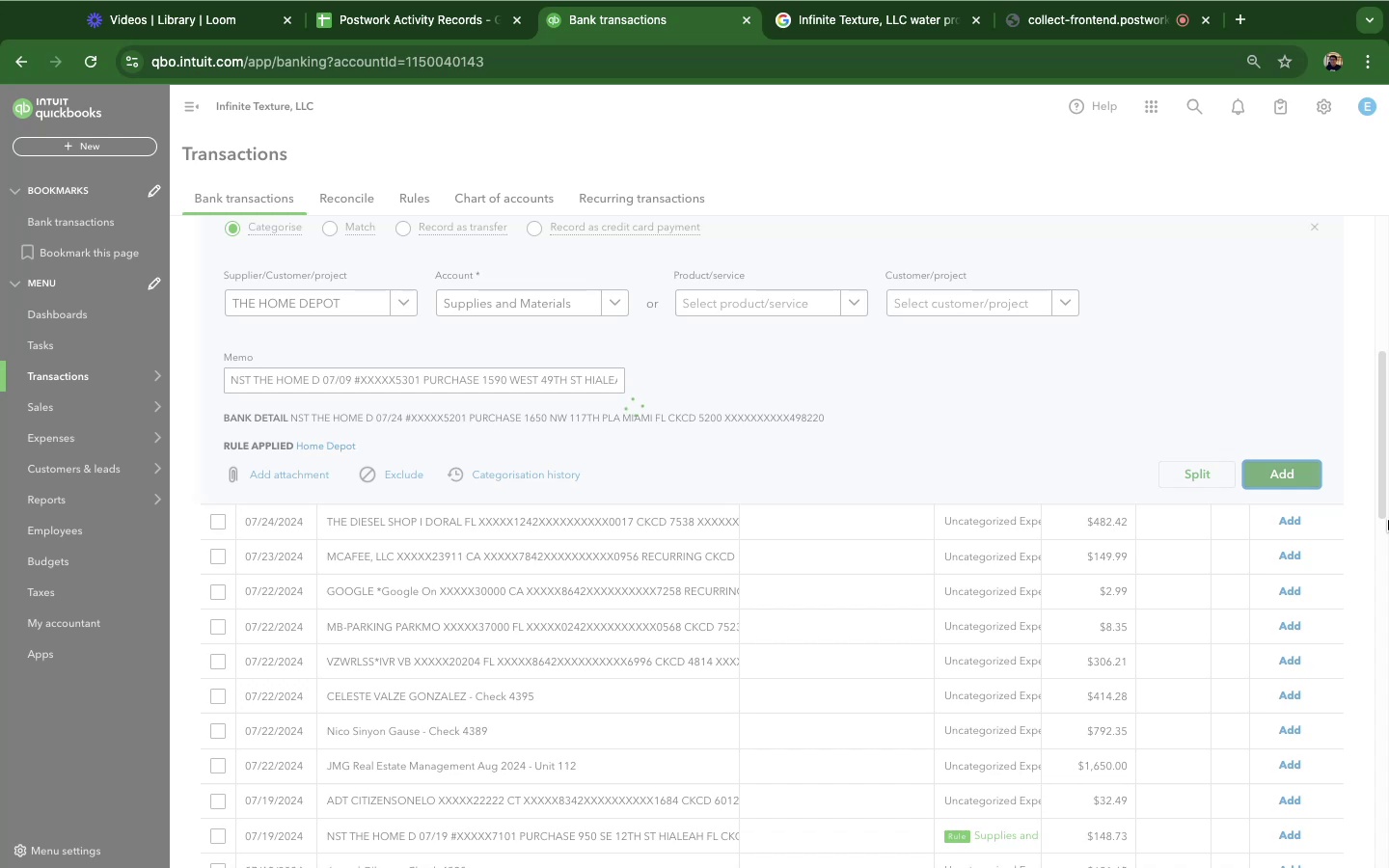 
mouse_move([1388, 831])
 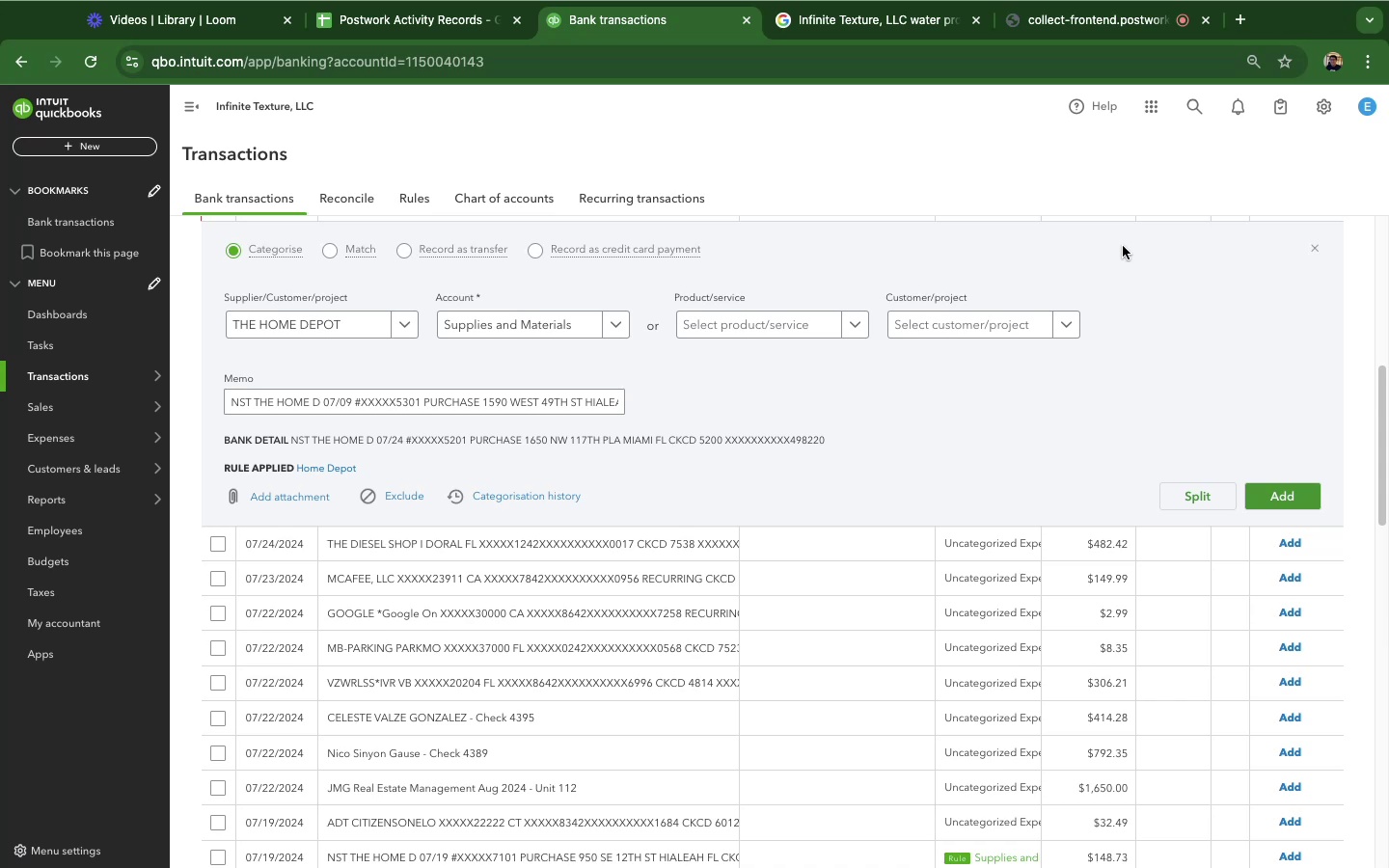 
wait(5.14)
 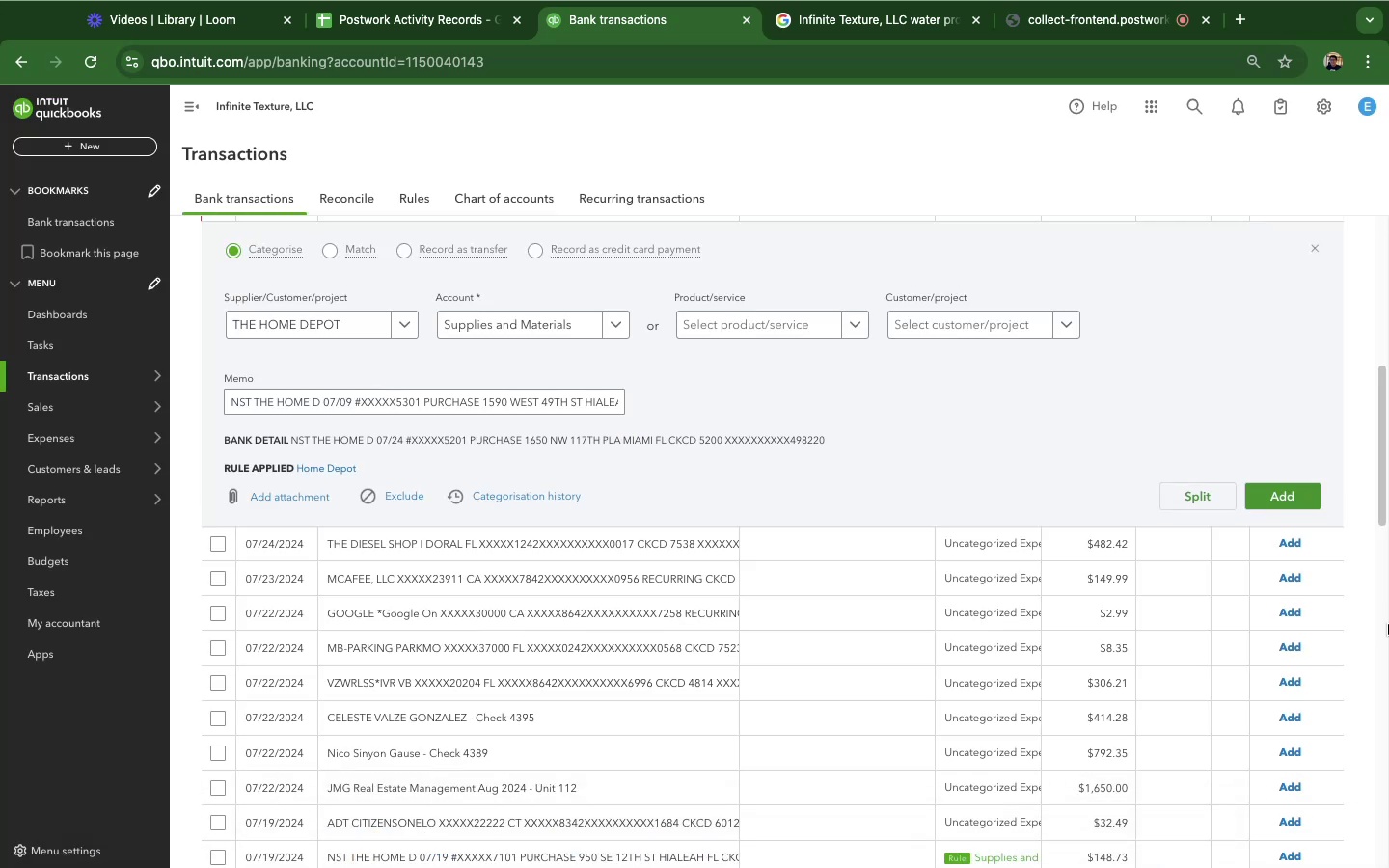 
scroll: coordinate [1028, 569], scroll_direction: down, amount: 9.0
 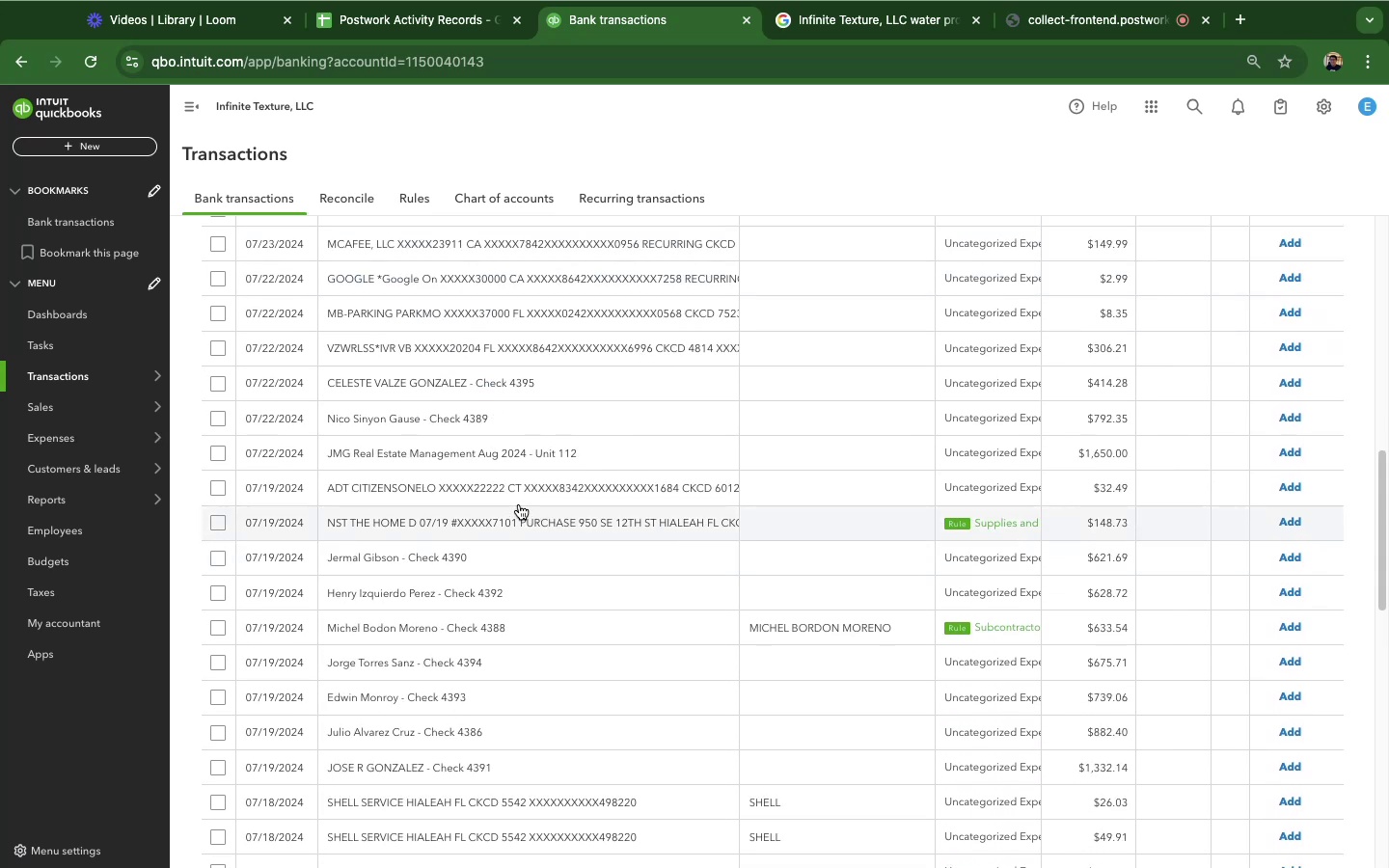 
left_click([521, 498])
 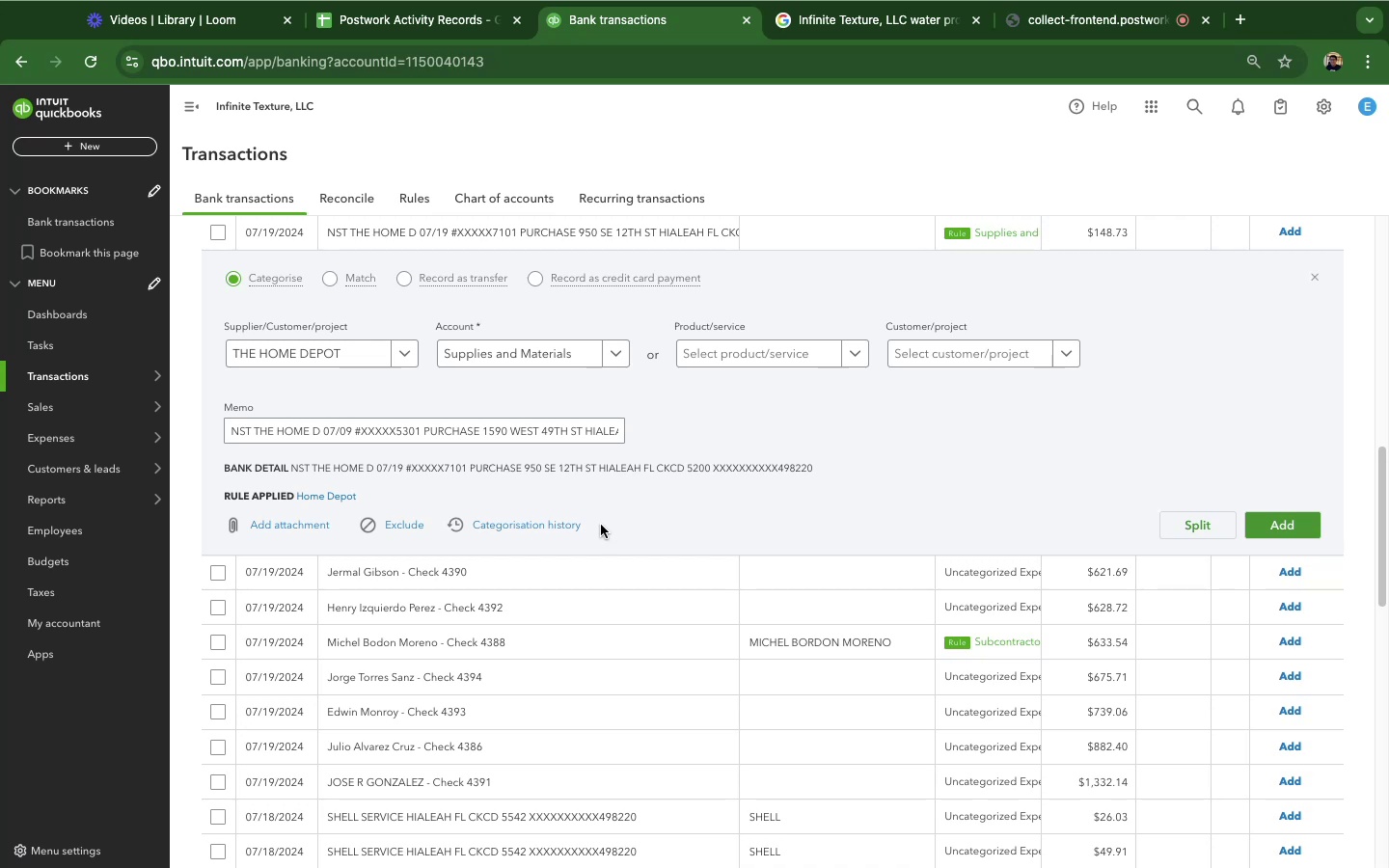 
wait(29.06)
 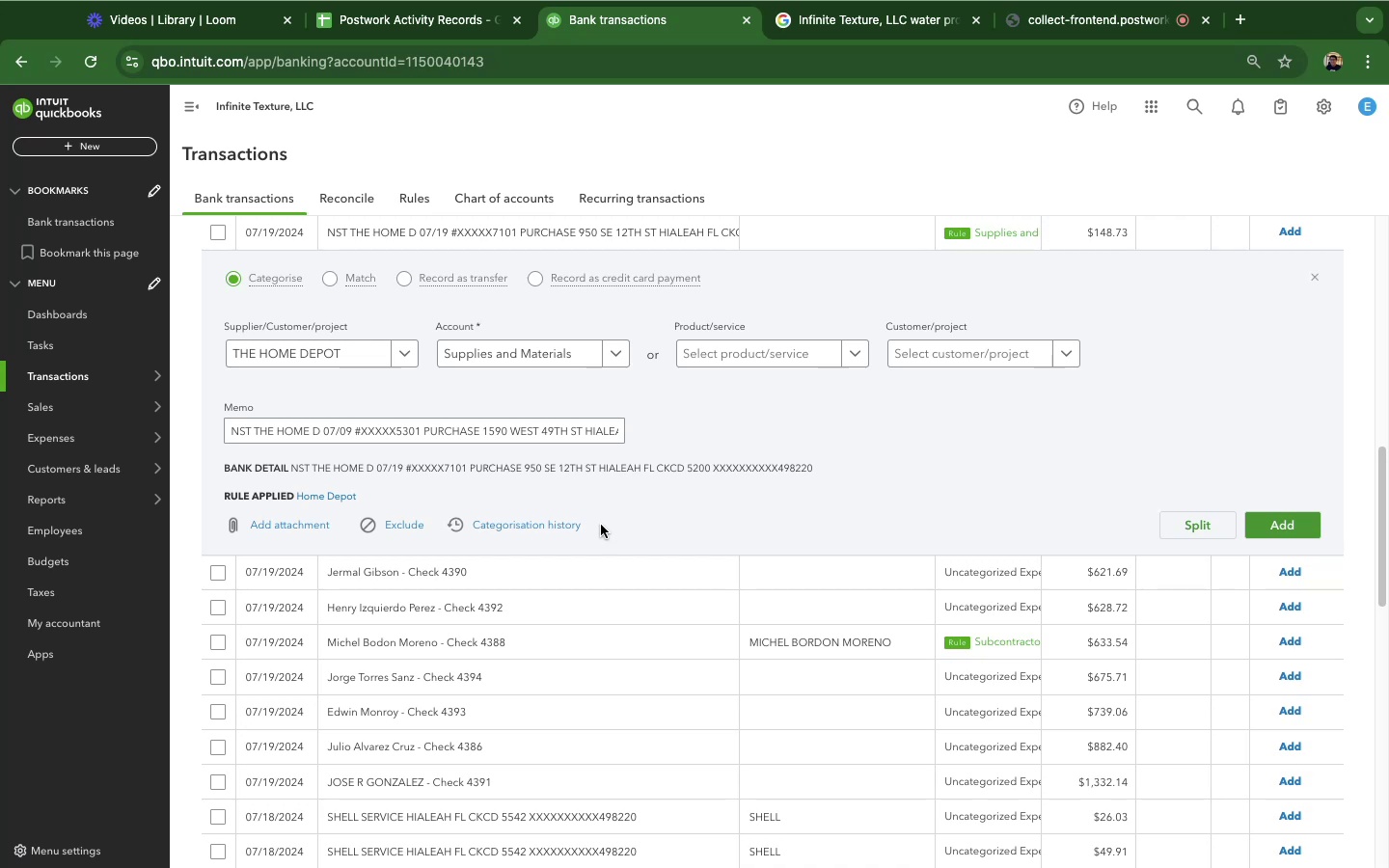 
mouse_move([427, 653])
 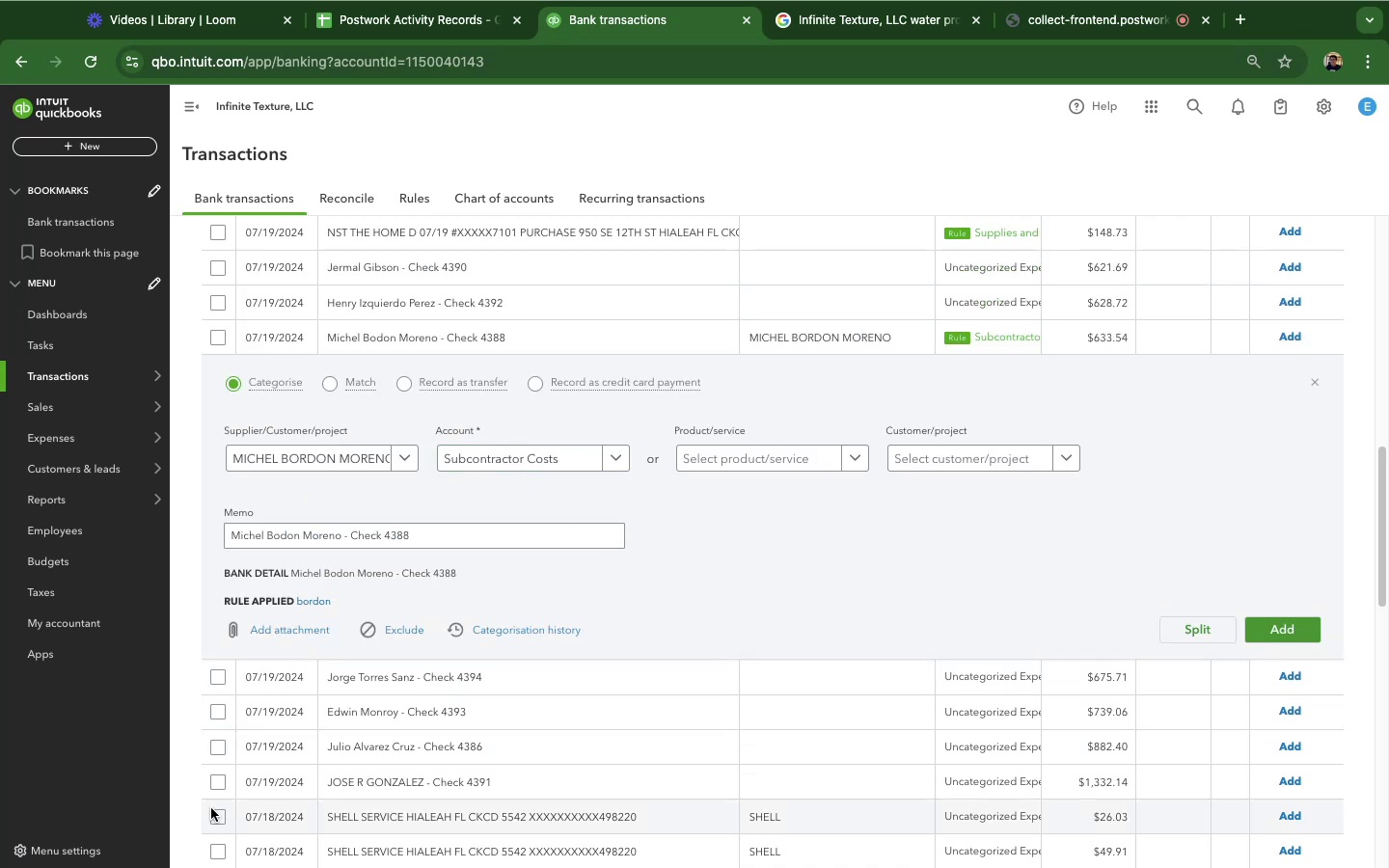 
left_click([185, 675])
 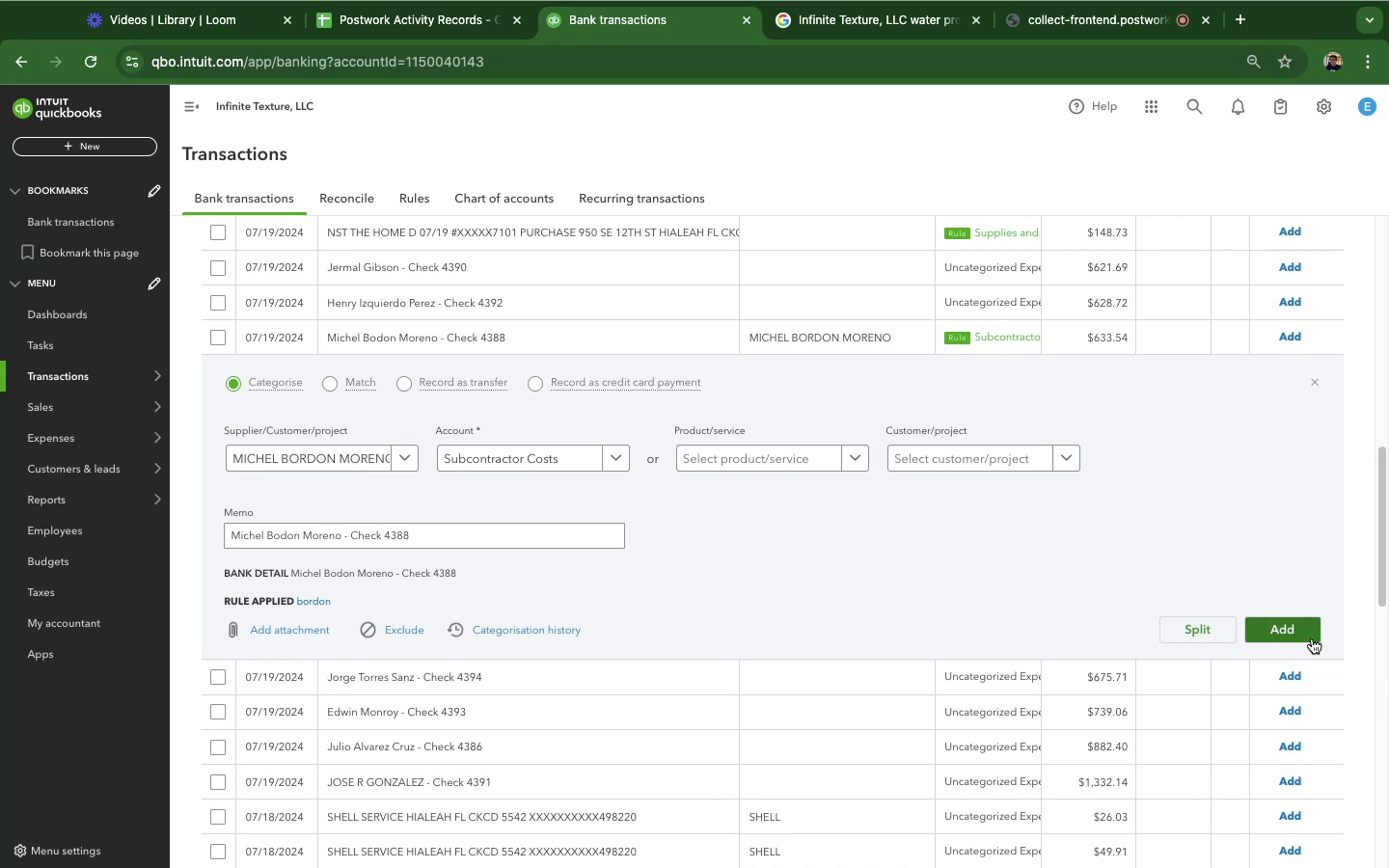 
double_click([1312, 638])
 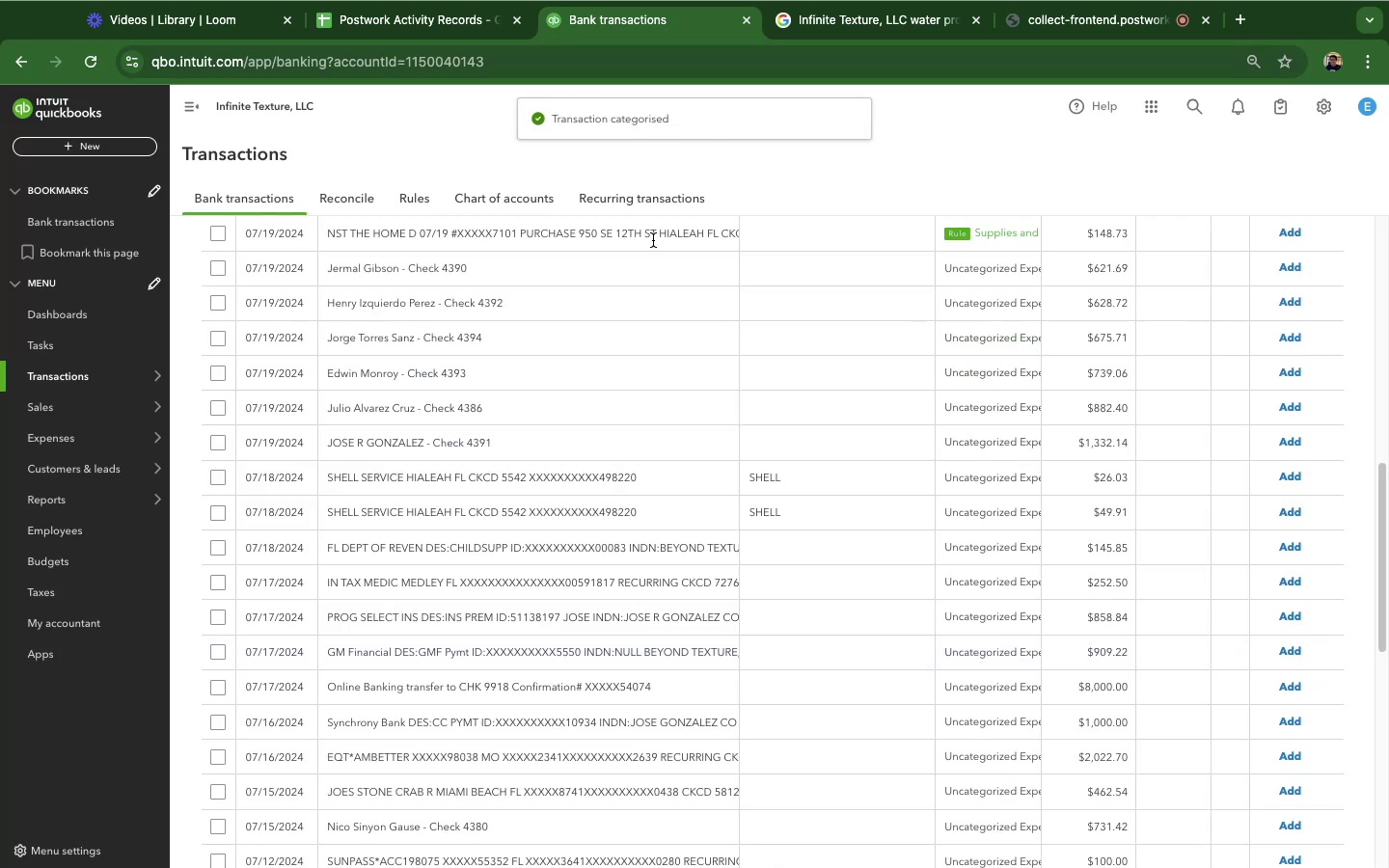 
left_click([666, 232])
 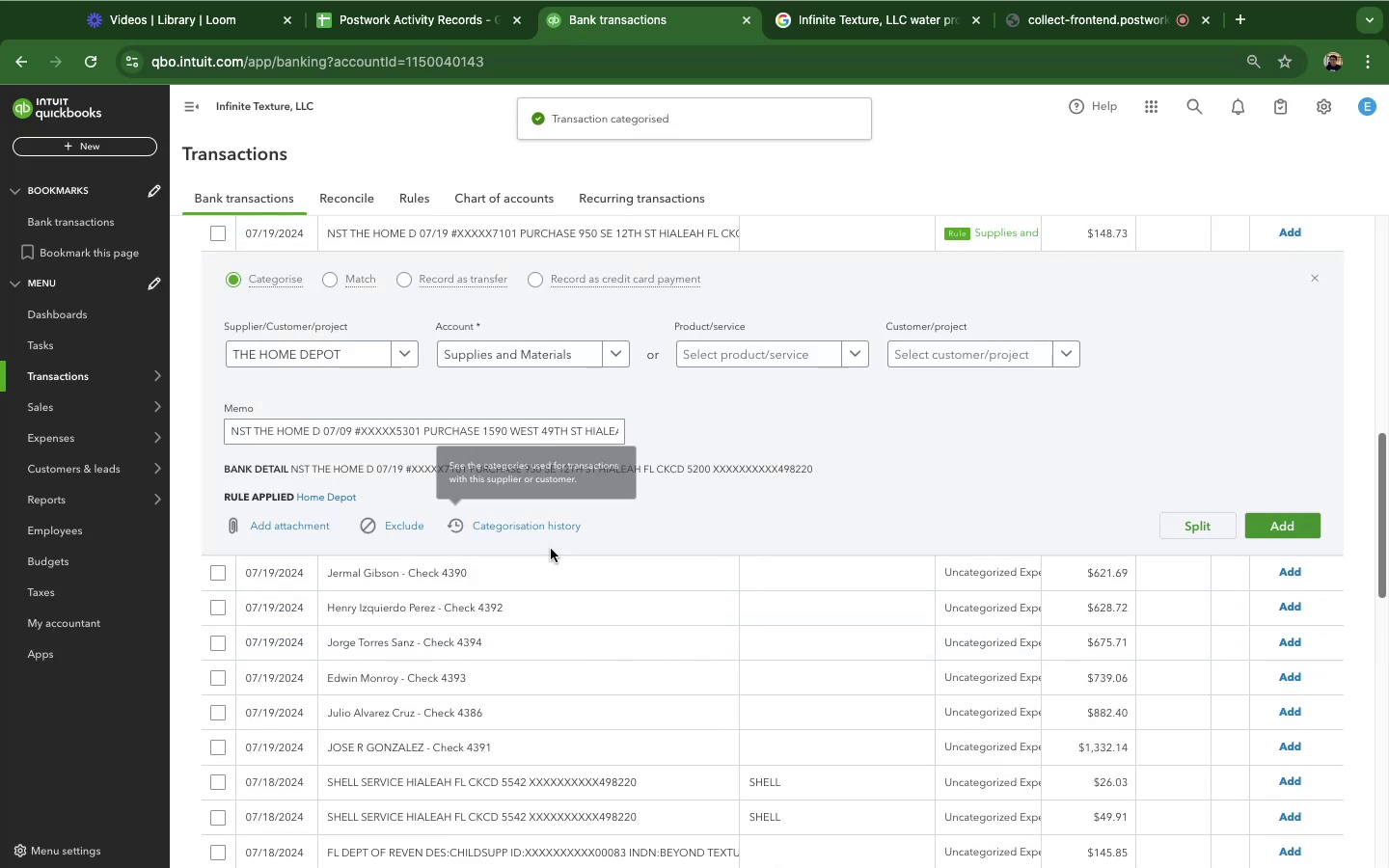 
scroll: coordinate [808, 603], scroll_direction: down, amount: 1.0
 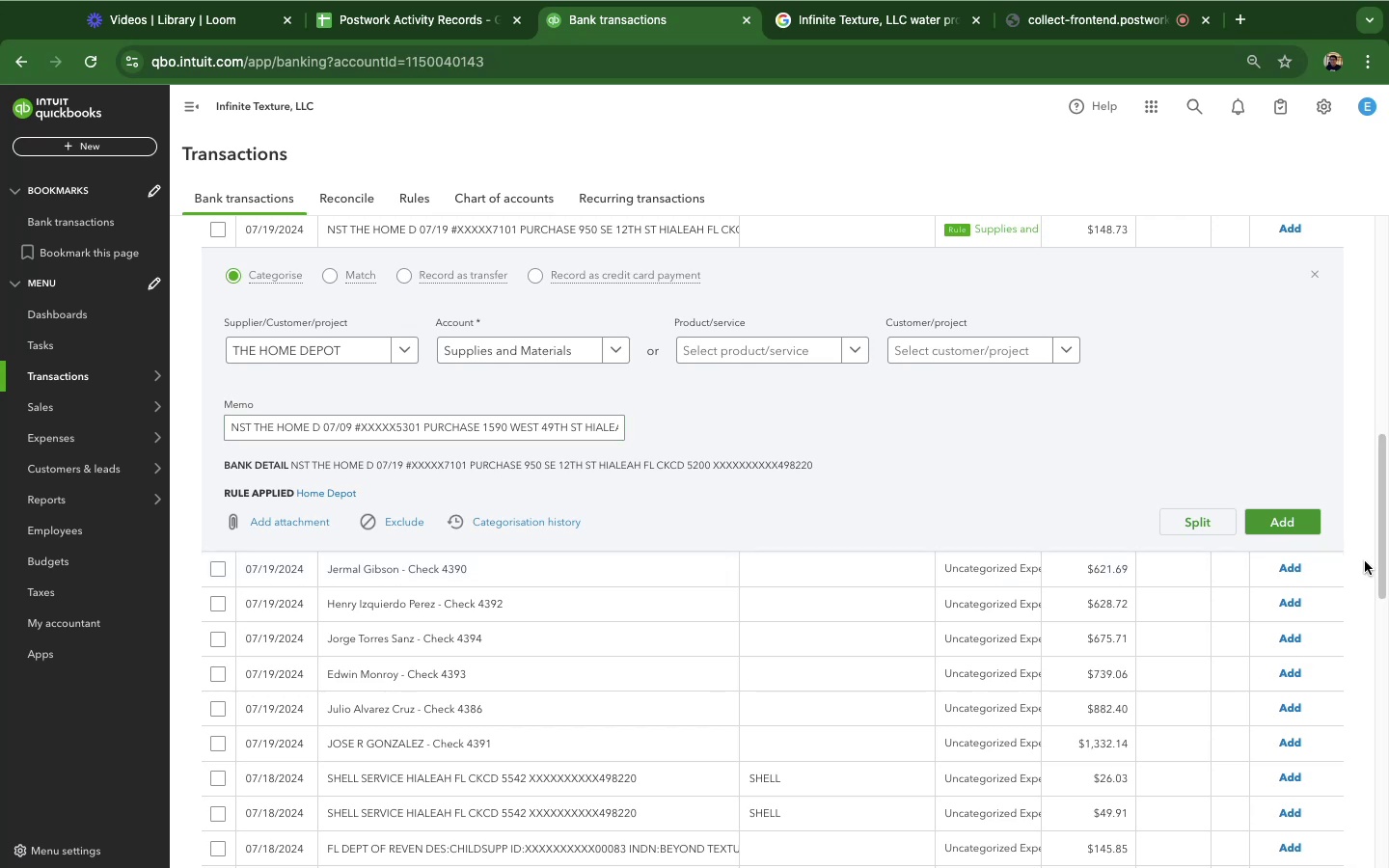 
wait(7.47)
 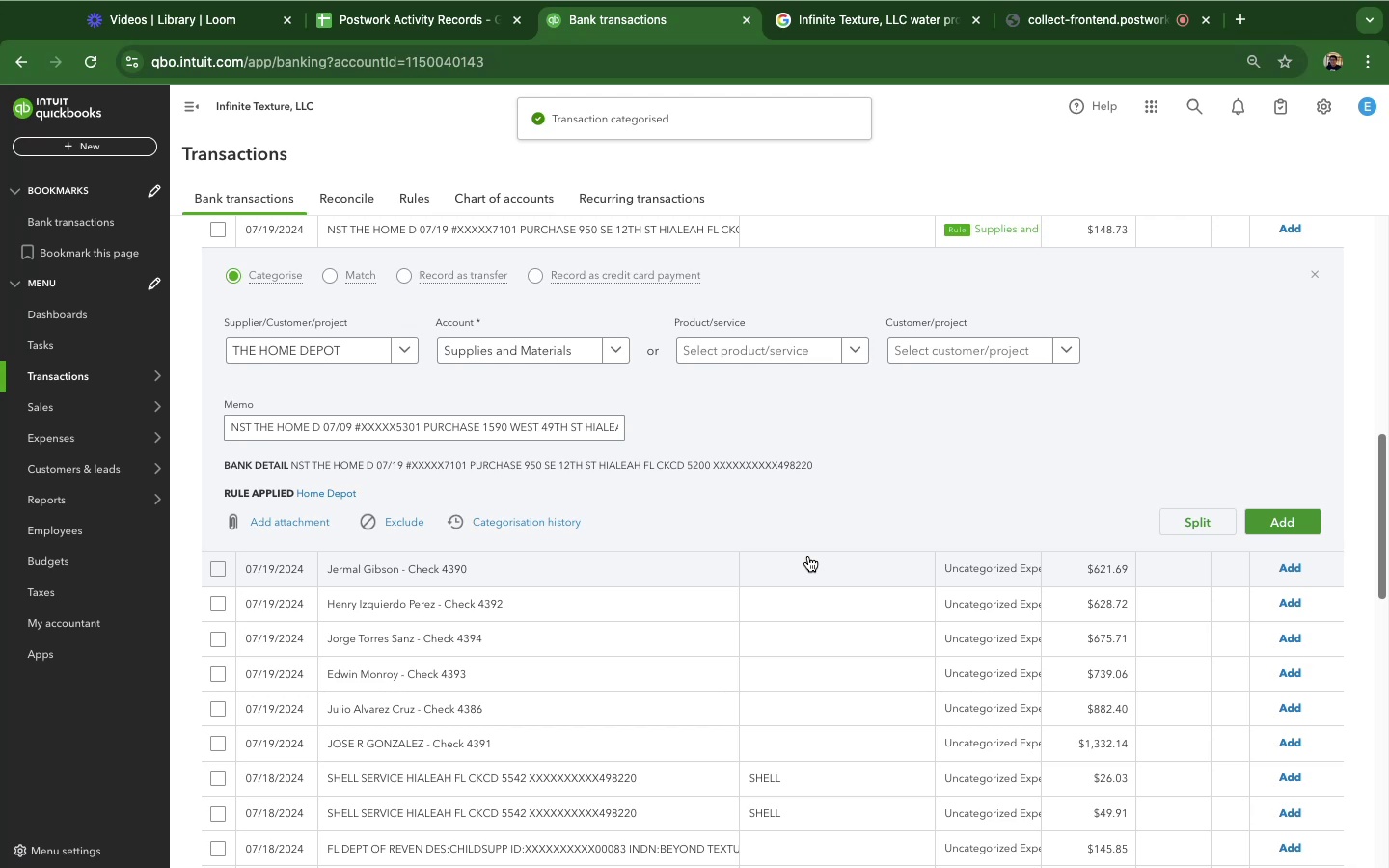 
left_click([1266, 519])
 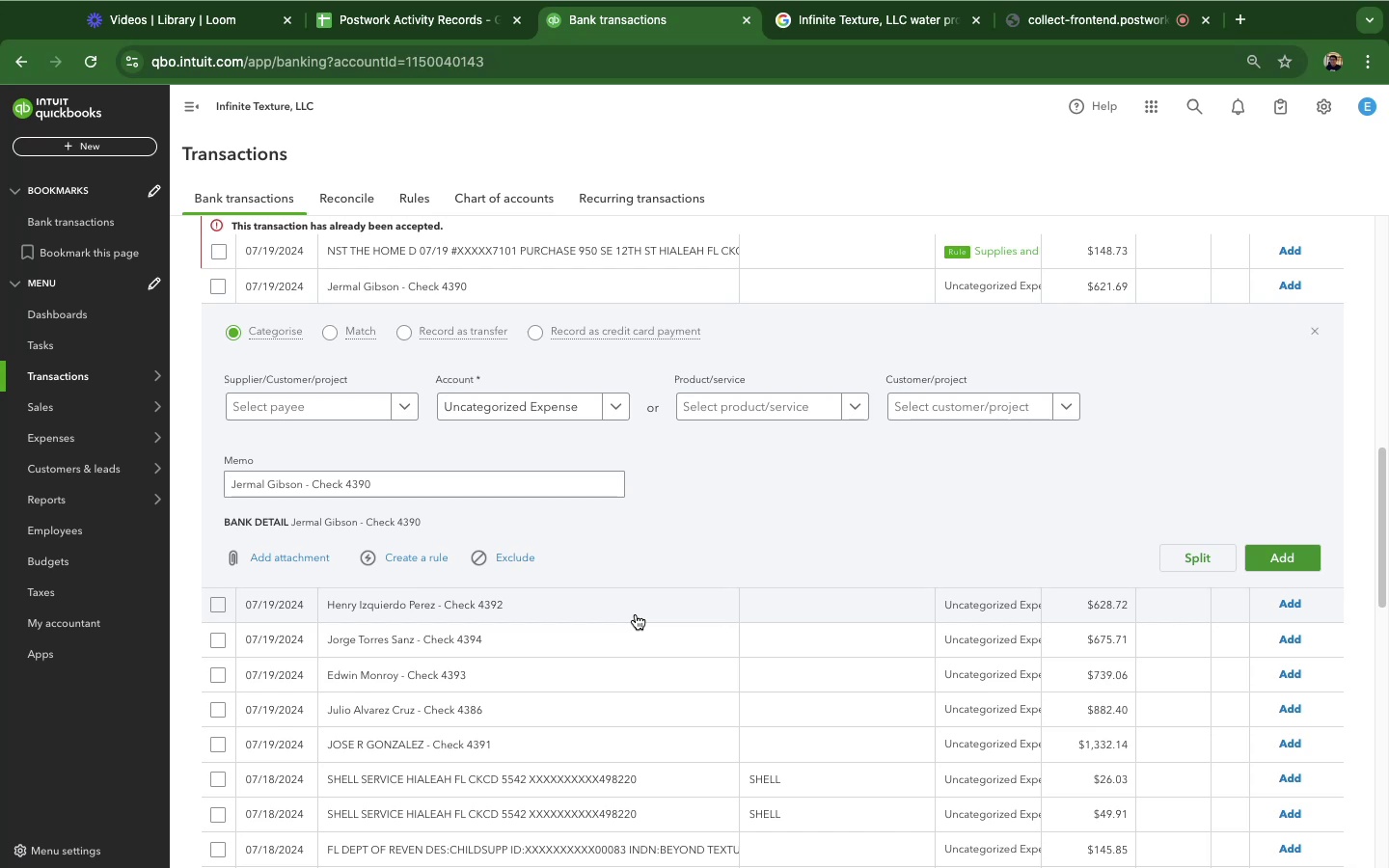 
wait(105.03)
 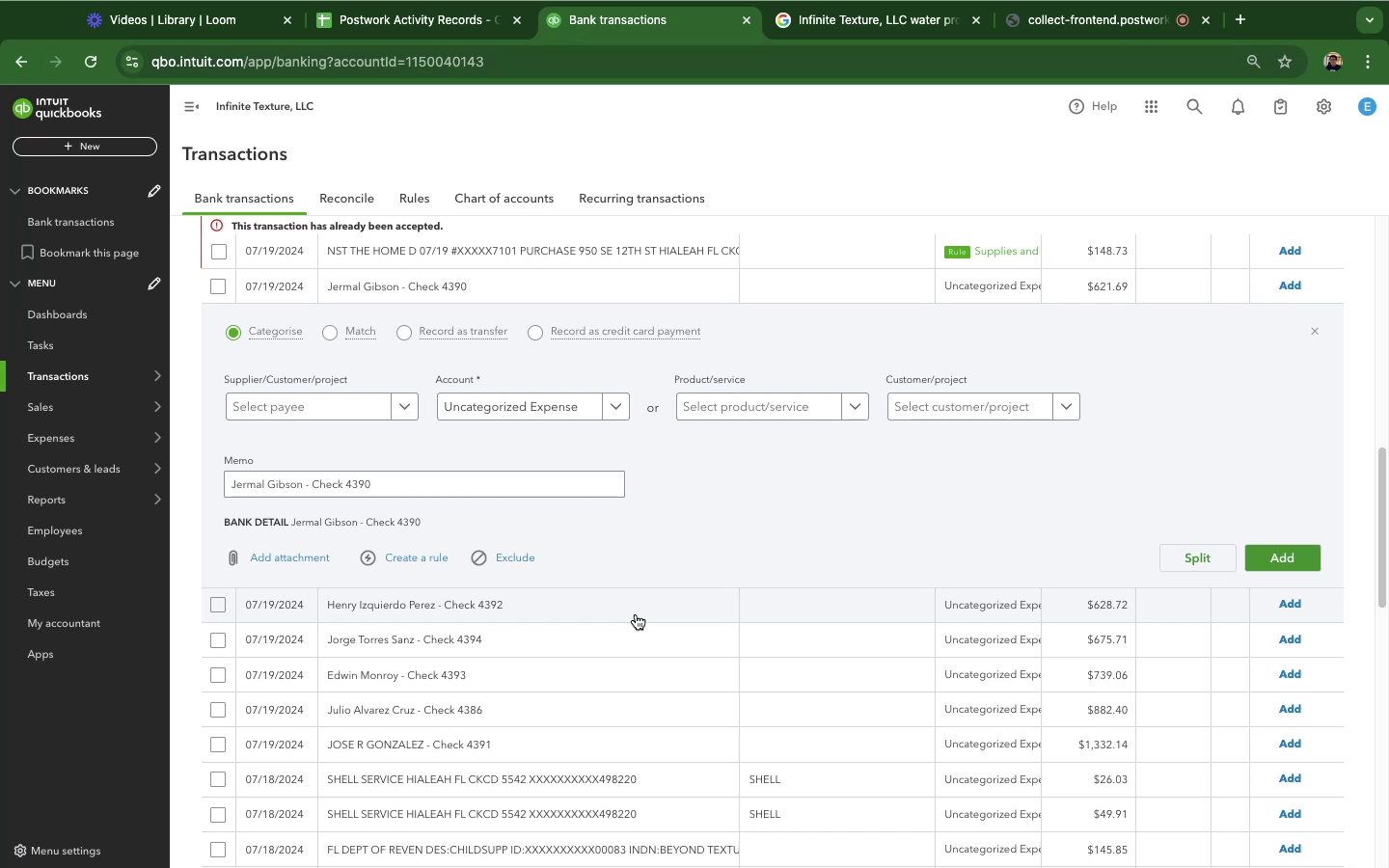 
scroll: coordinate [948, 686], scroll_direction: down, amount: 10.0
 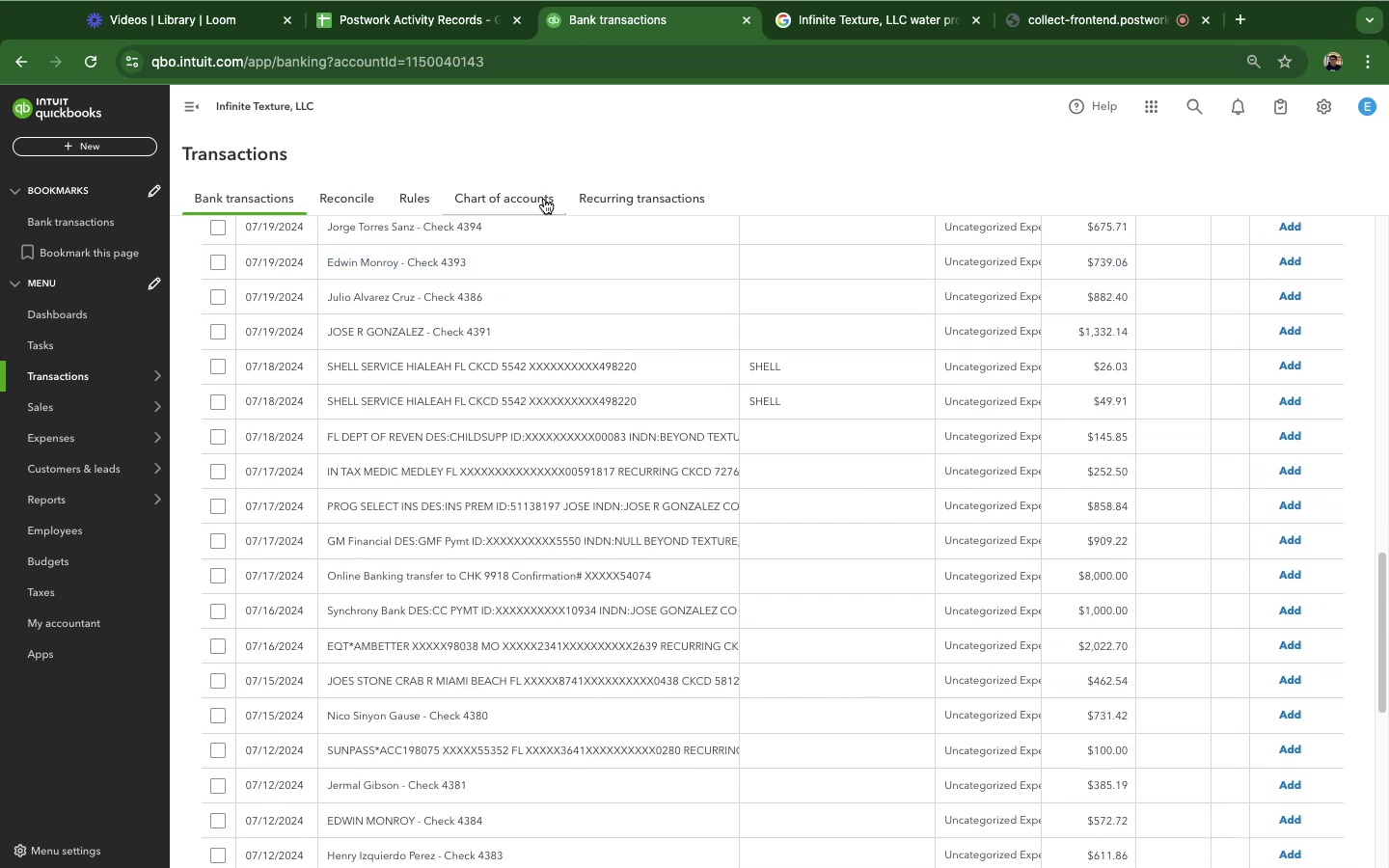 
wait(5.04)
 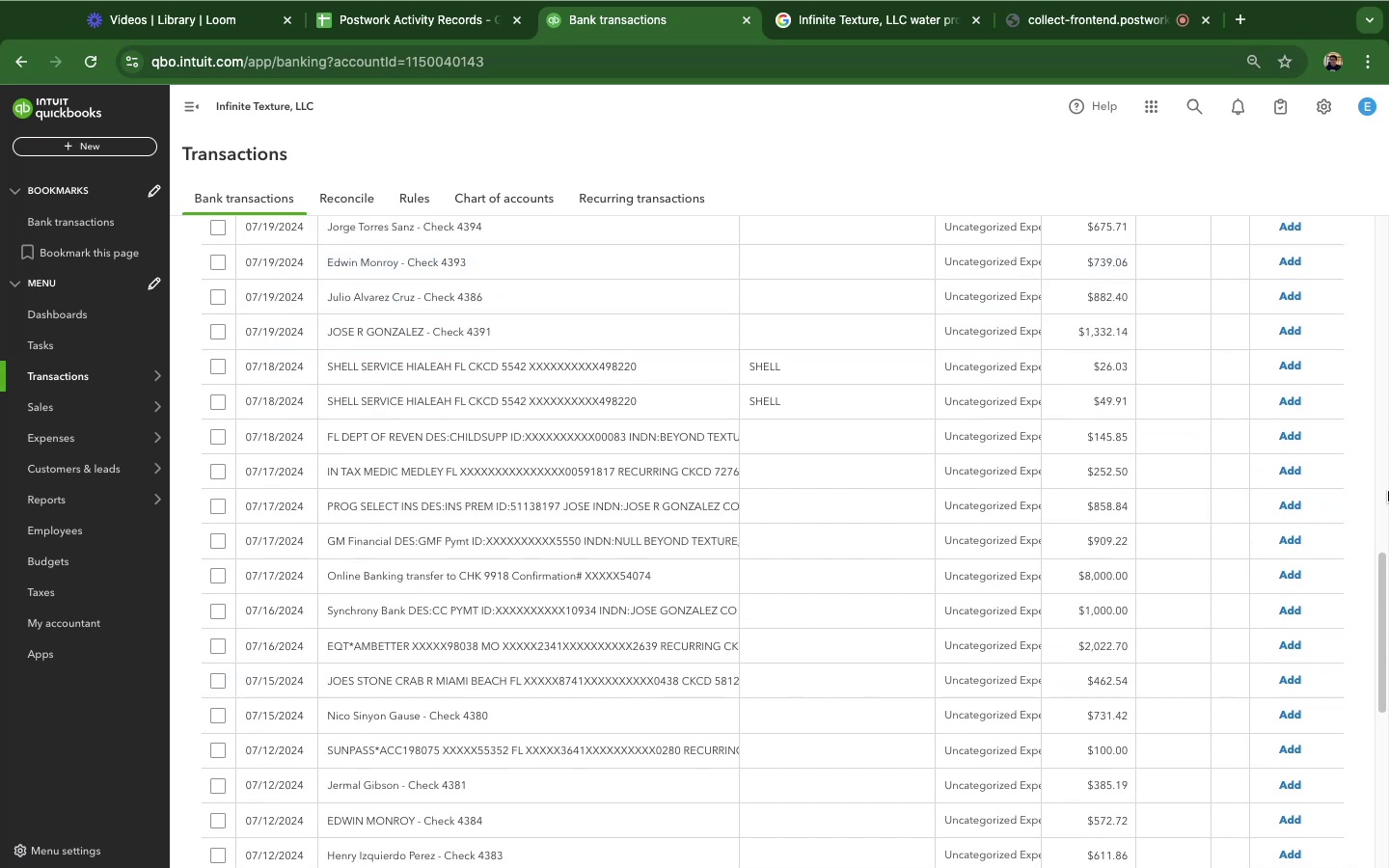 
scroll: coordinate [1005, 672], scroll_direction: down, amount: 32.0
 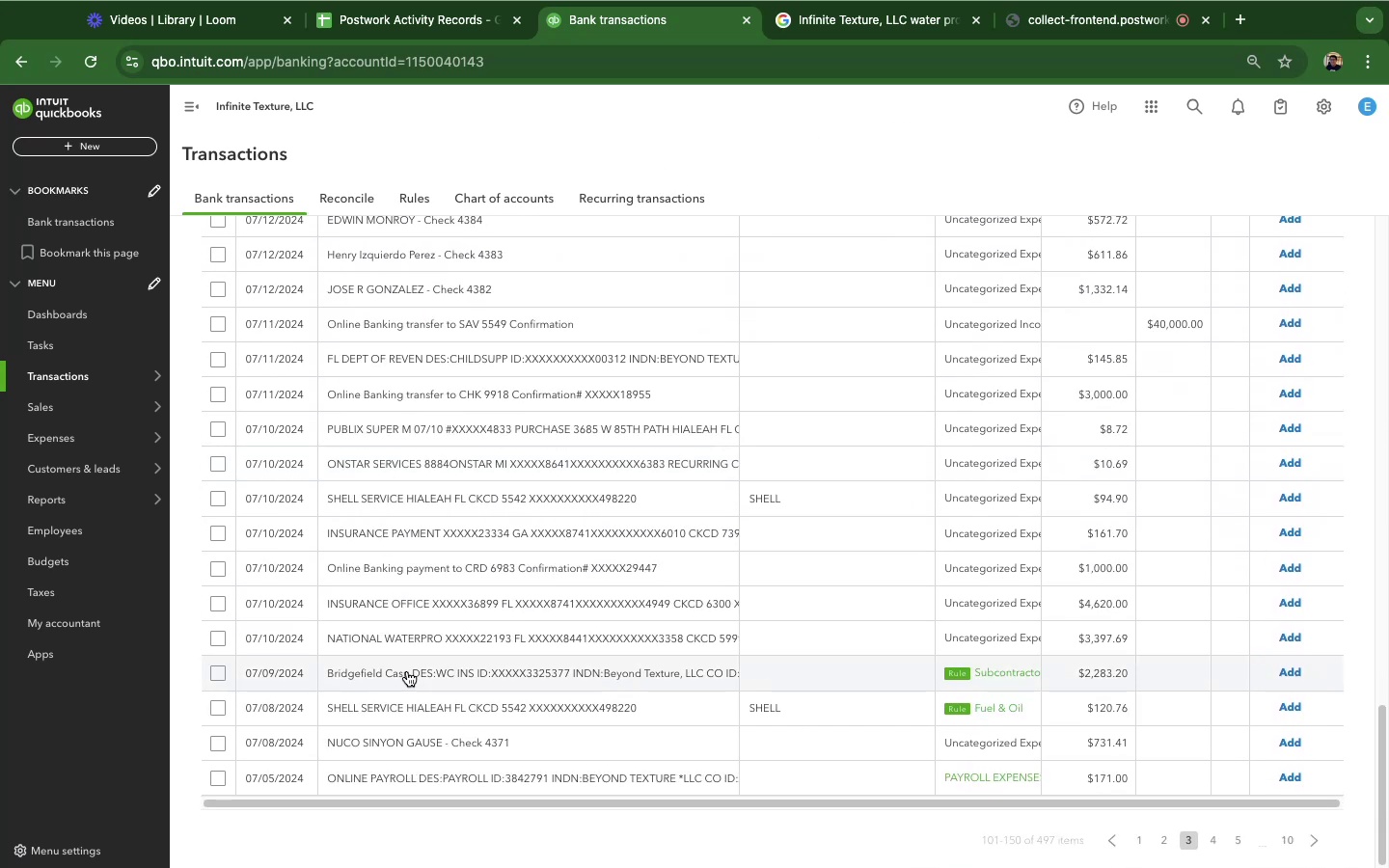 
left_click([407, 671])
 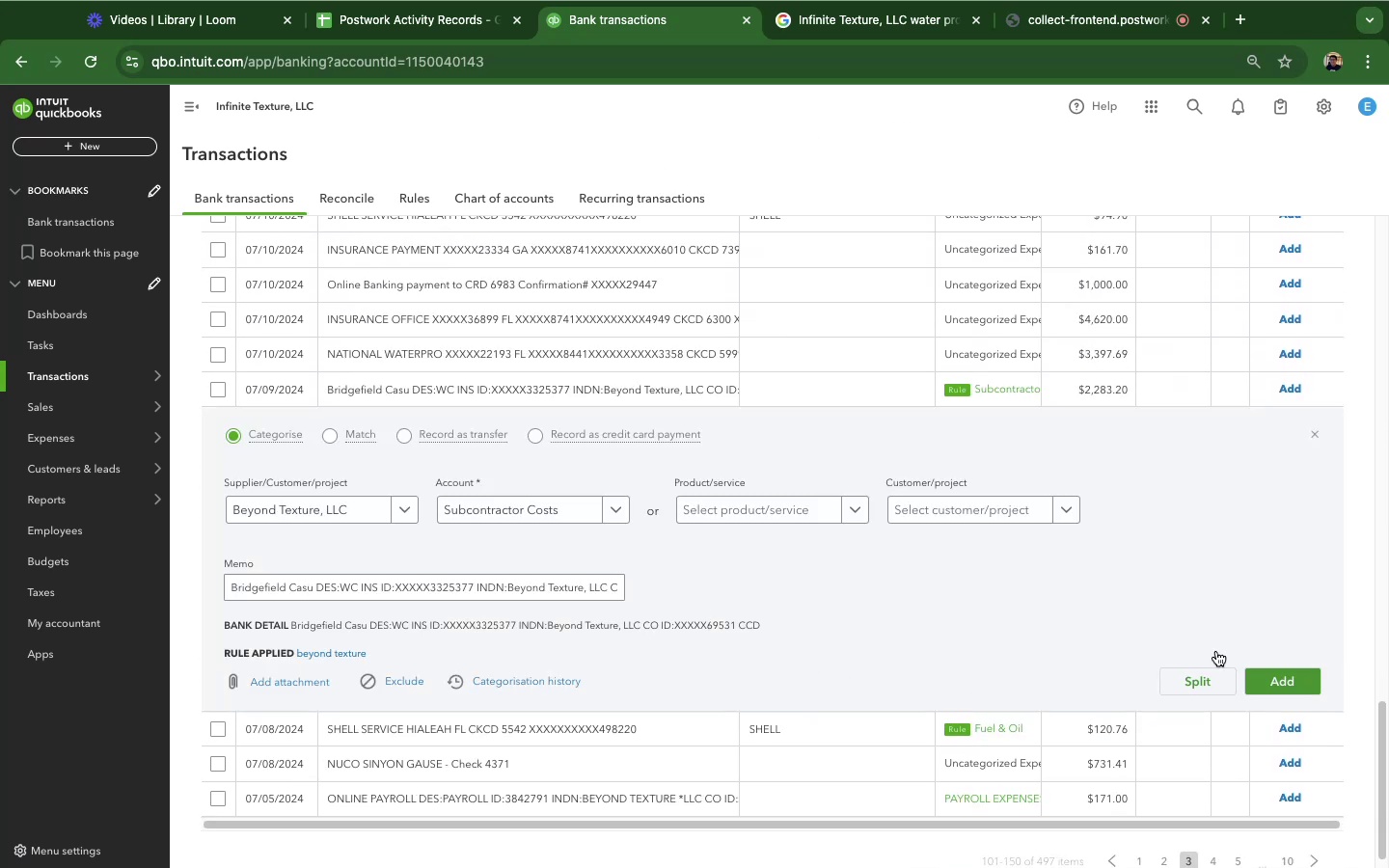 
scroll: coordinate [785, 553], scroll_direction: down, amount: 6.0
 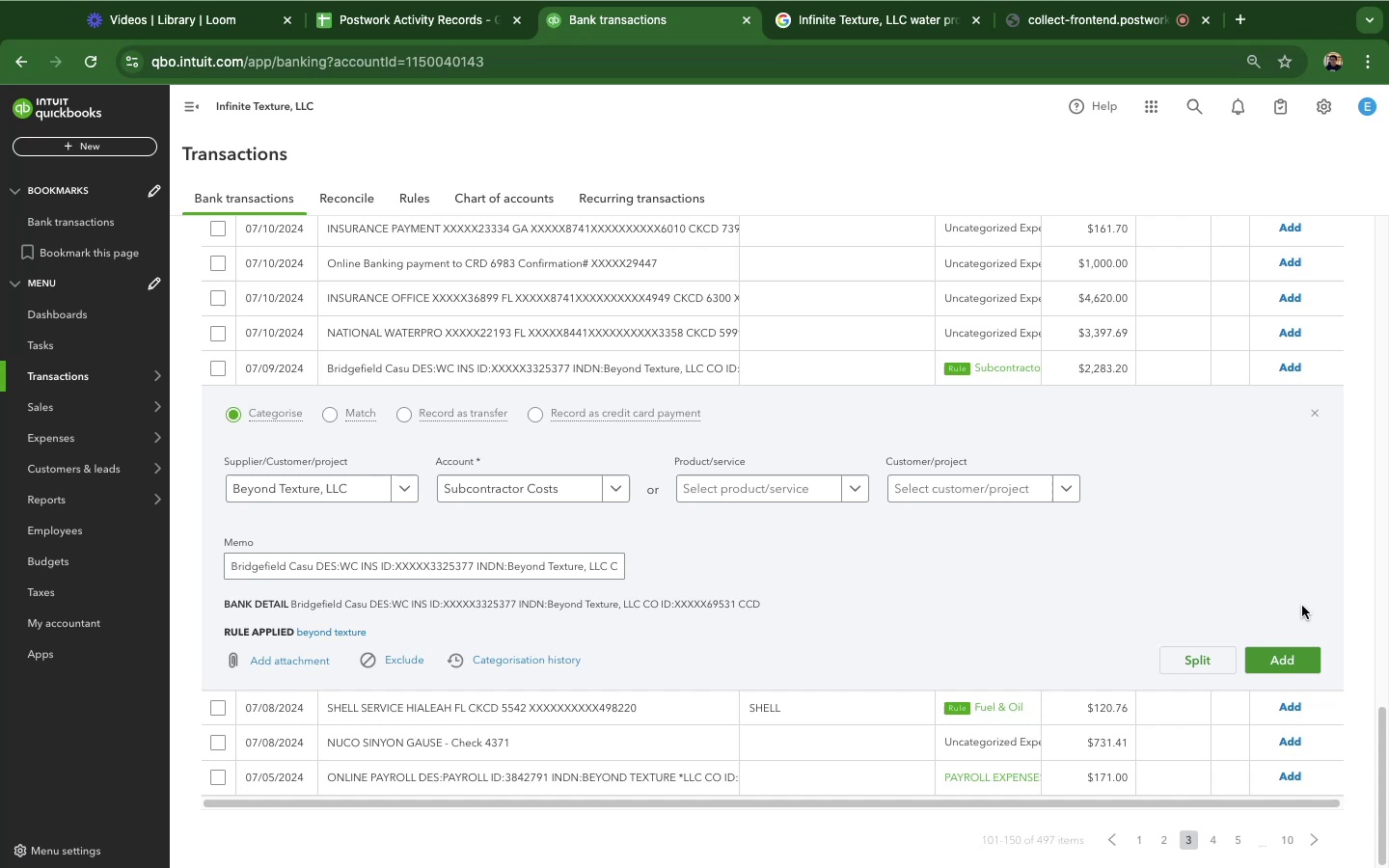 
scroll: coordinate [1344, 601], scroll_direction: none, amount: 0.0
 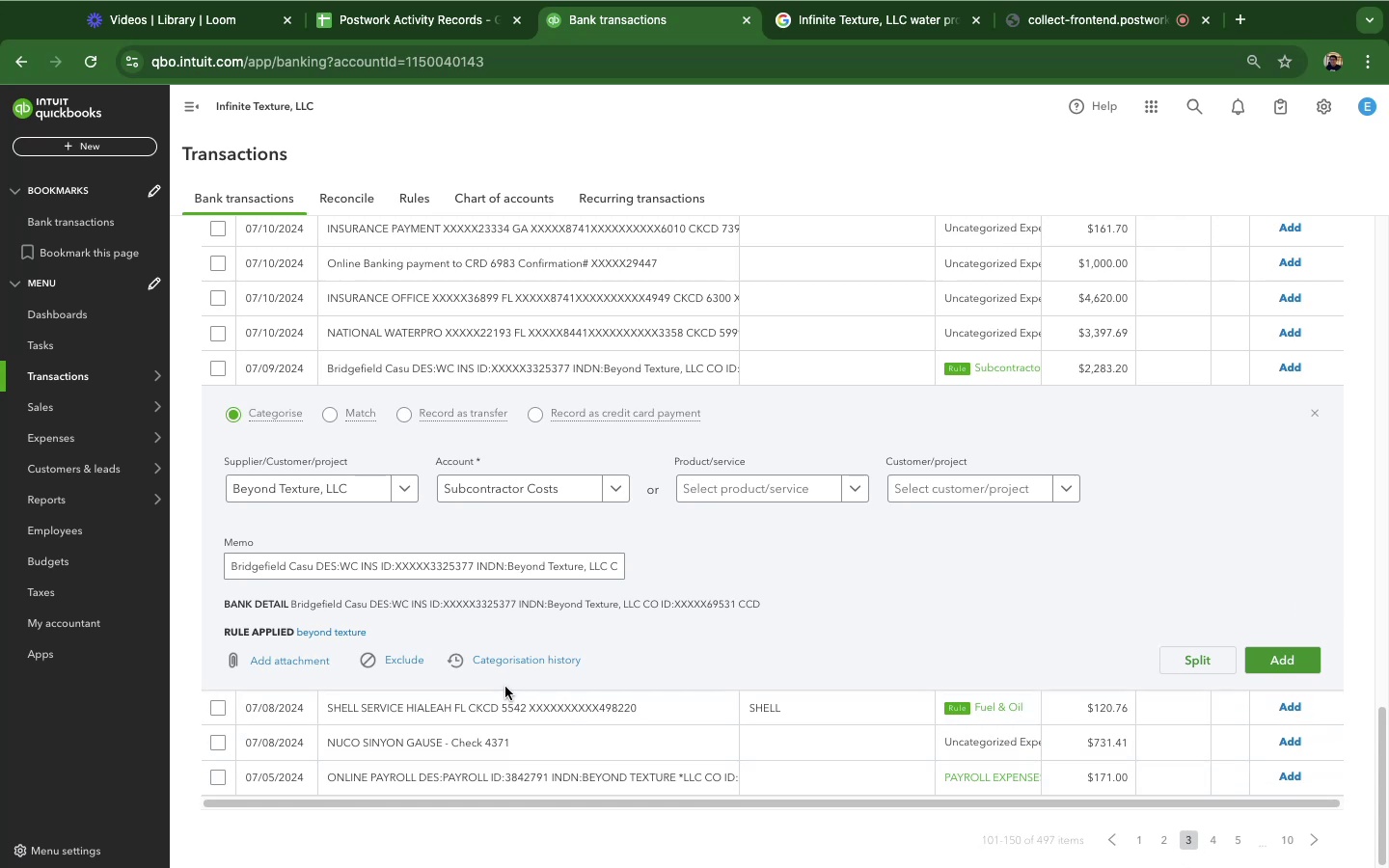 
left_click([493, 704])
 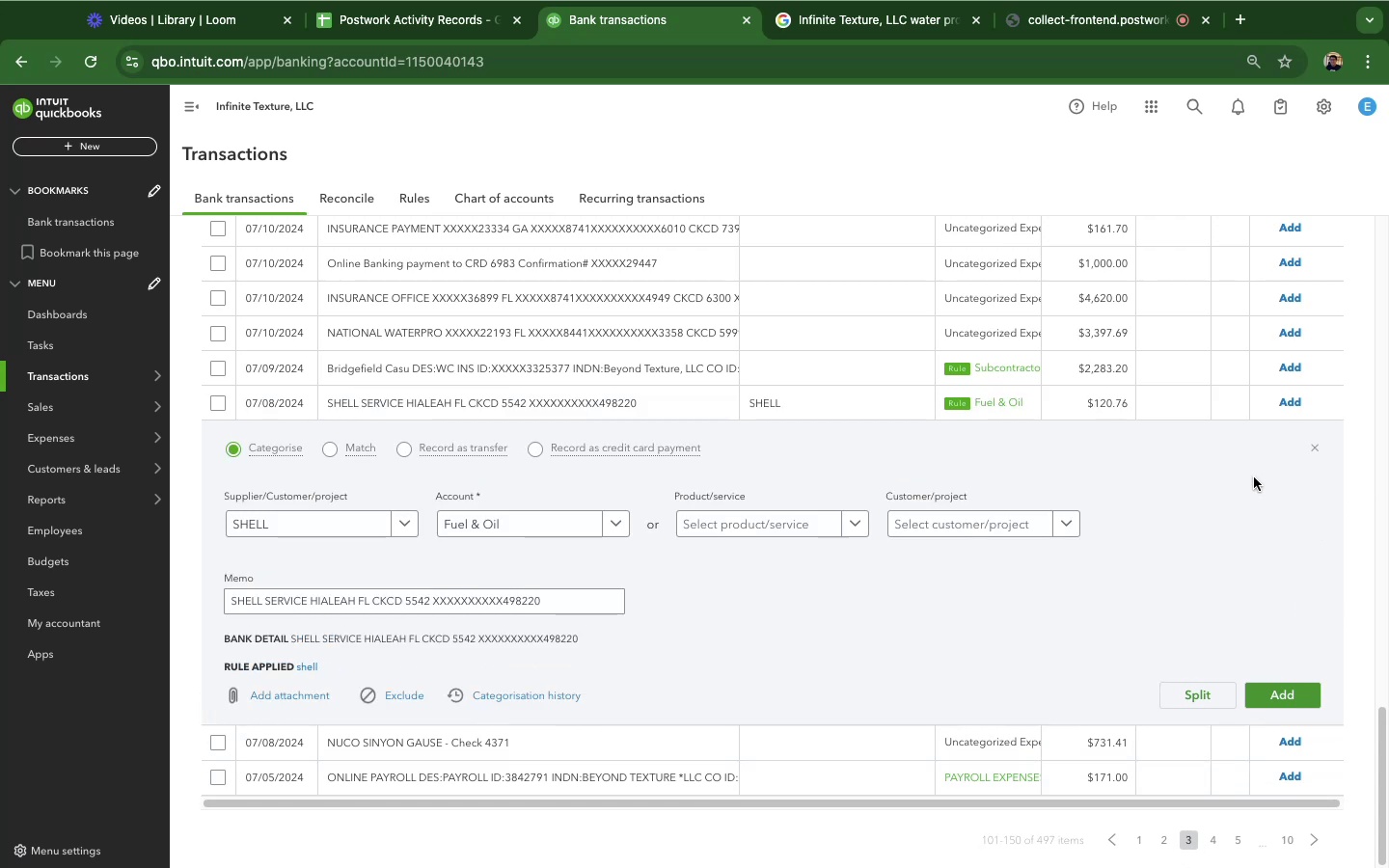 
scroll: coordinate [1366, 497], scroll_direction: down, amount: 11.0
 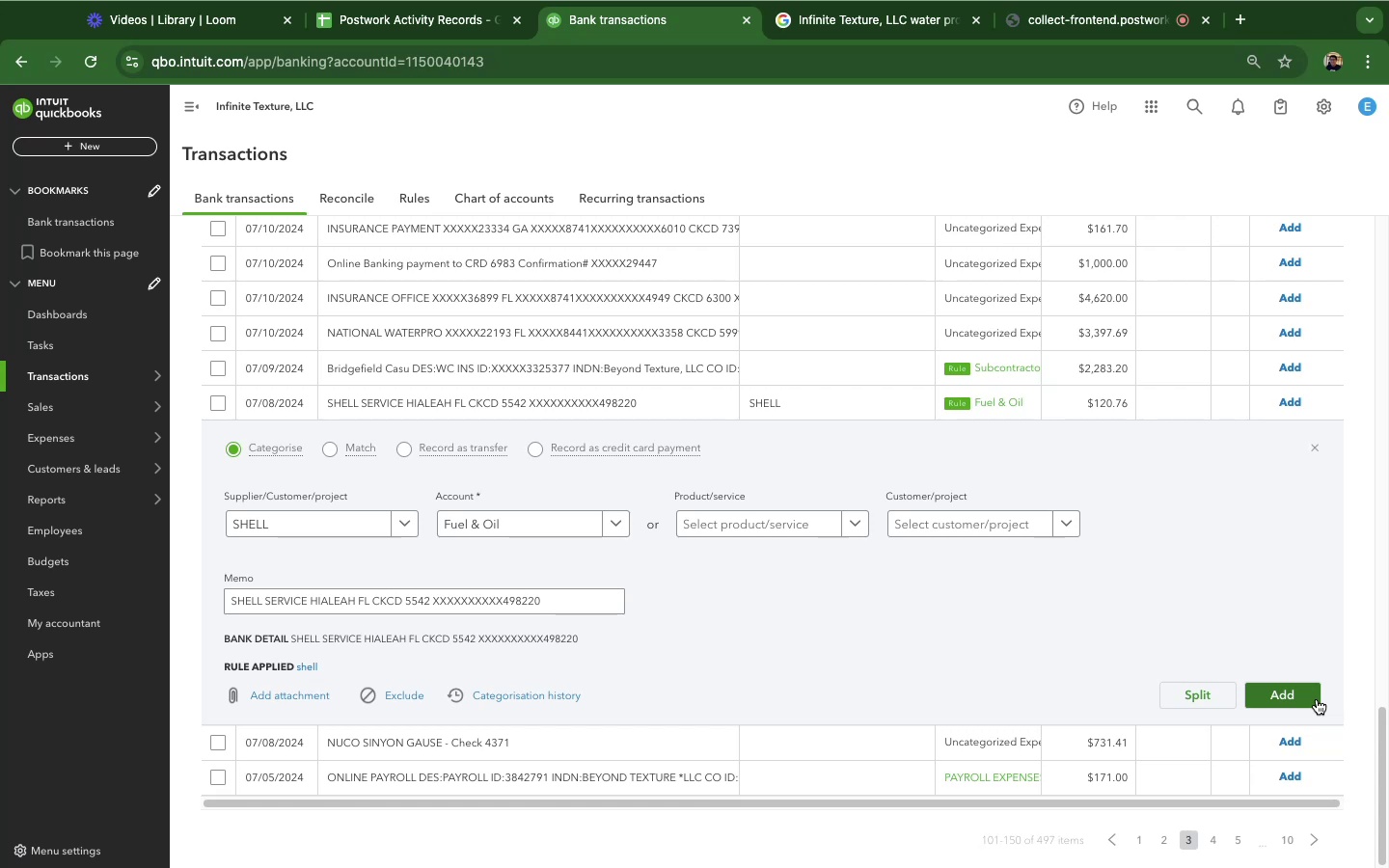 
wait(20.99)
 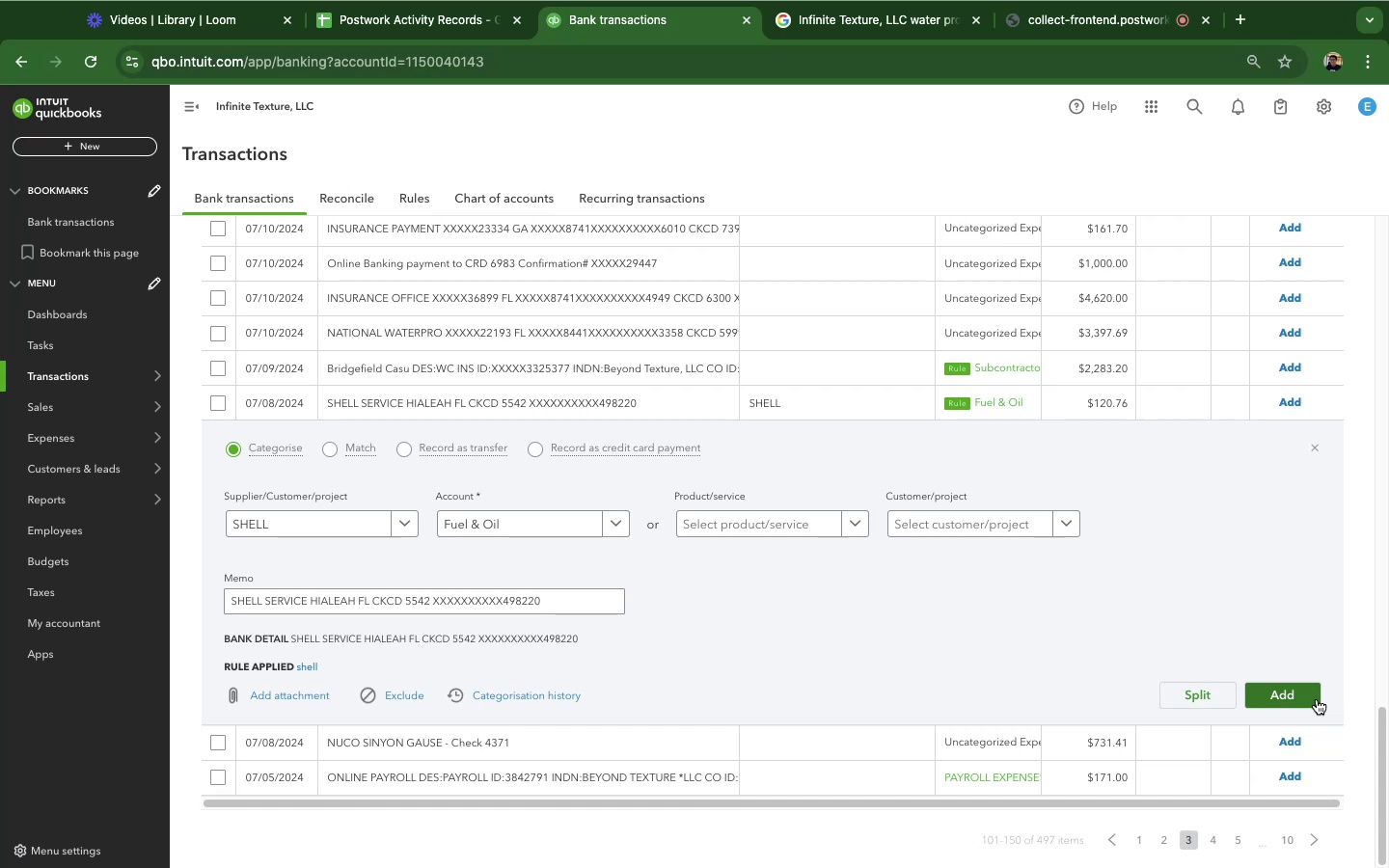 
hold_key(key=ShiftRight, duration=15.55)
 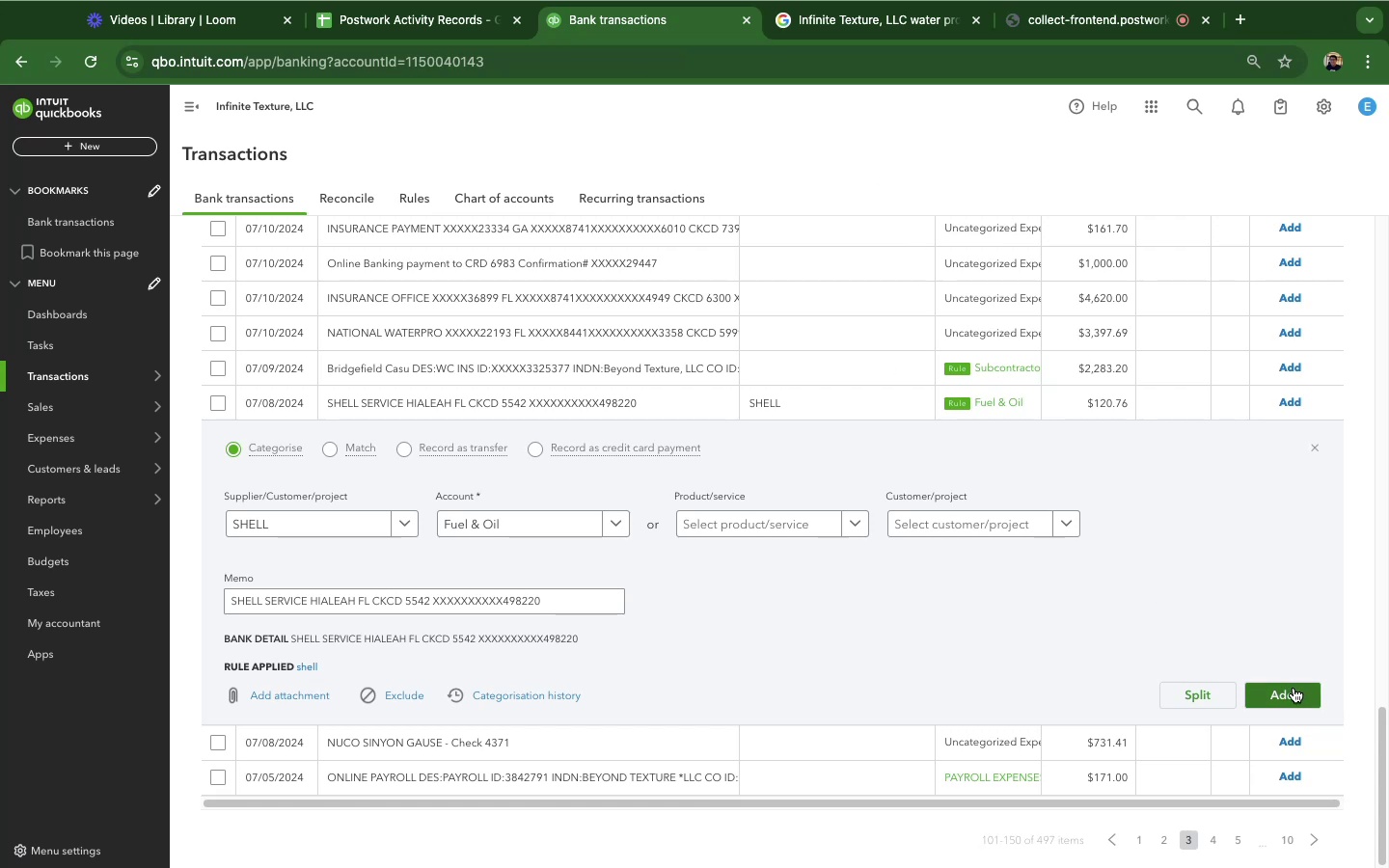 
wait(6.97)
 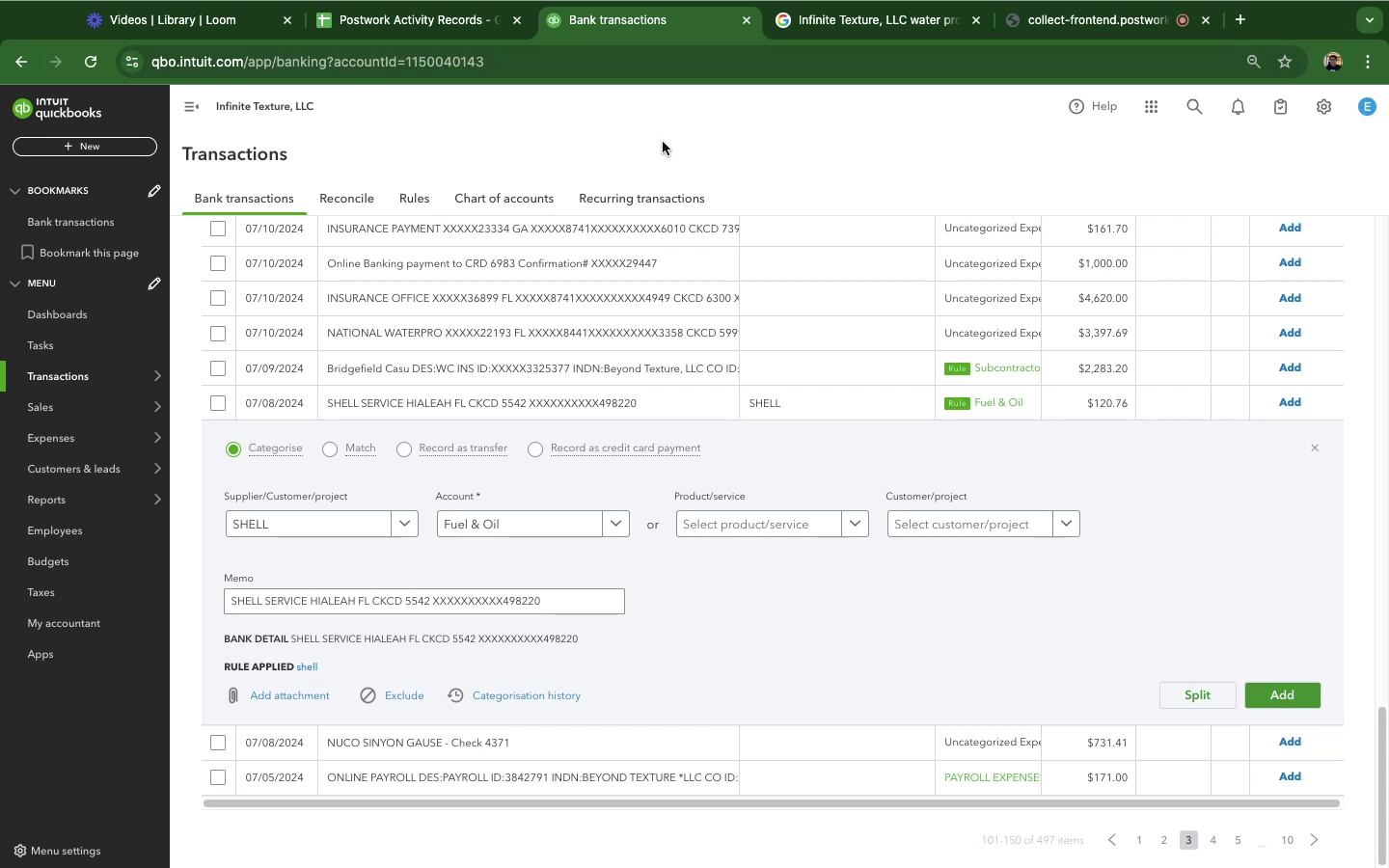 
left_click([1294, 688])
 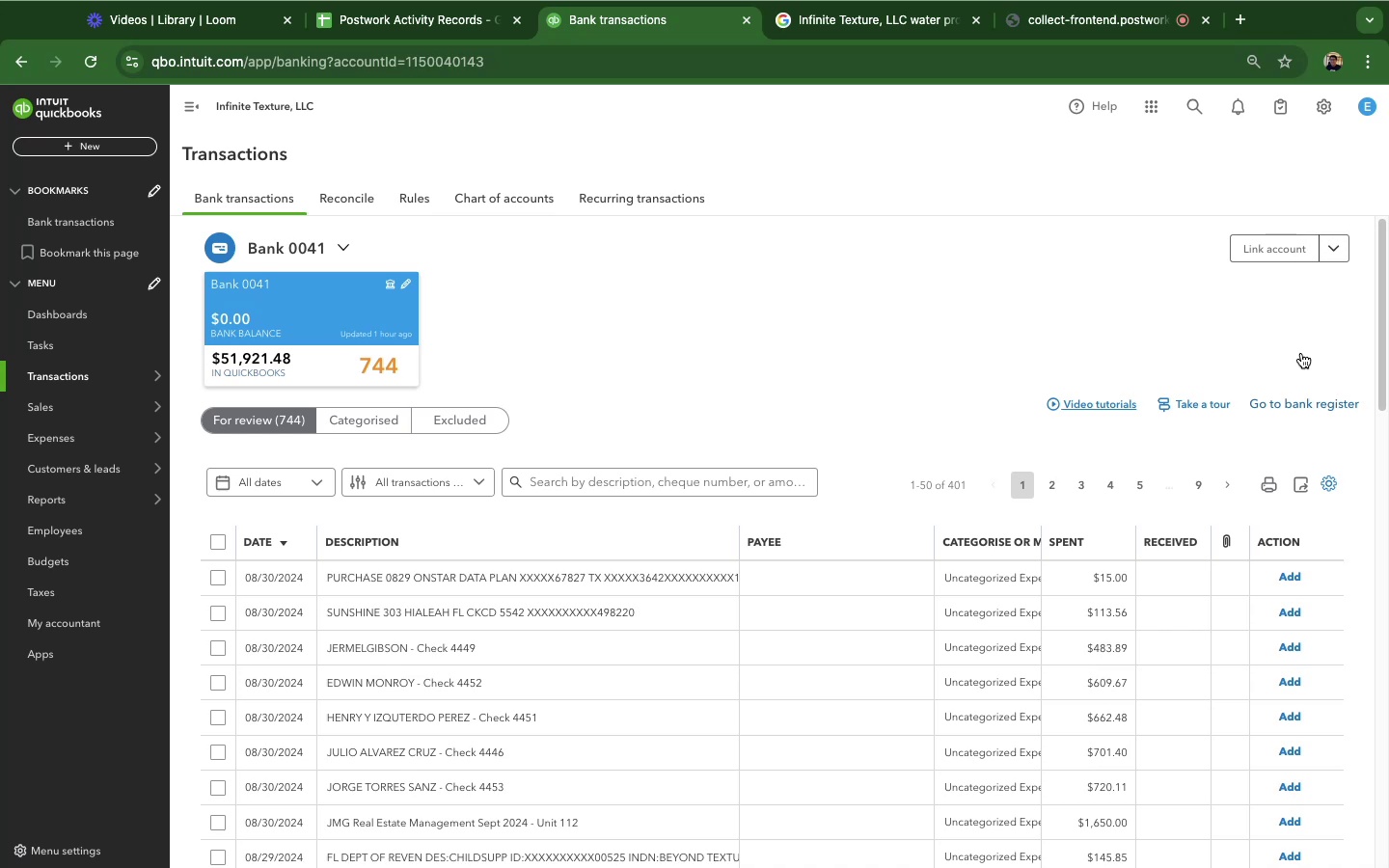 
wait(56.58)
 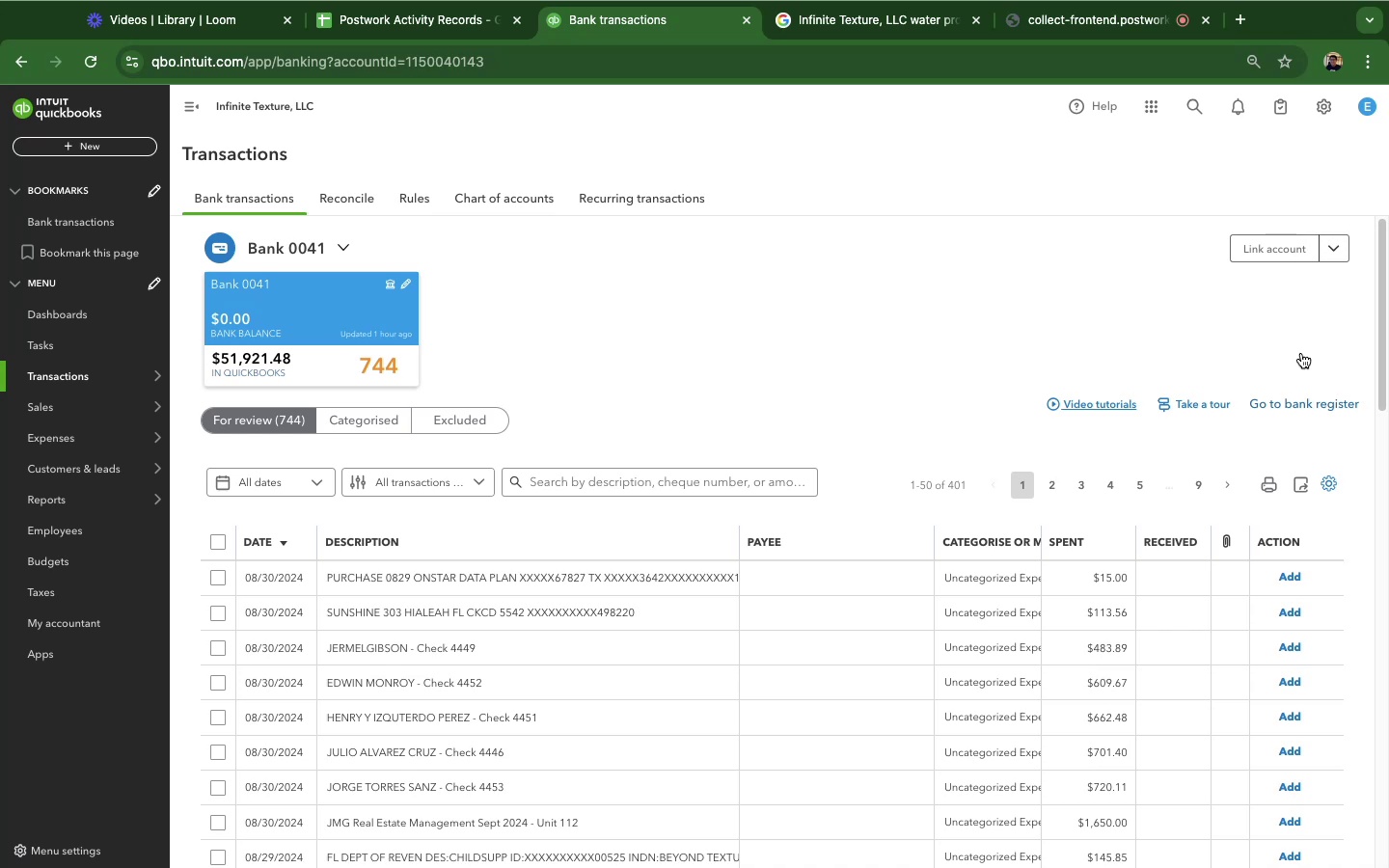 
scroll: coordinate [675, 662], scroll_direction: down, amount: 22.0
 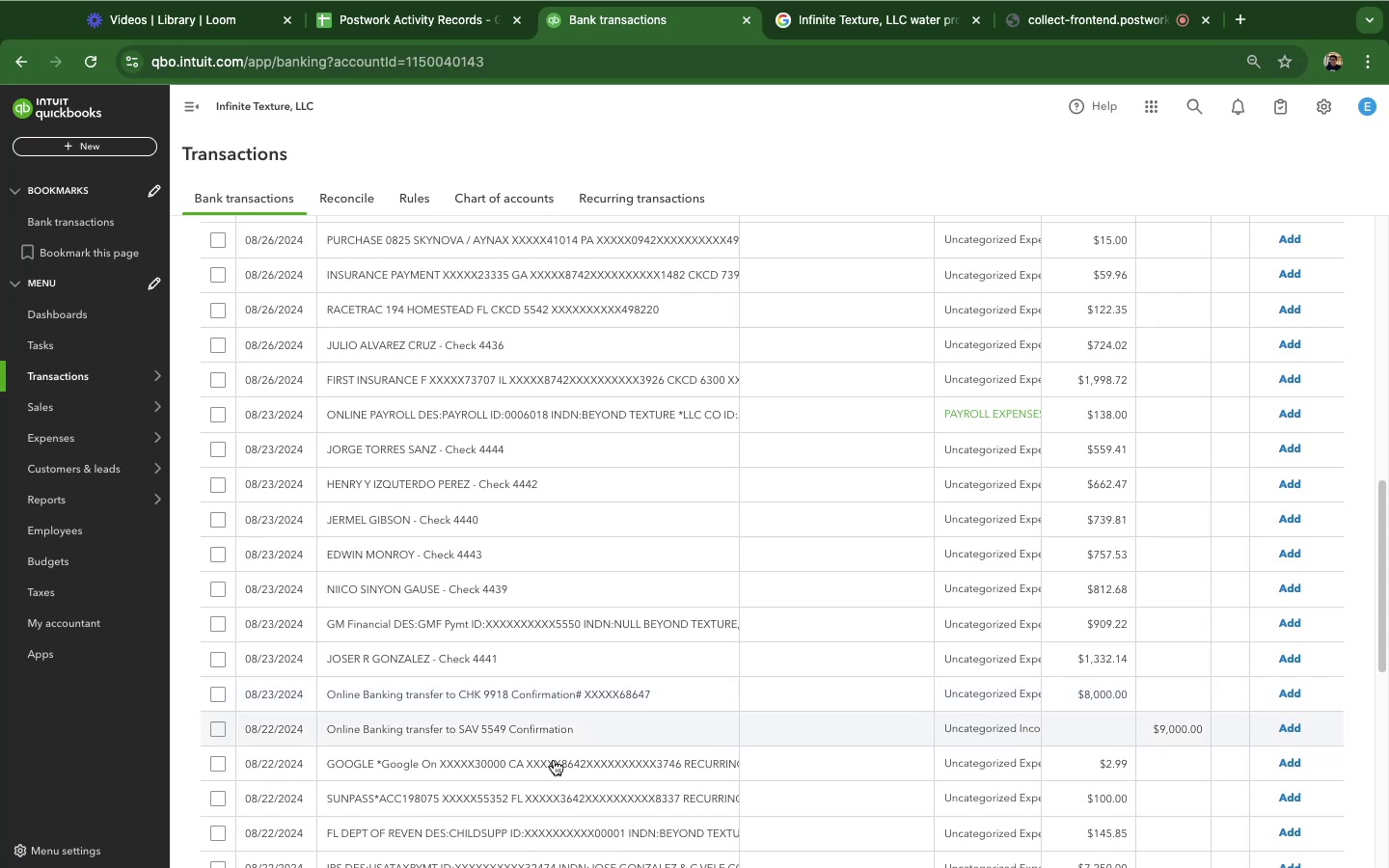 
wait(7.16)
 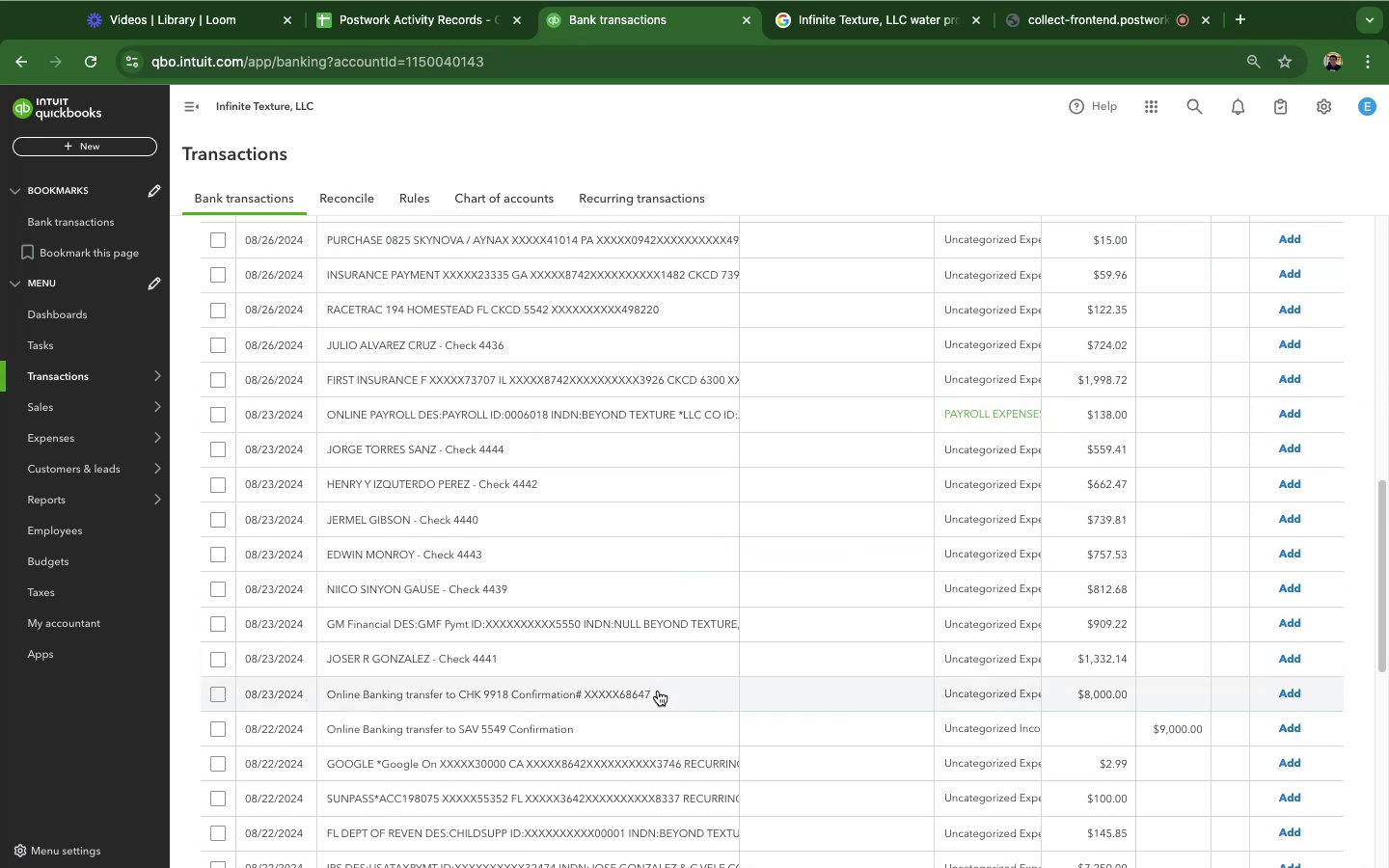 
scroll: coordinate [543, 719], scroll_direction: down, amount: 2.0
 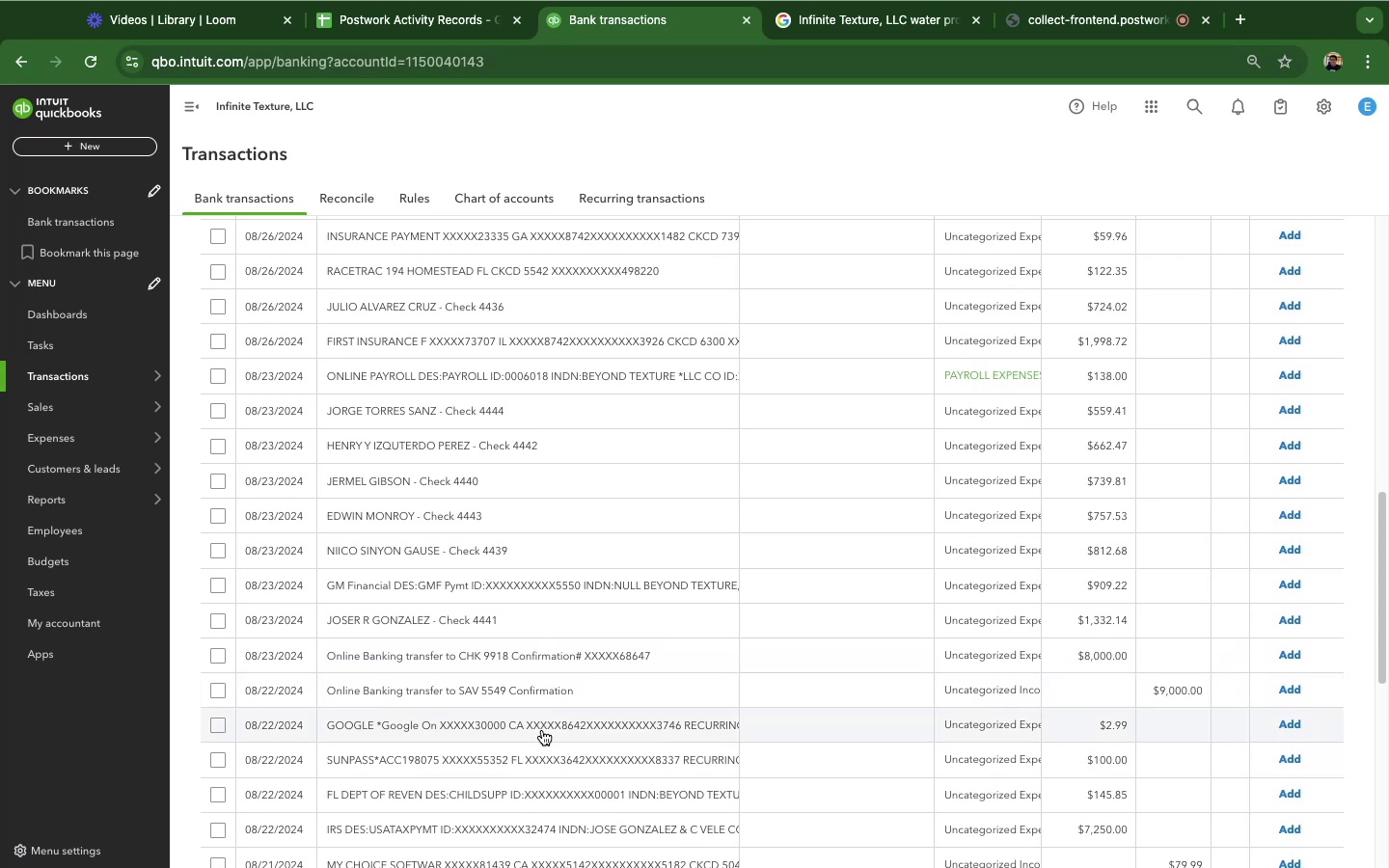 
left_click([542, 730])
 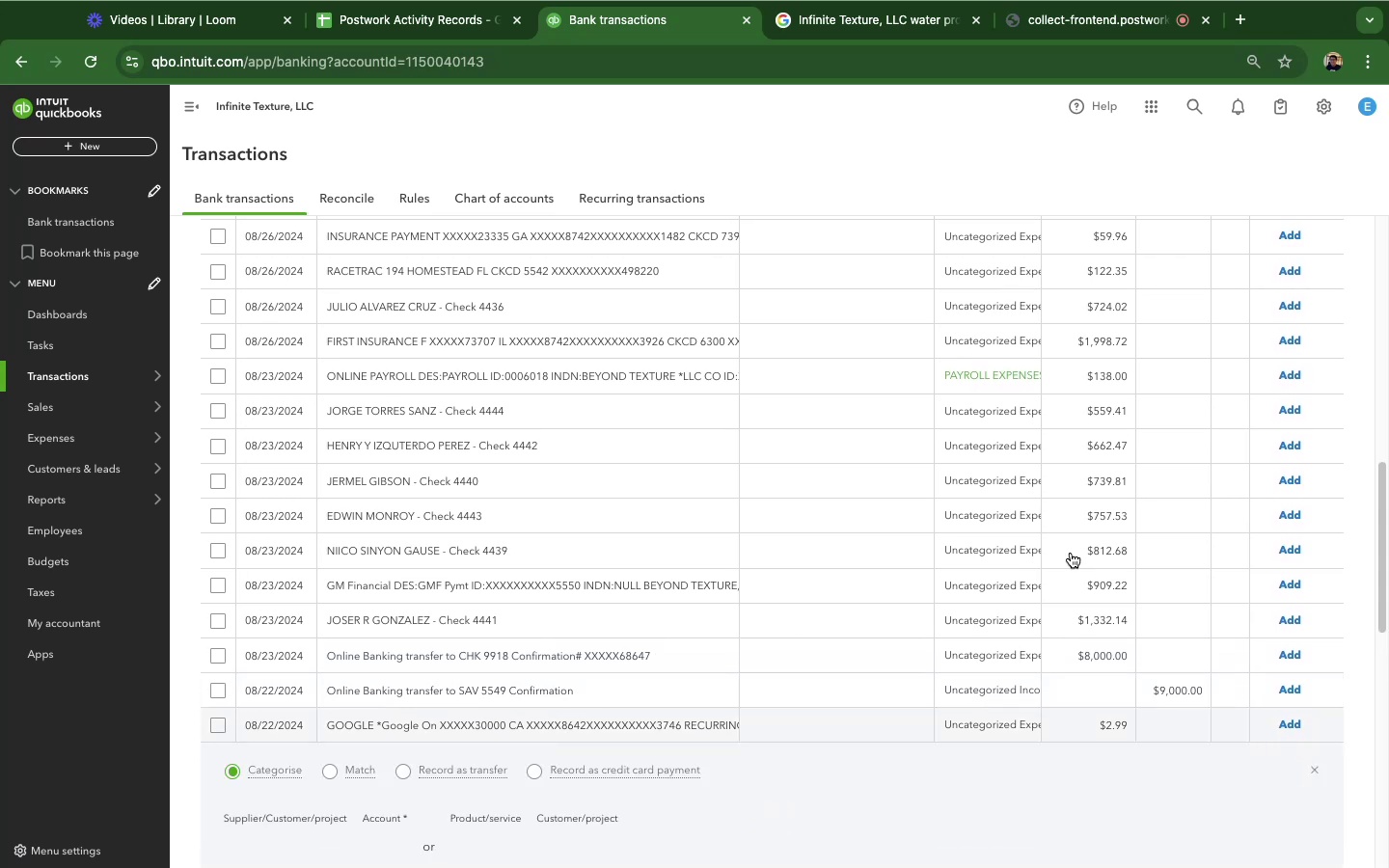 
scroll: coordinate [827, 604], scroll_direction: down, amount: 11.0
 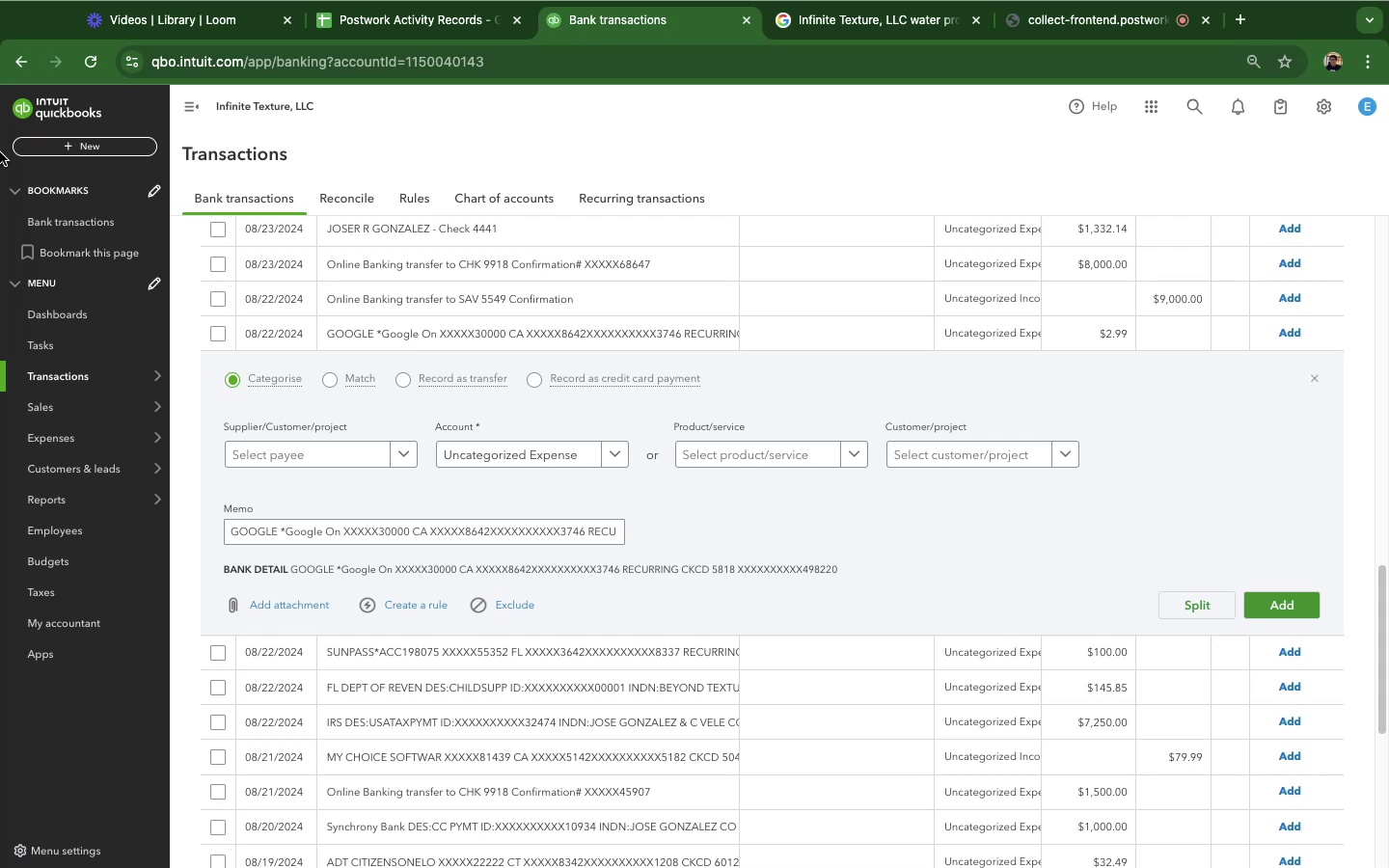 
wait(20.11)
 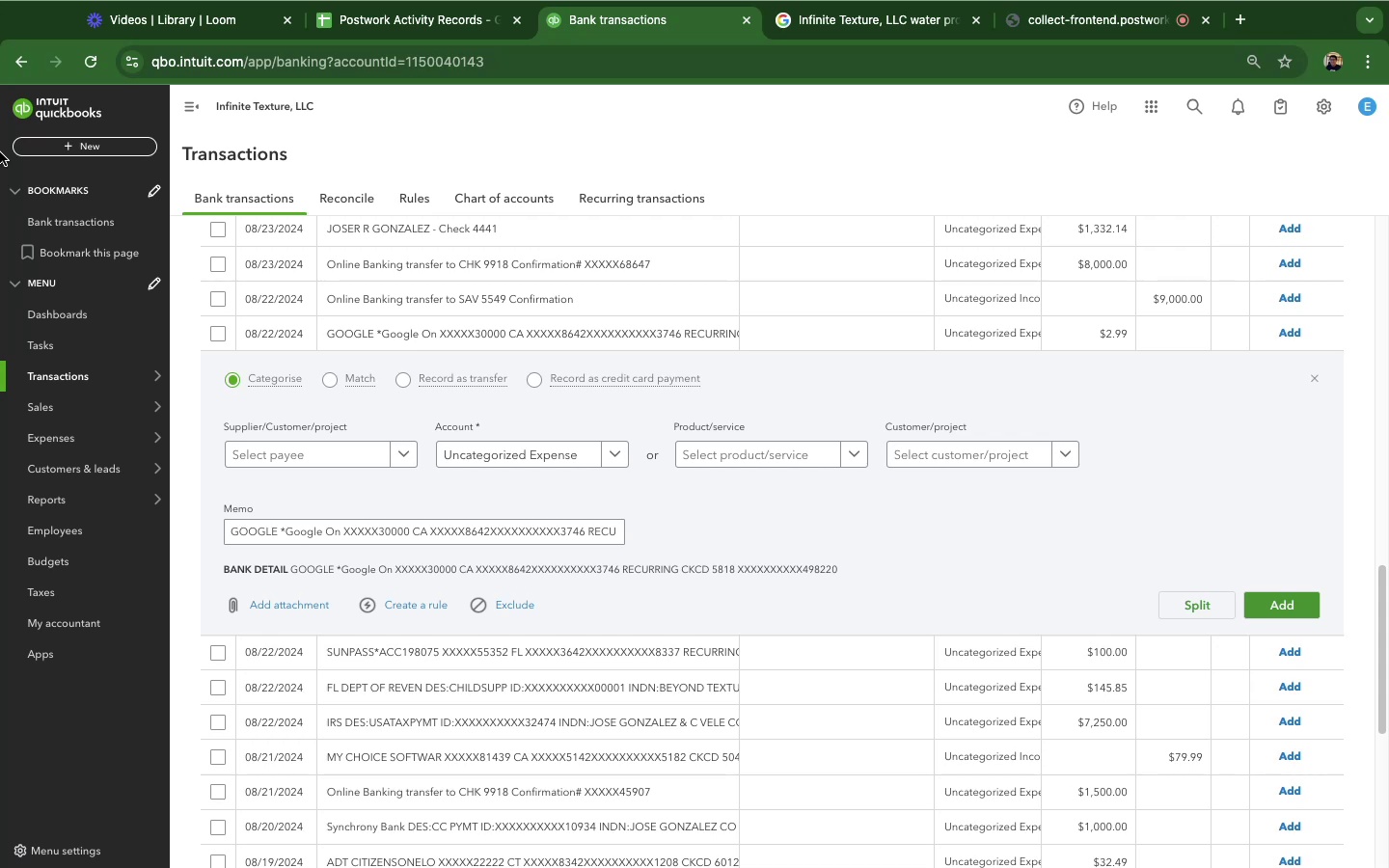 
left_click([561, 450])
 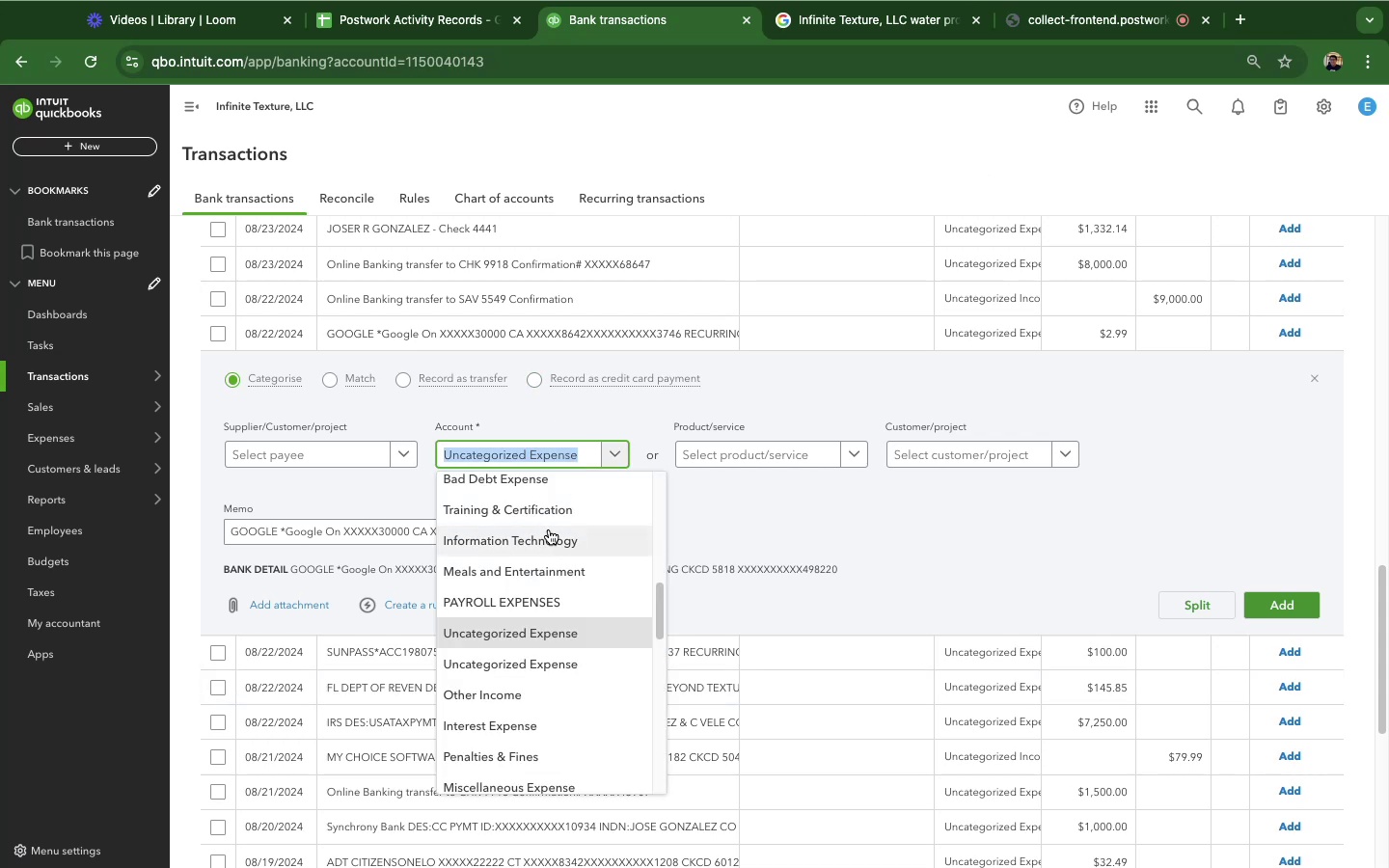 
left_click([549, 529])
 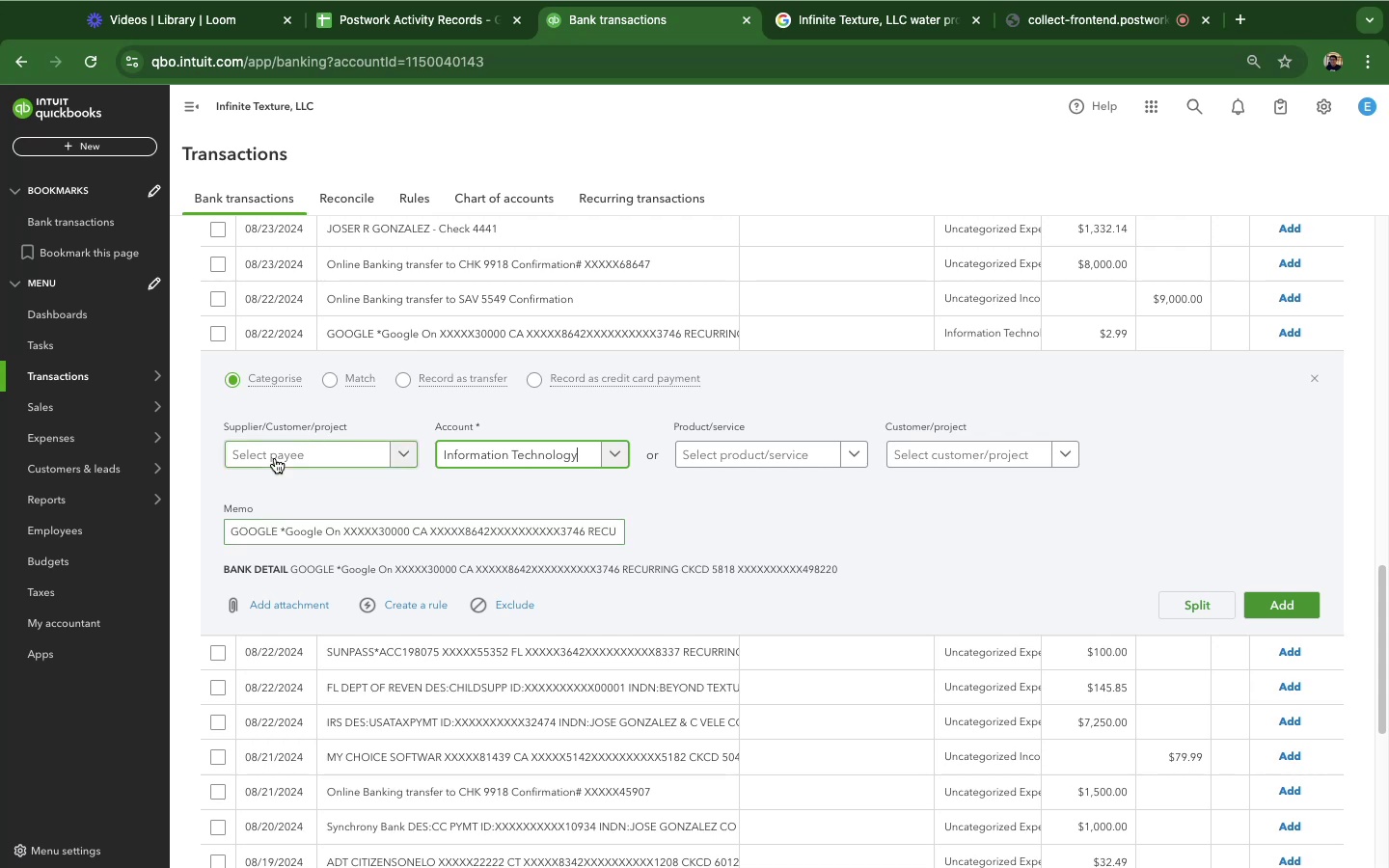 
left_click([275, 458])
 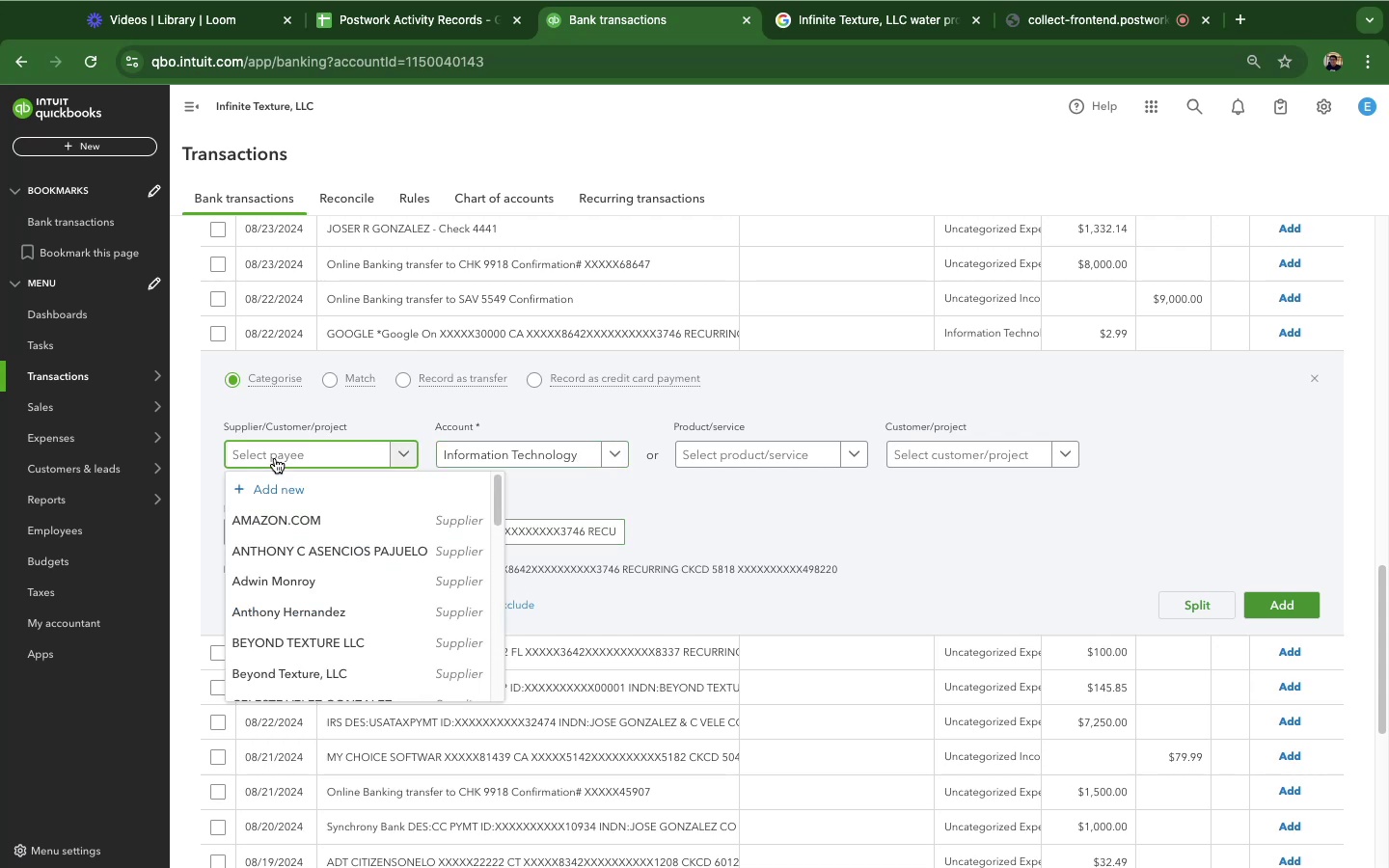 
type(GOOGLE)
 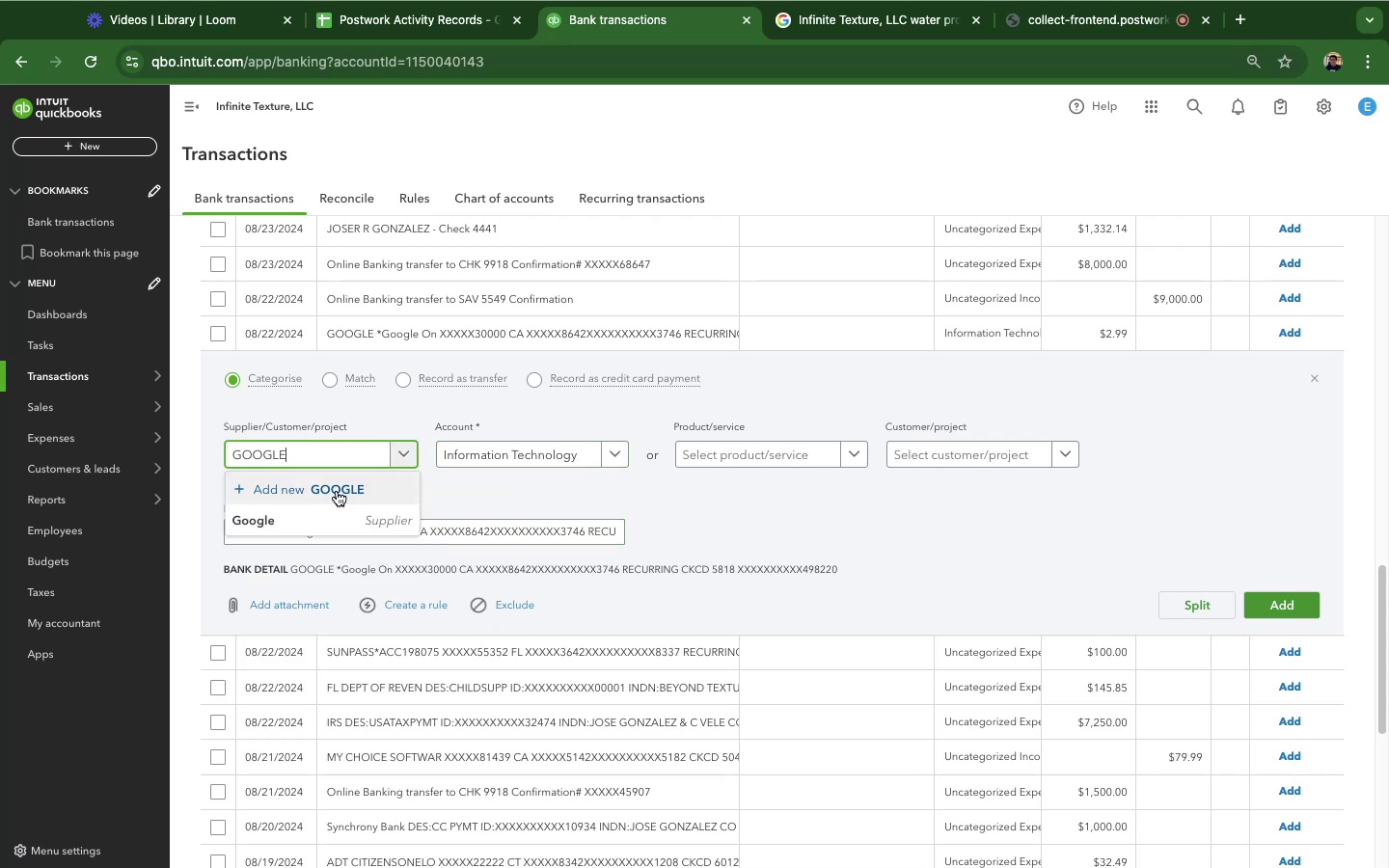 
left_click([337, 491])
 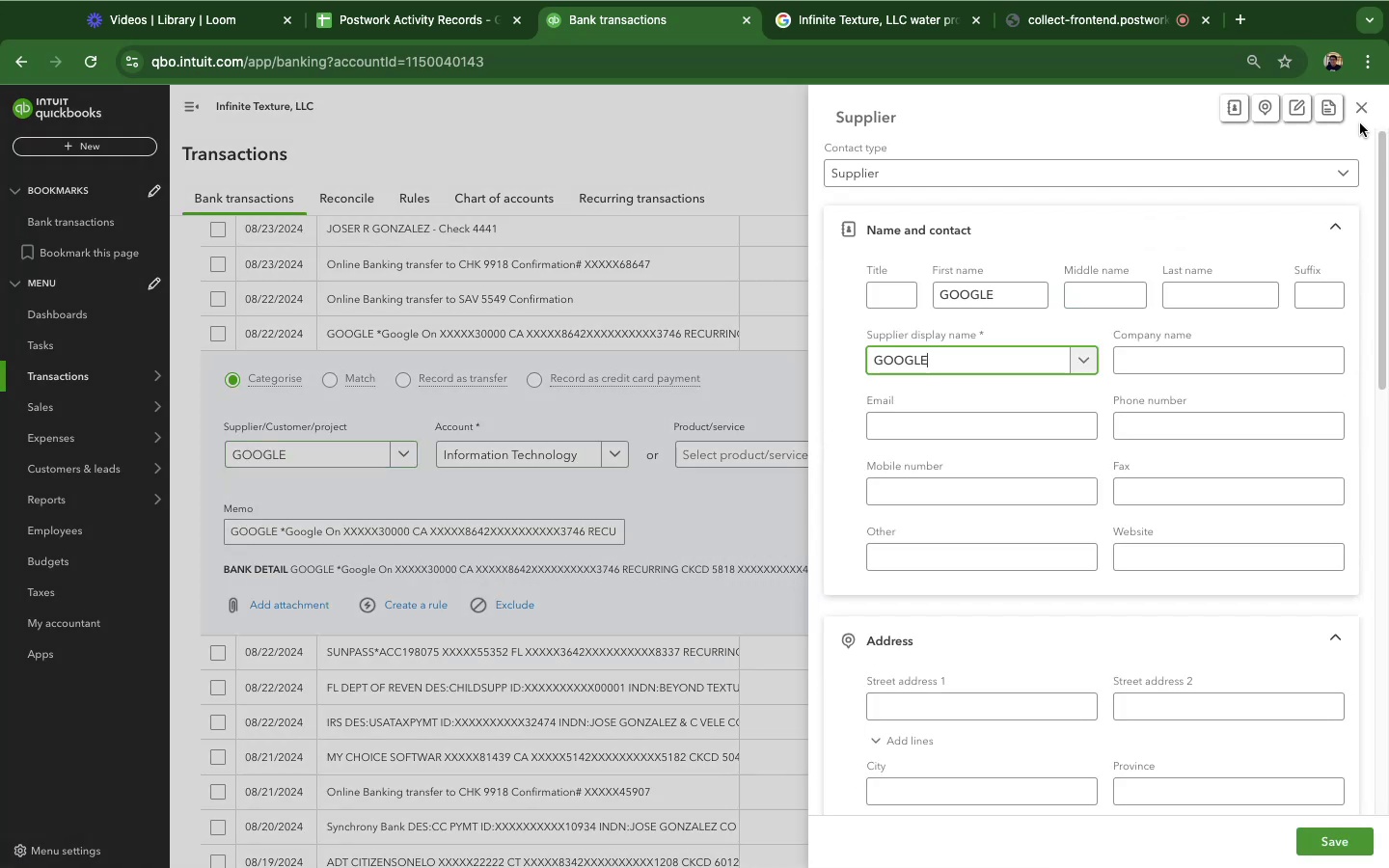 
left_click([1361, 842])
 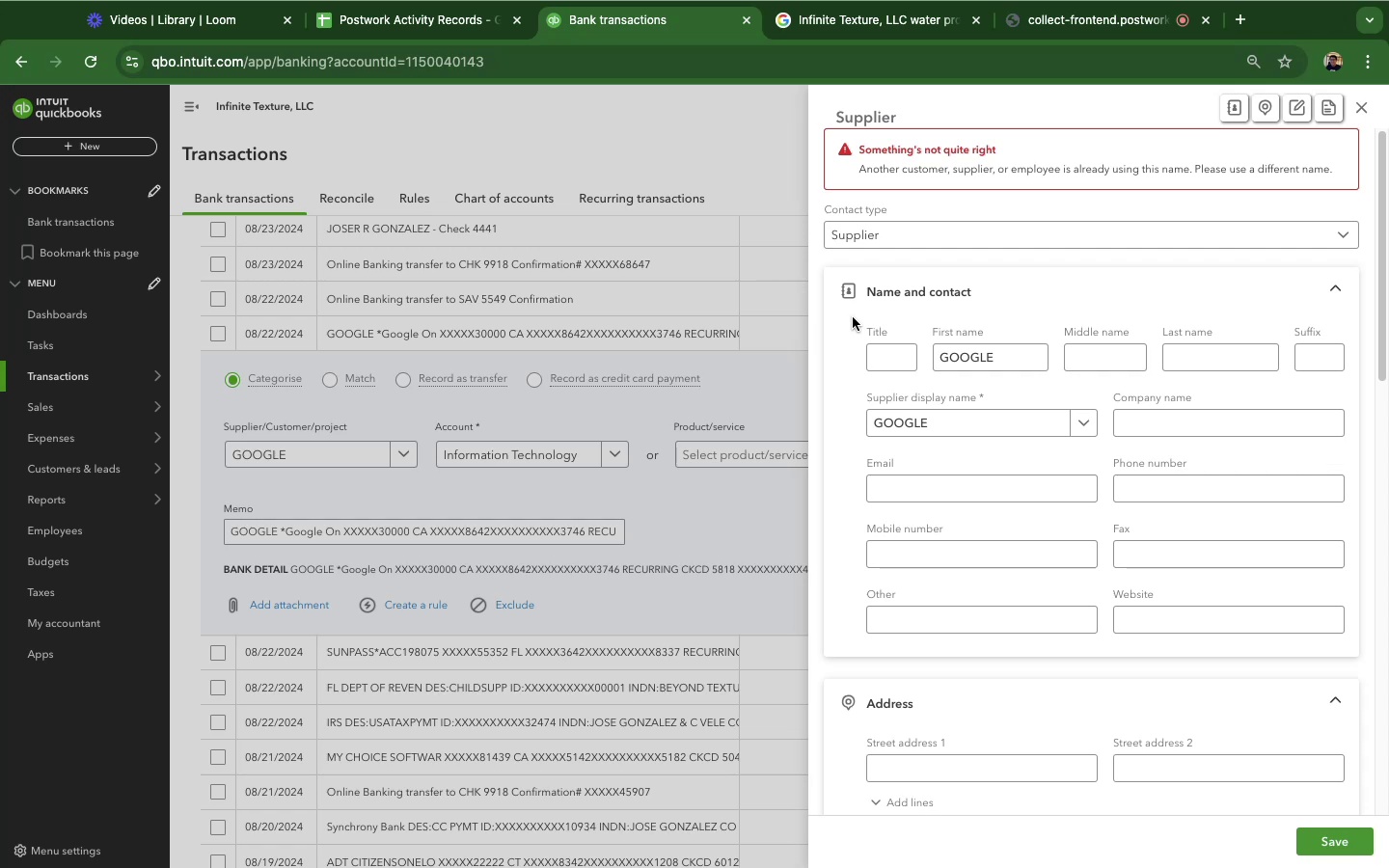 
wait(43.88)
 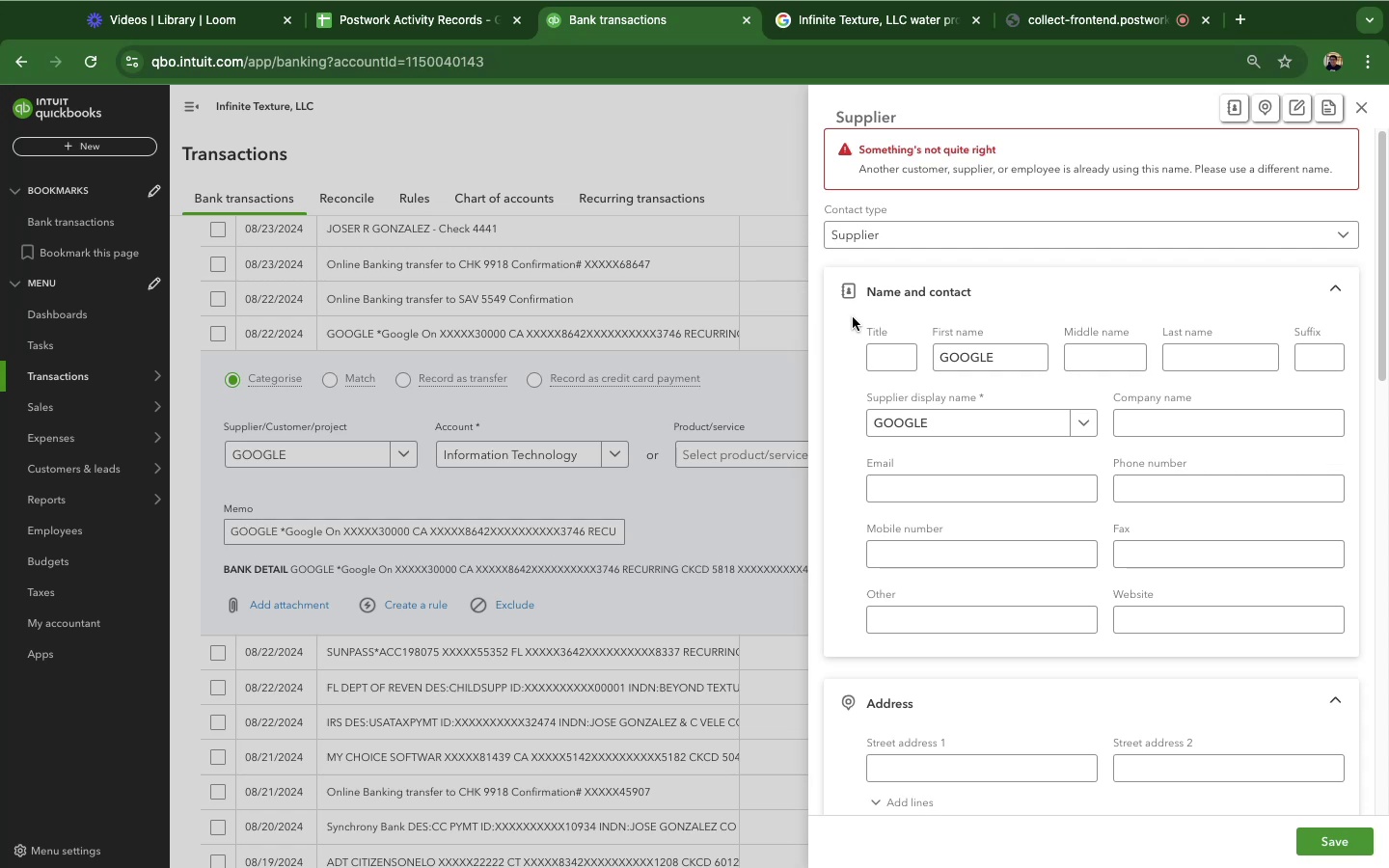 
left_click([1360, 107])
 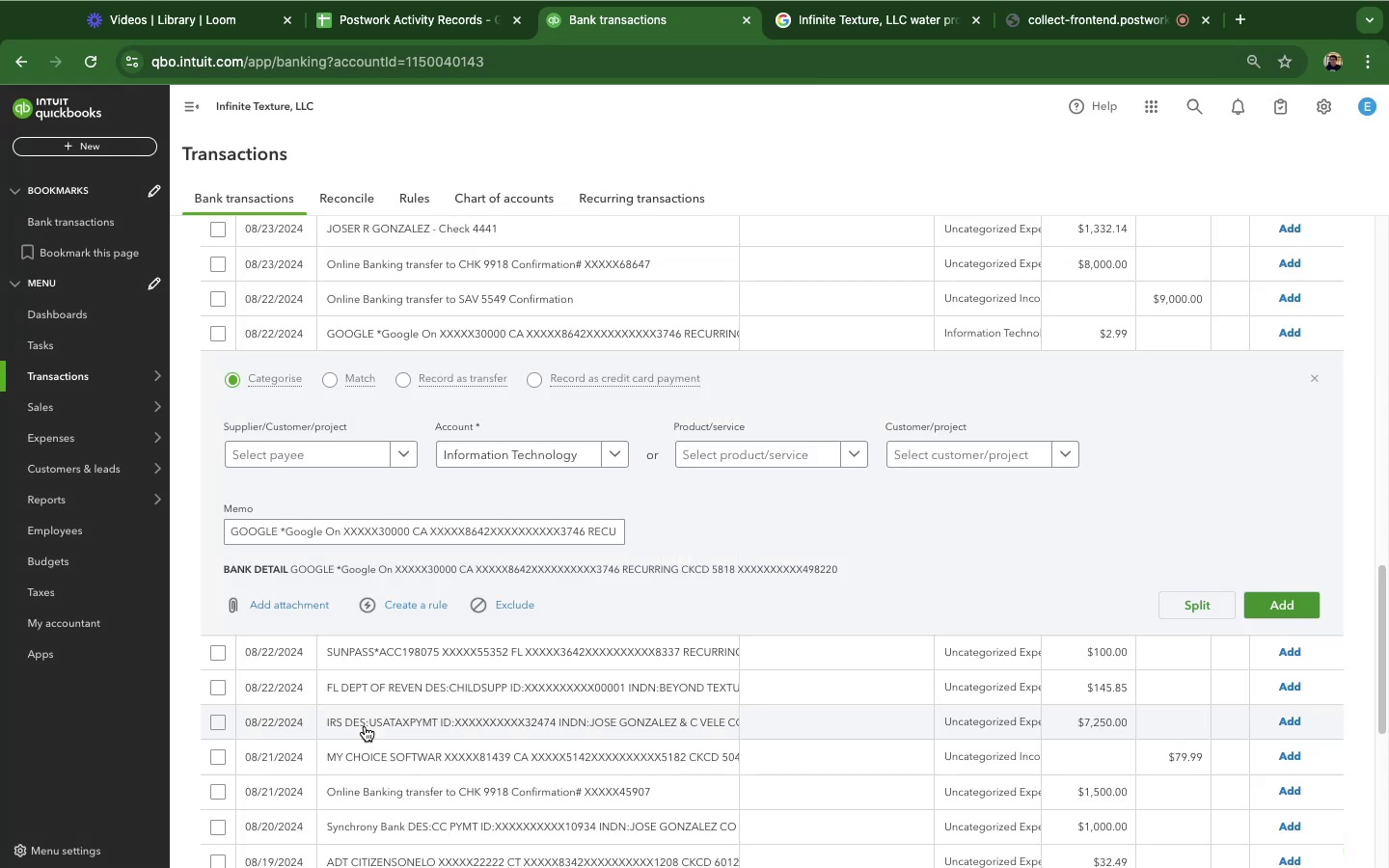 
scroll: coordinate [1124, 727], scroll_direction: down, amount: 46.0
 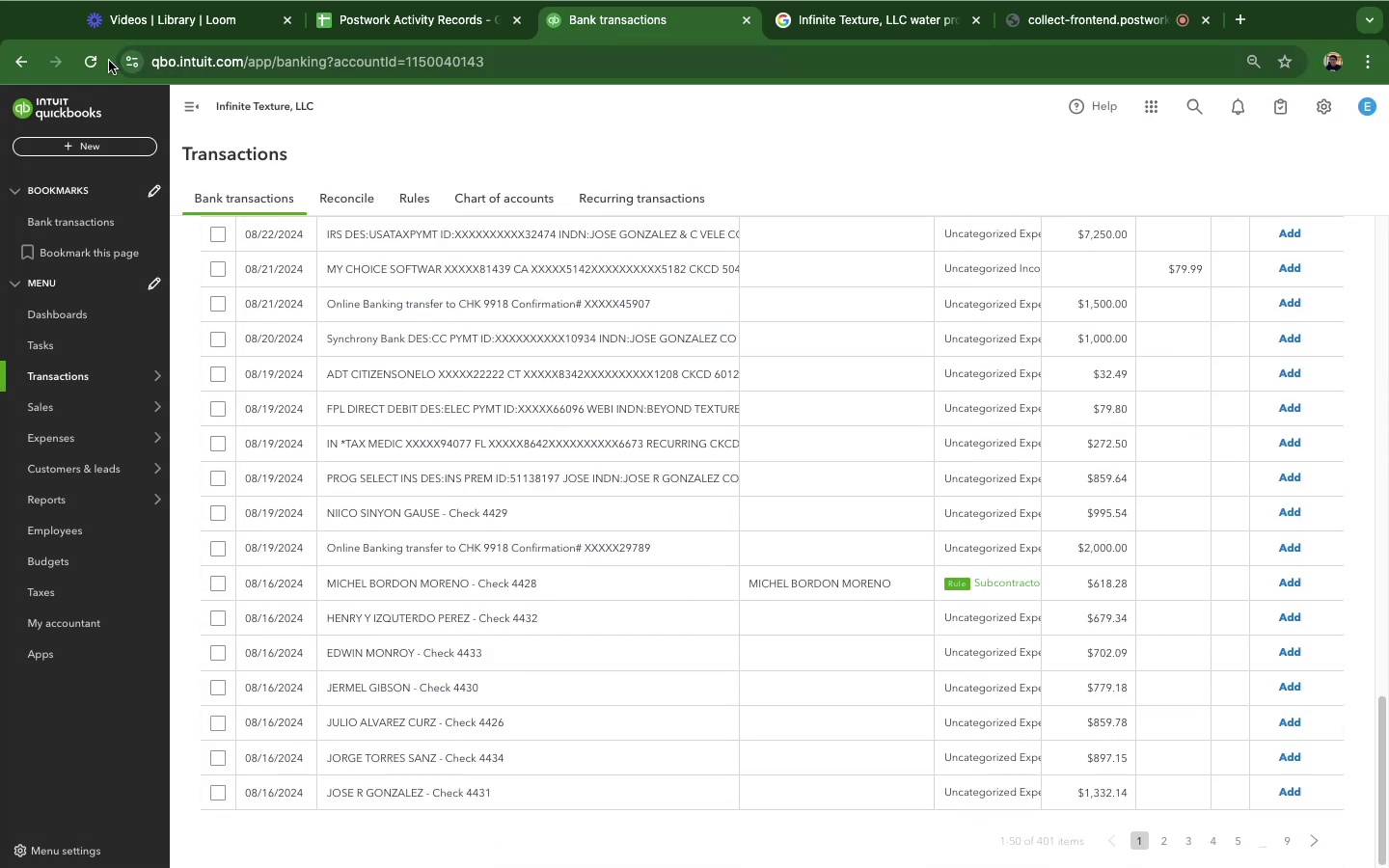 
left_click([94, 62])
 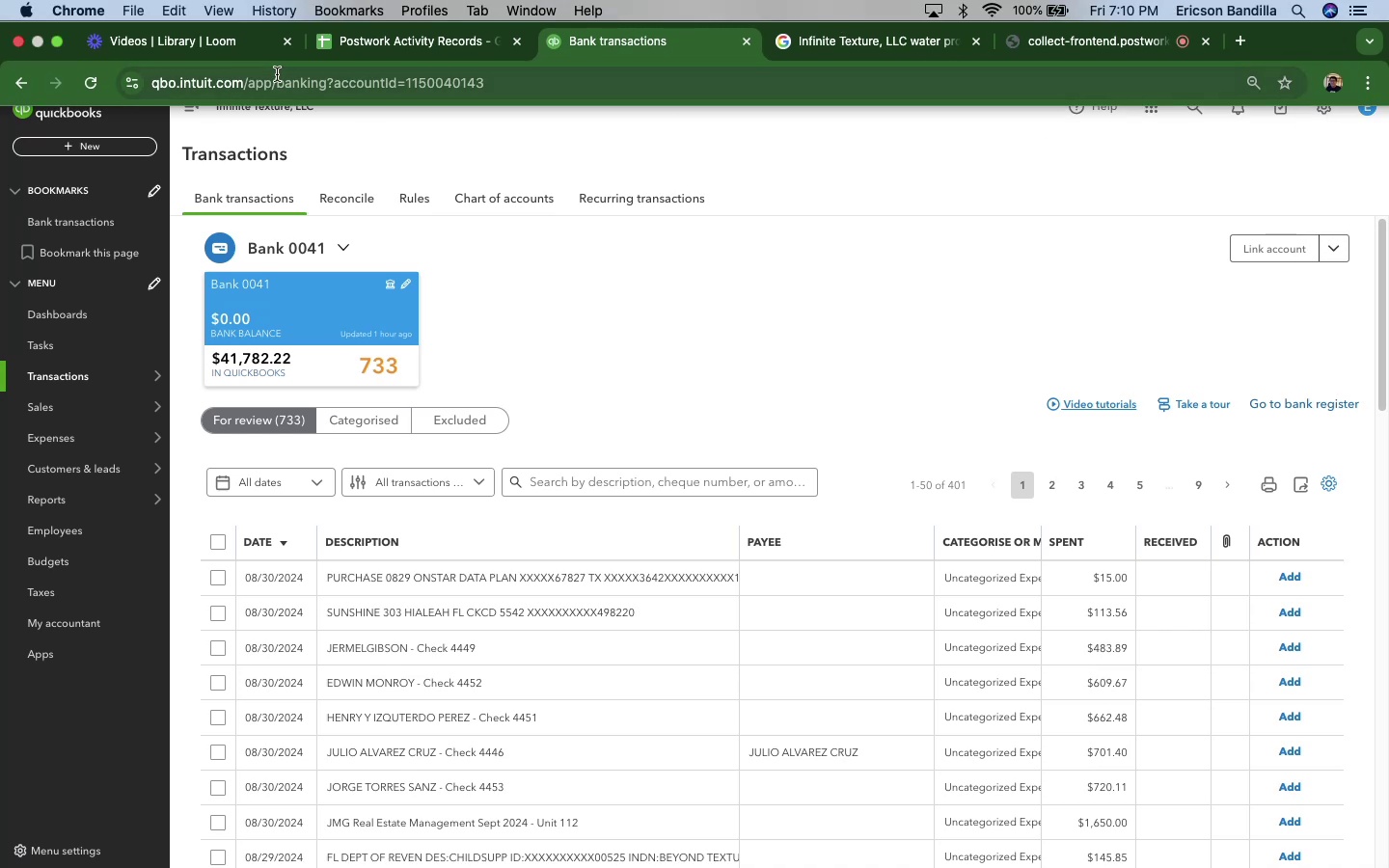 
wait(54.2)
 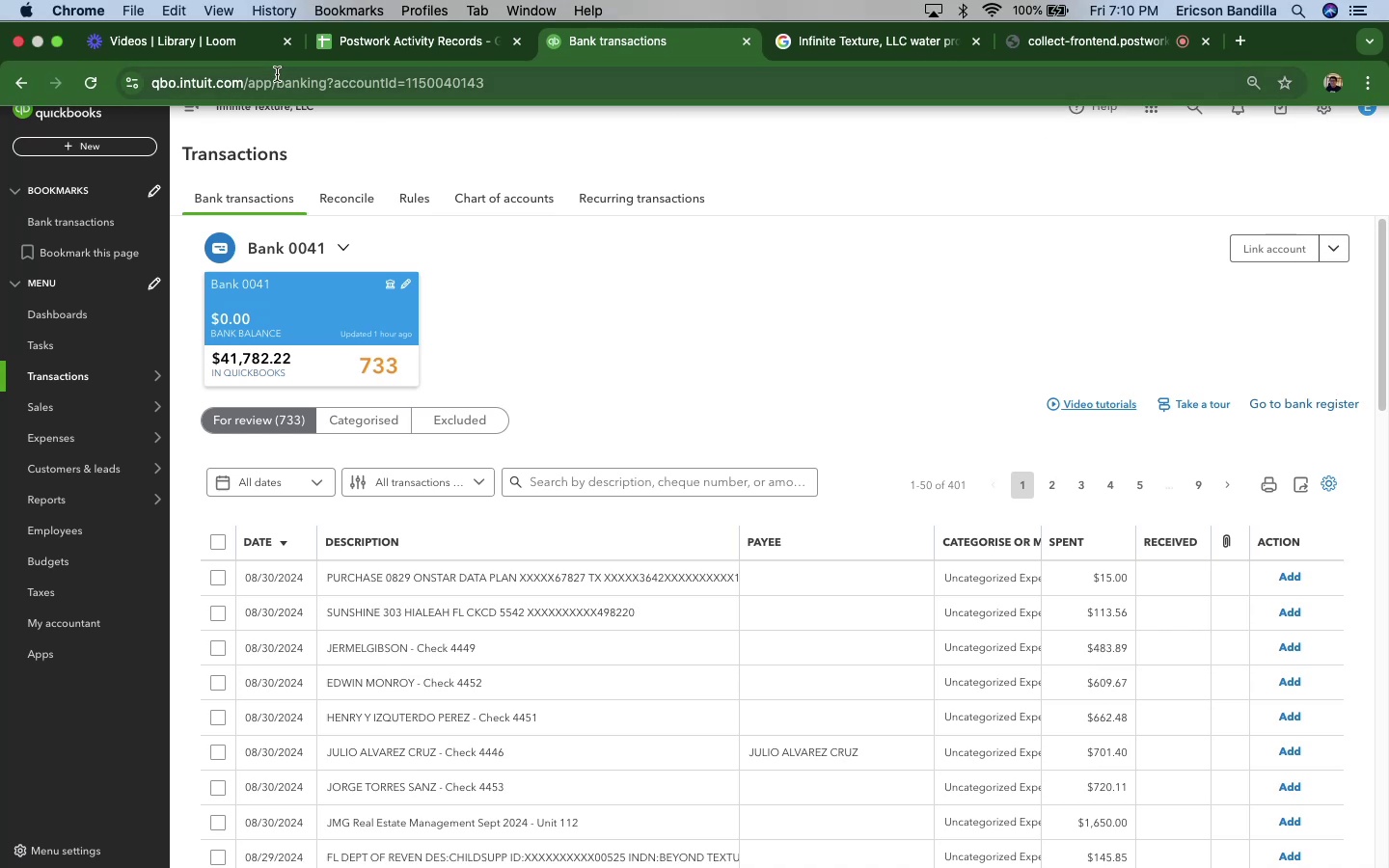 
scroll: coordinate [633, 618], scroll_direction: down, amount: 41.0
 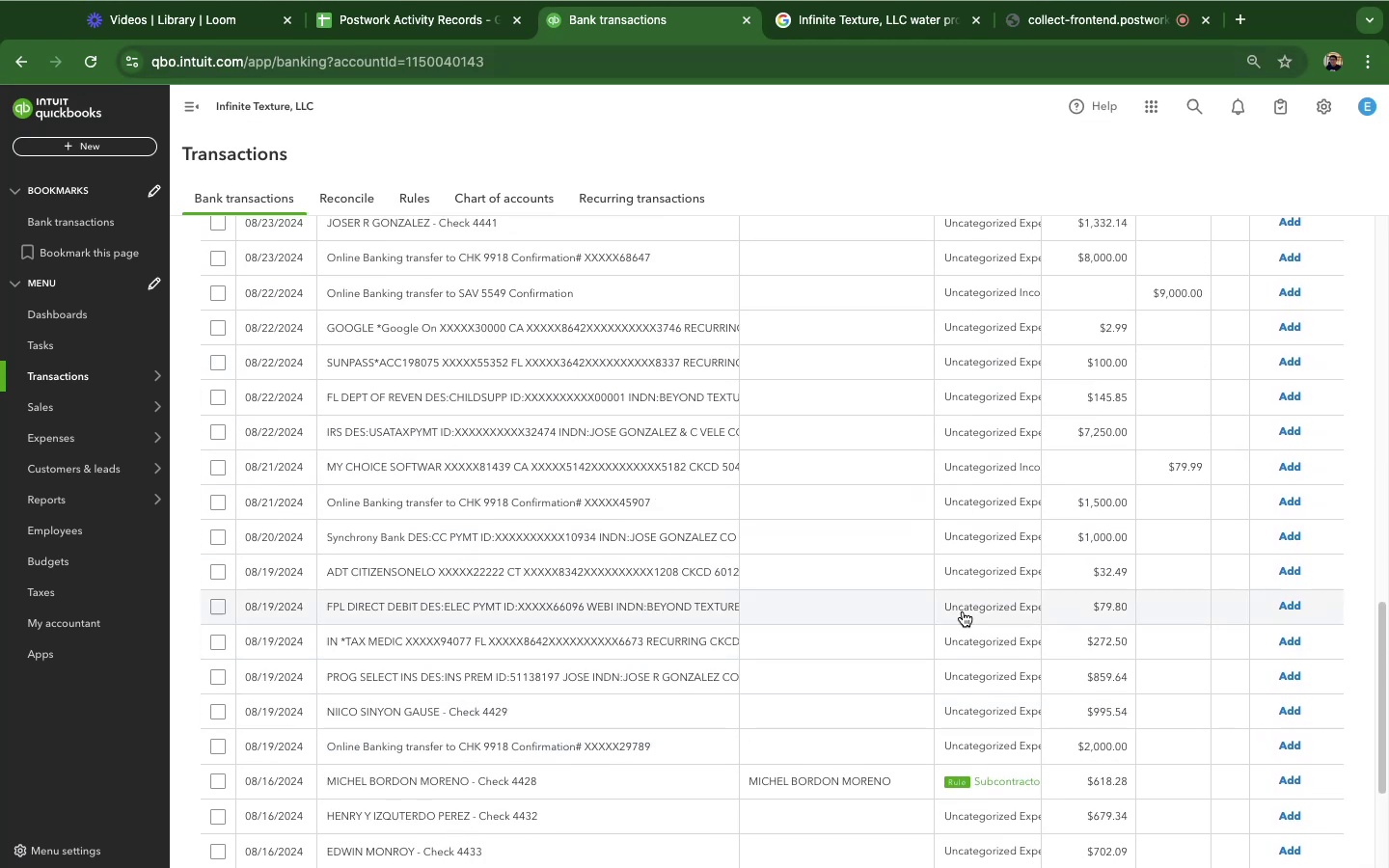 
scroll: coordinate [961, 606], scroll_direction: up, amount: 49.0
 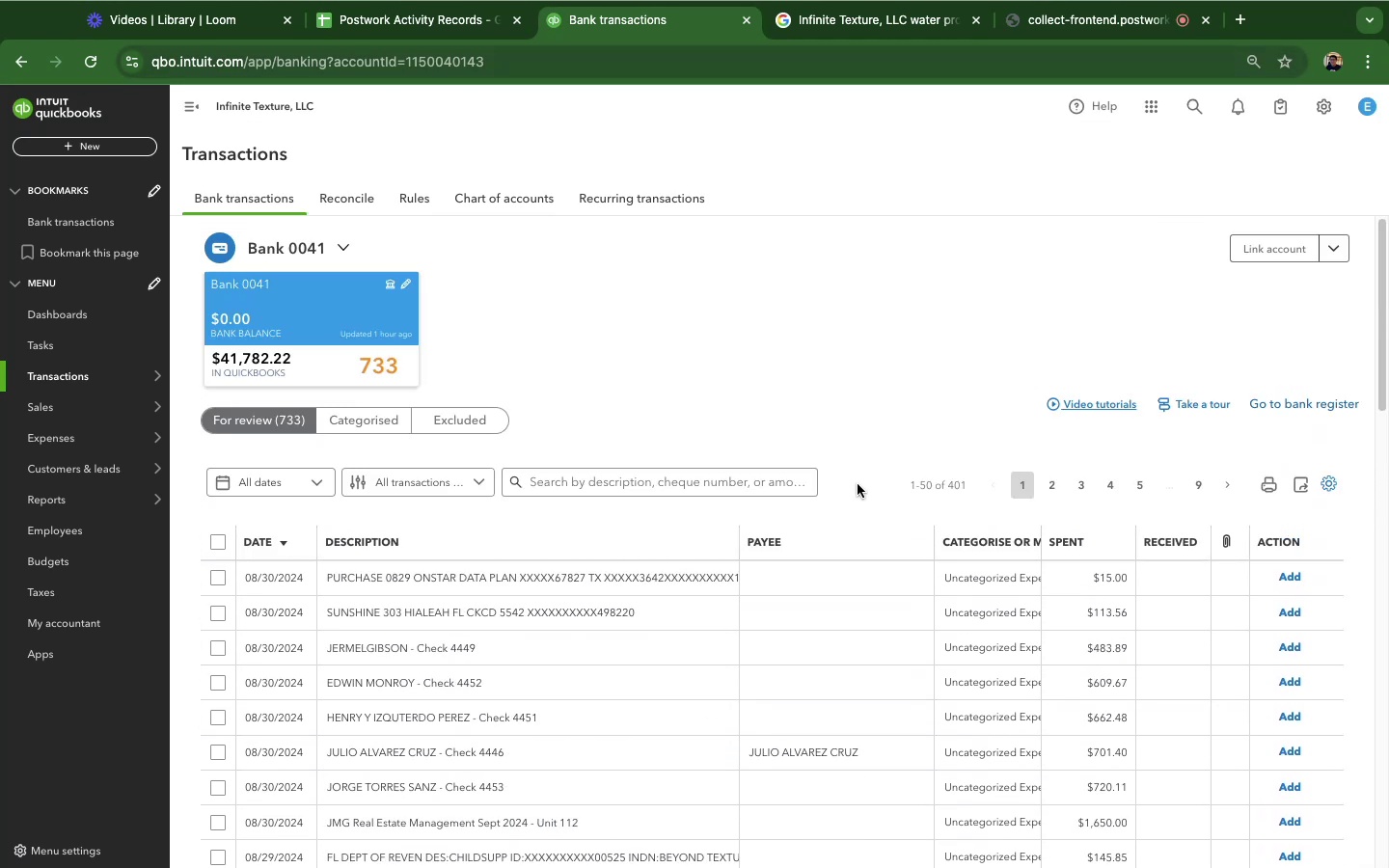 
scroll: coordinate [965, 477], scroll_direction: down, amount: 36.0
 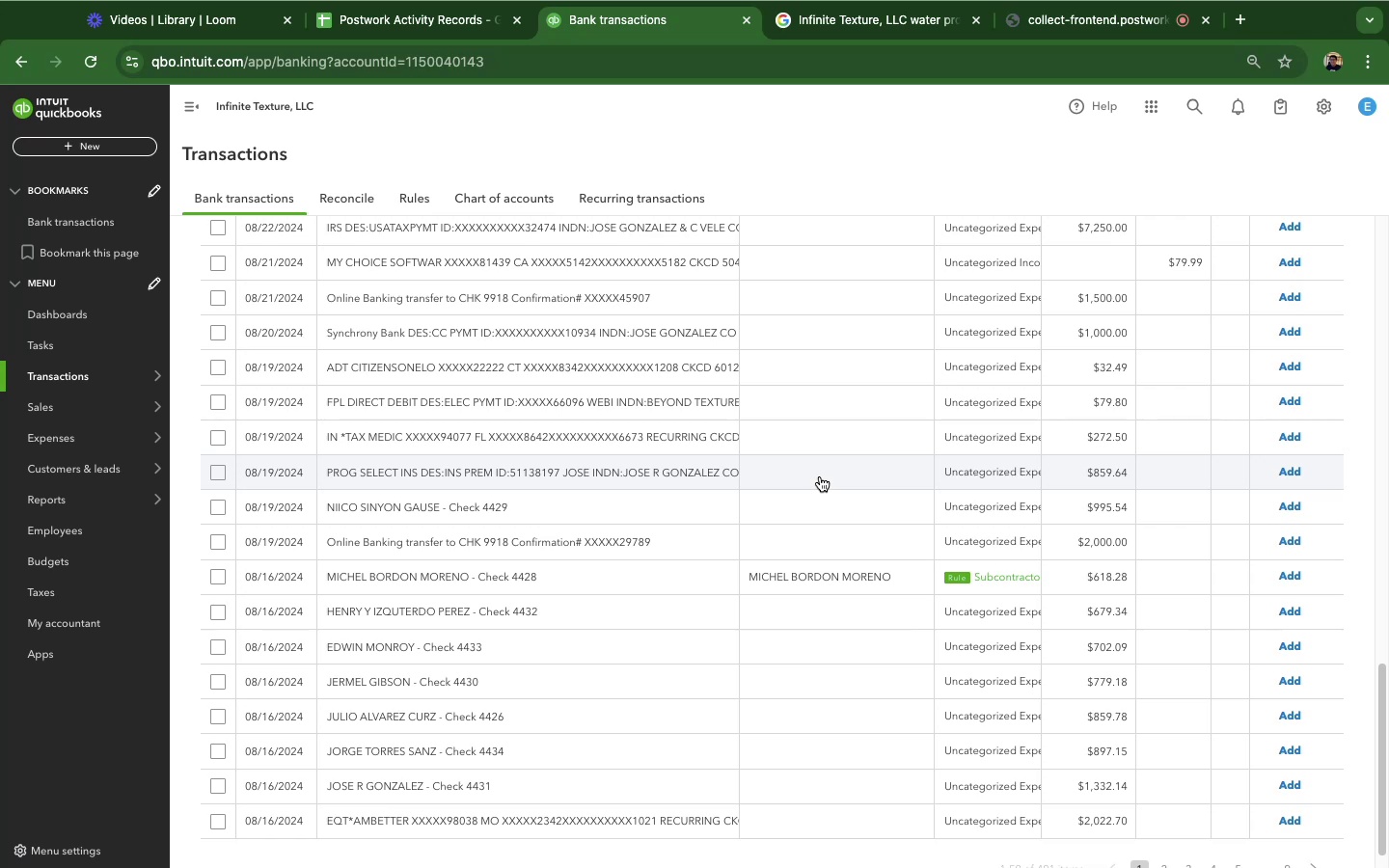 
scroll: coordinate [820, 476], scroll_direction: up, amount: 7.0
 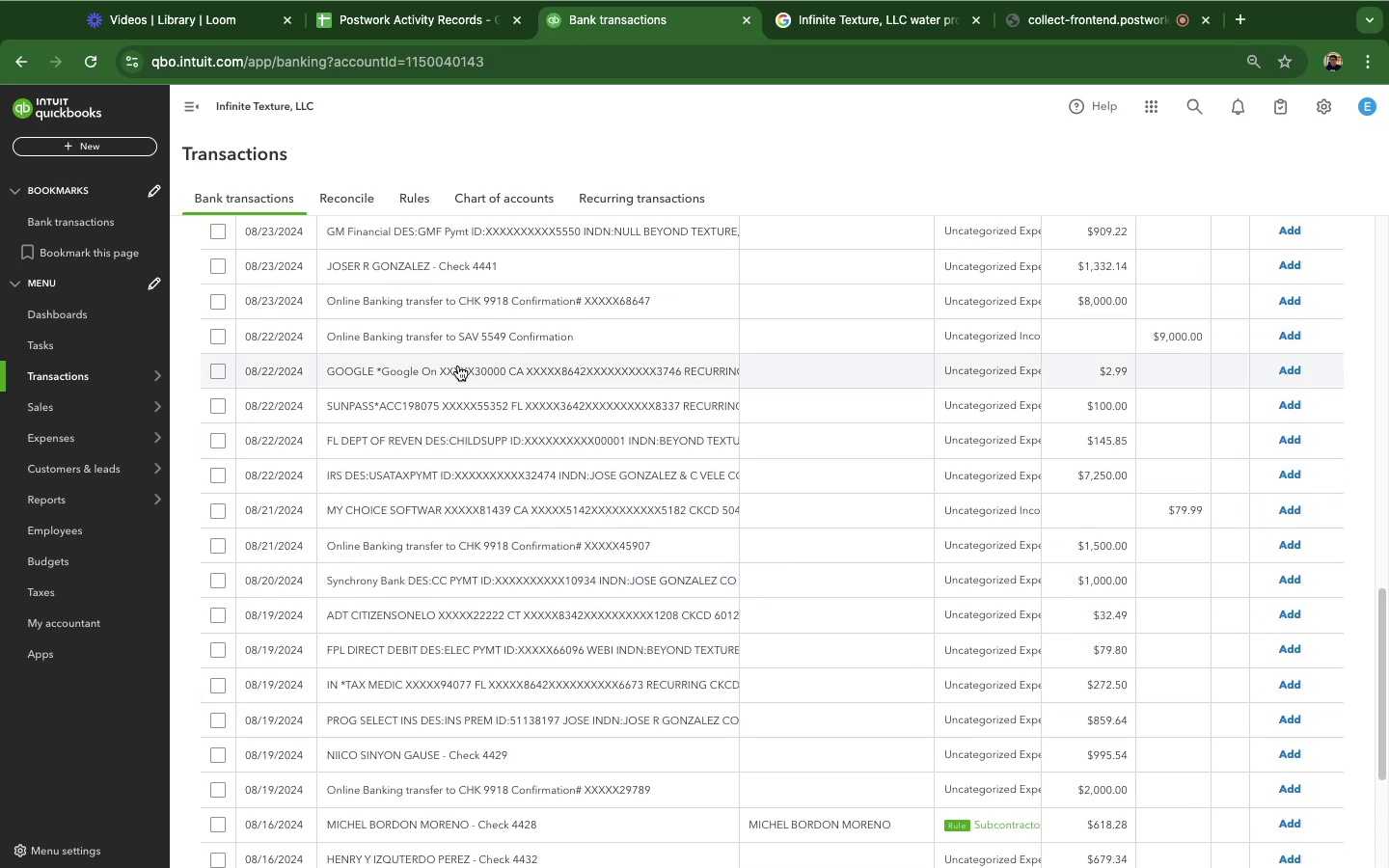 
left_click([458, 366])
 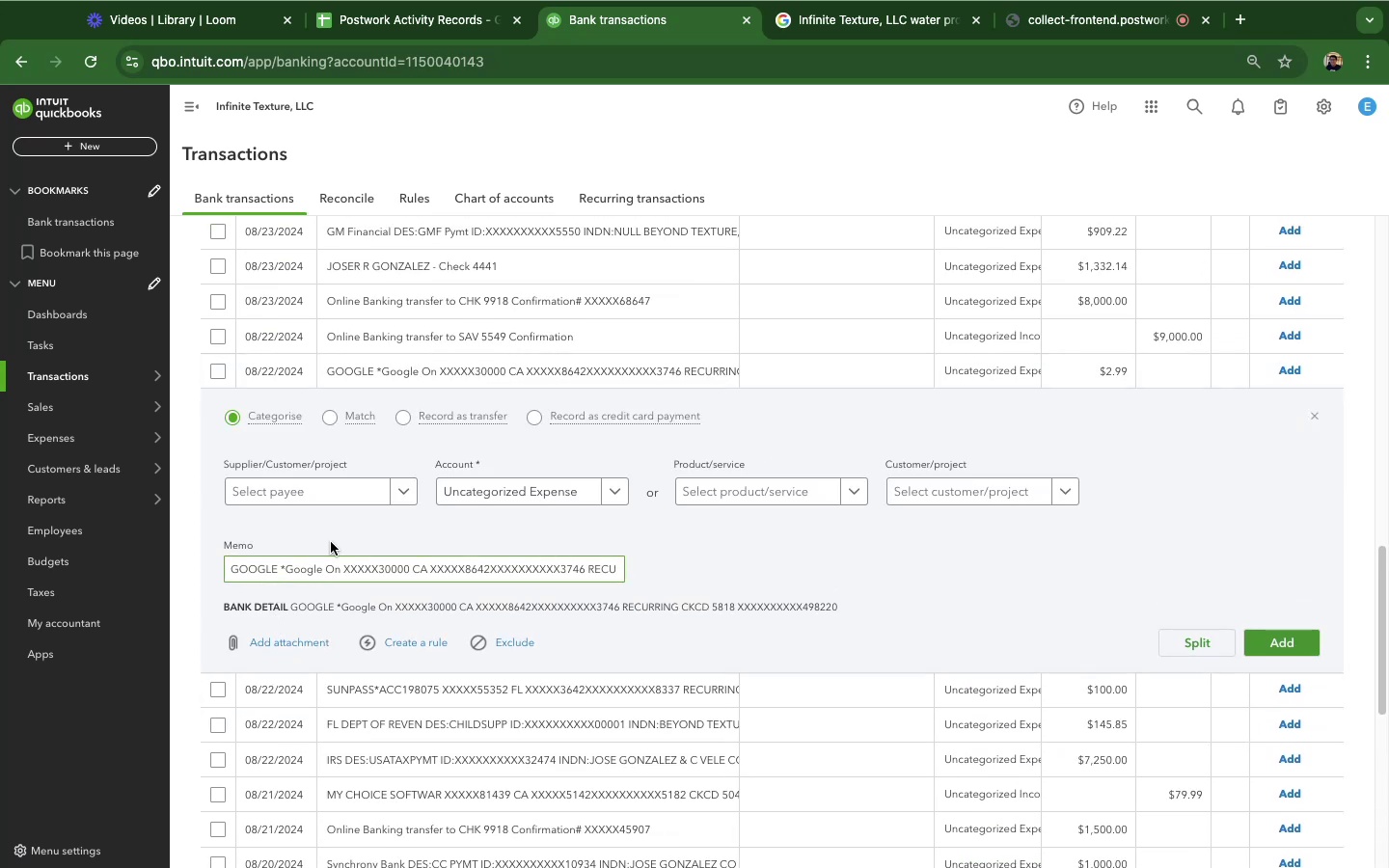 
left_click([296, 491])
 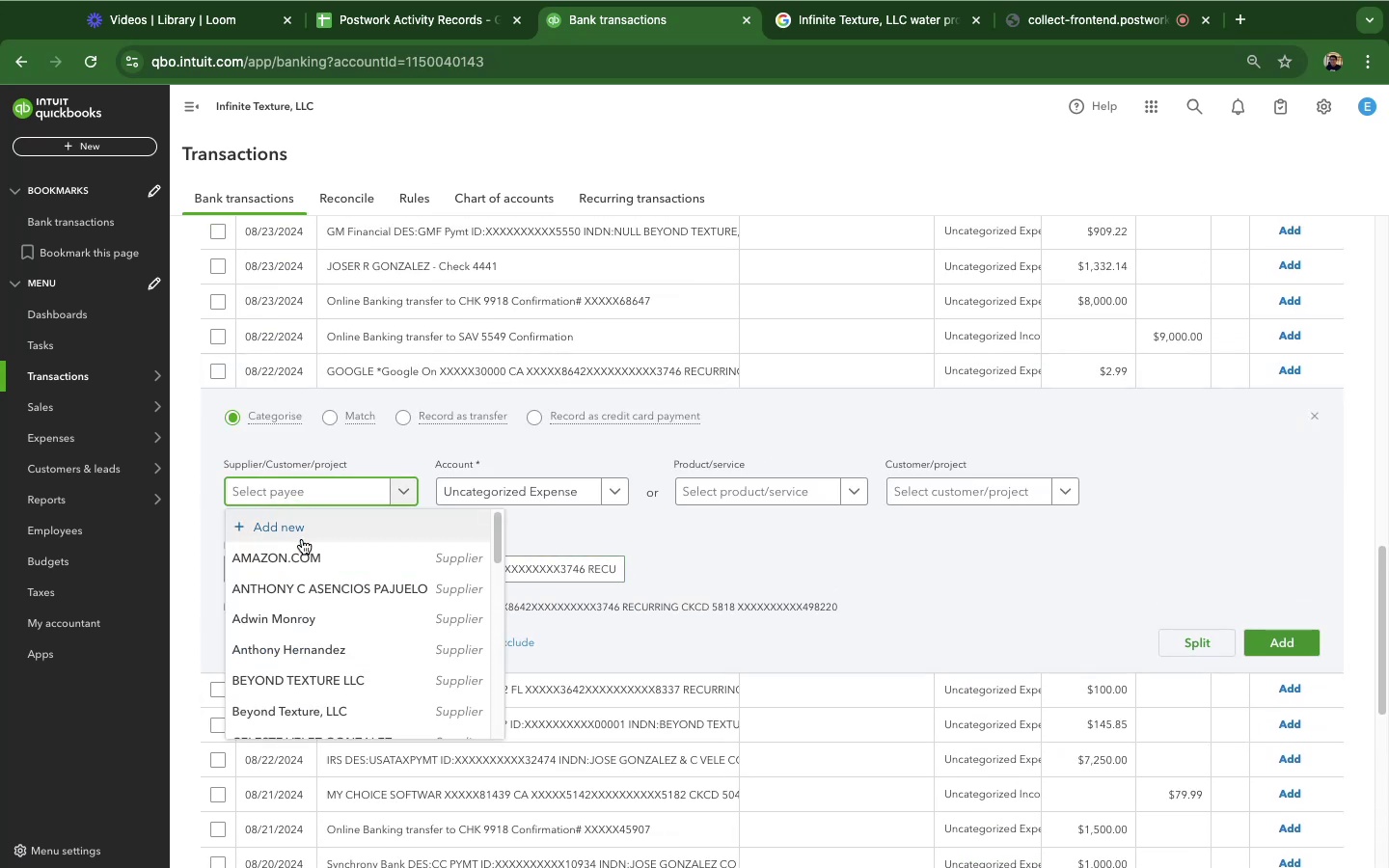 
type(Go)
key(Backspace)
type(G)
key(Backspace)
type(OOGLE)
 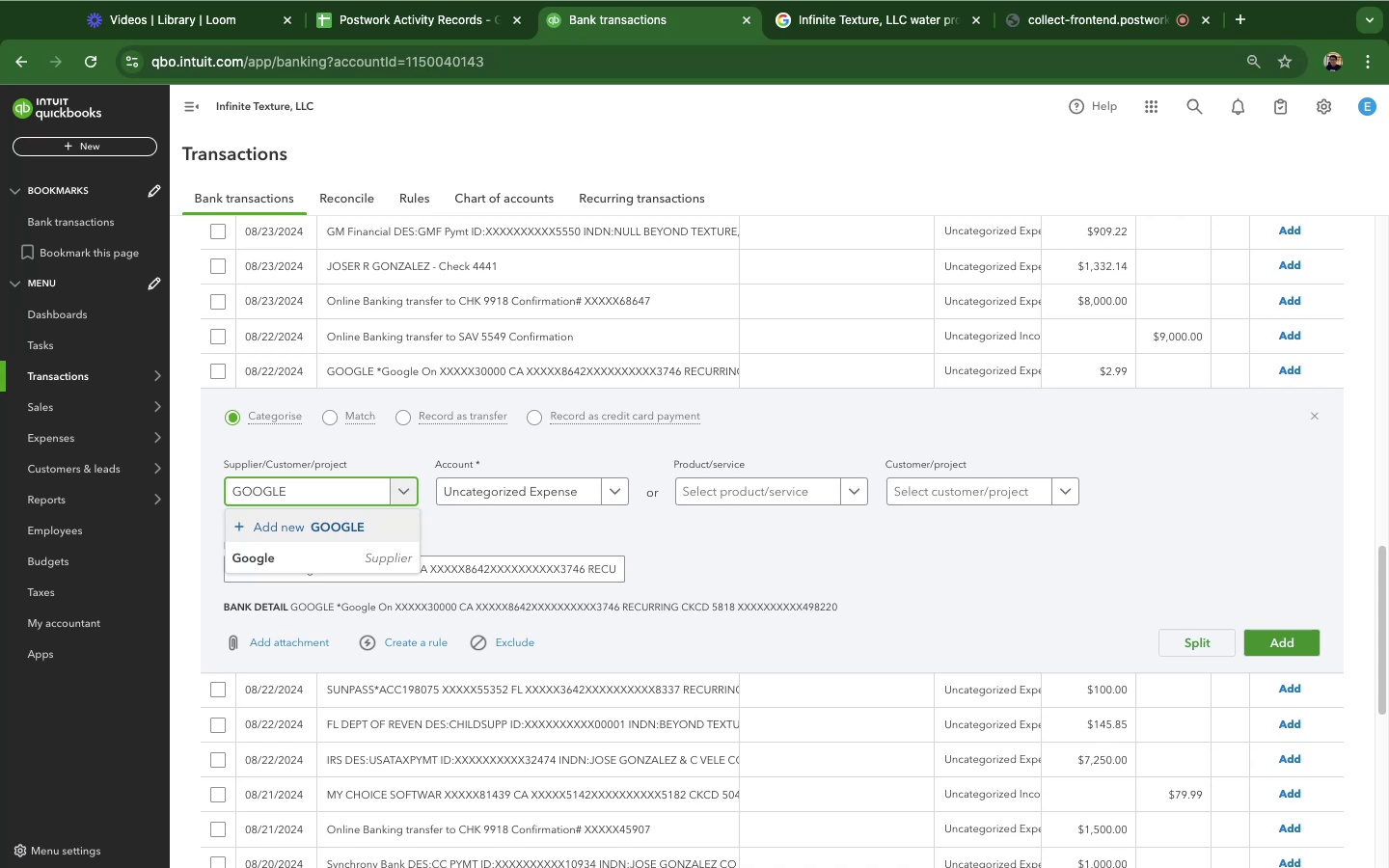 
key(Backspace)
 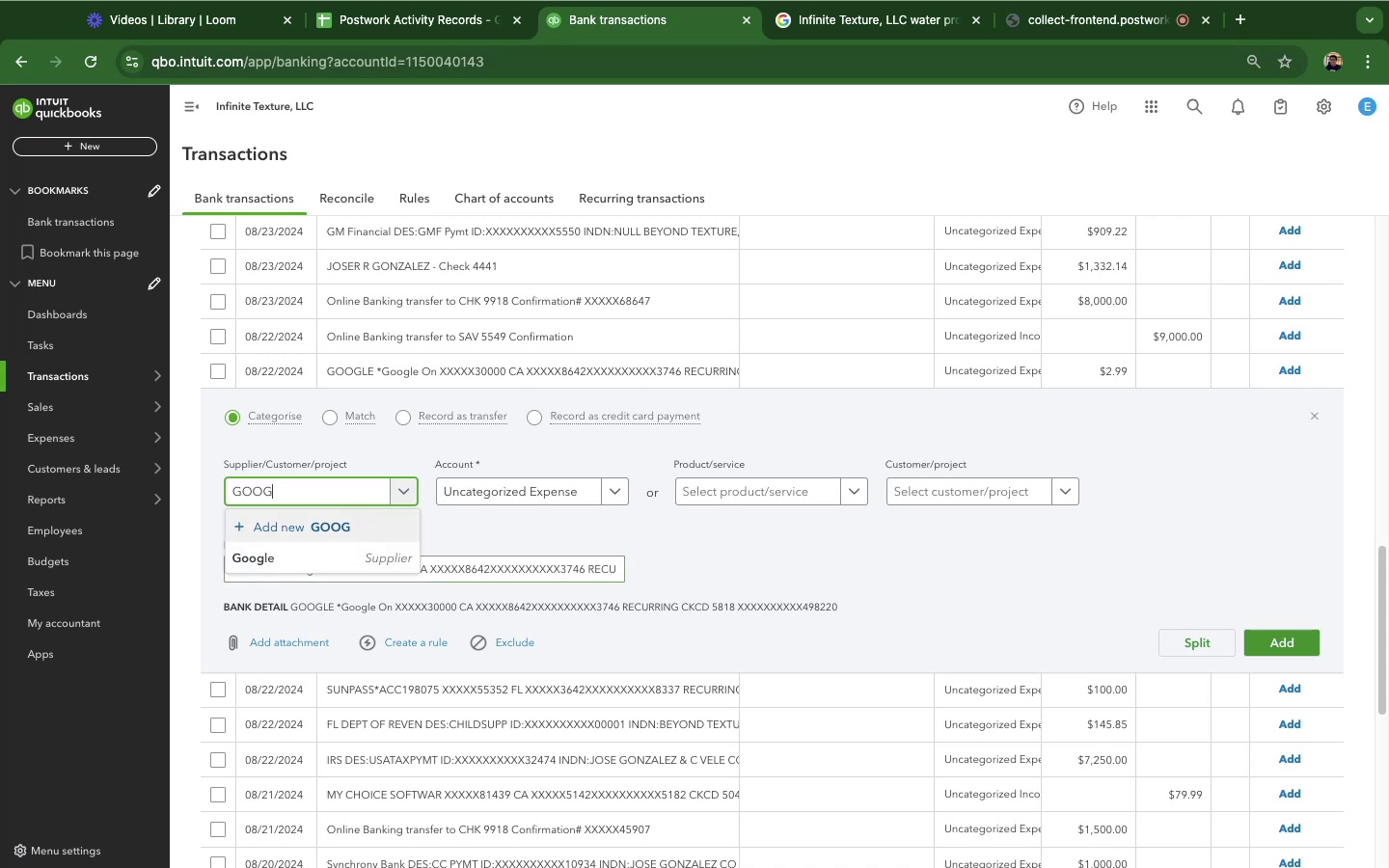 
key(Backspace)
 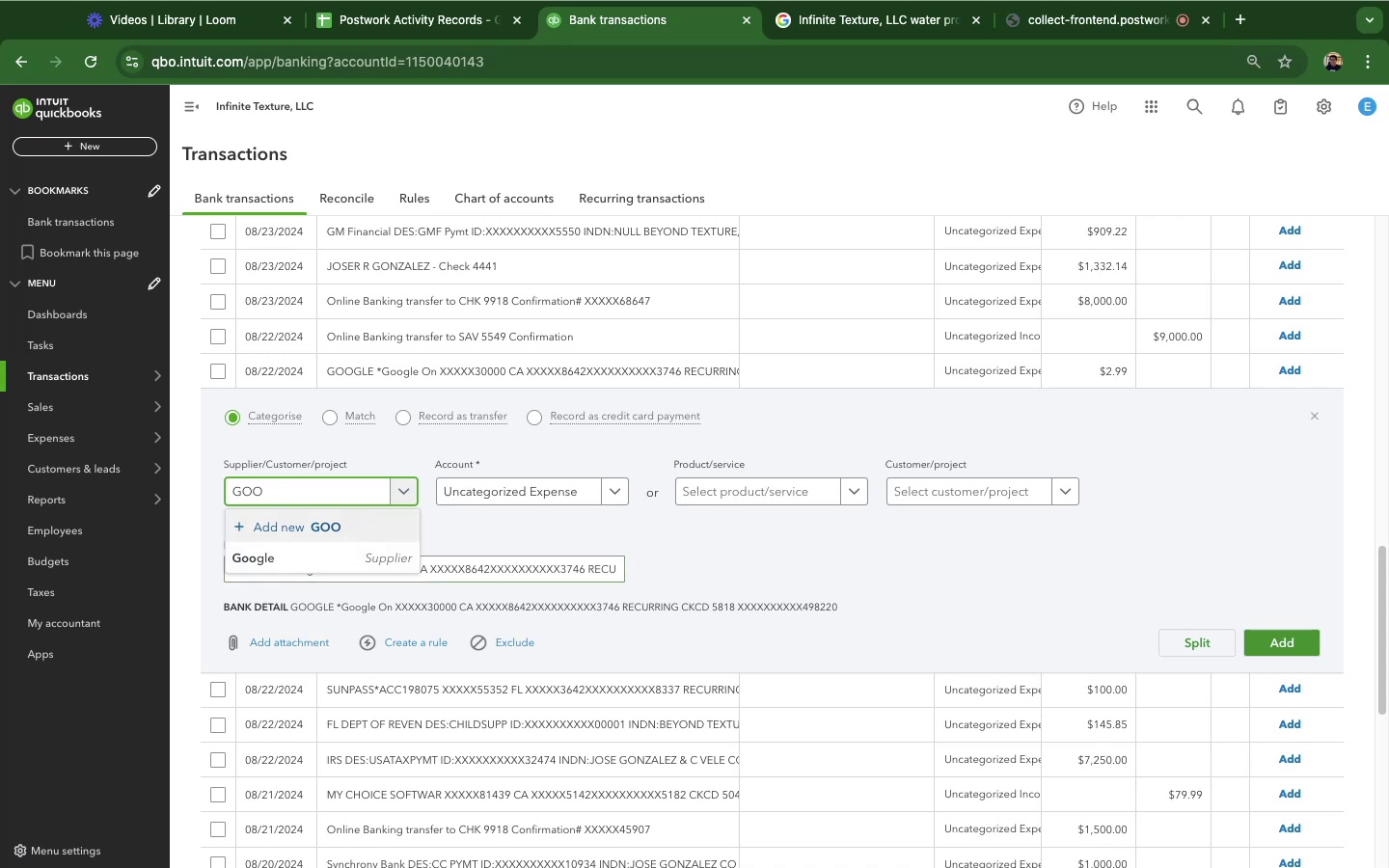 
key(Backspace)
 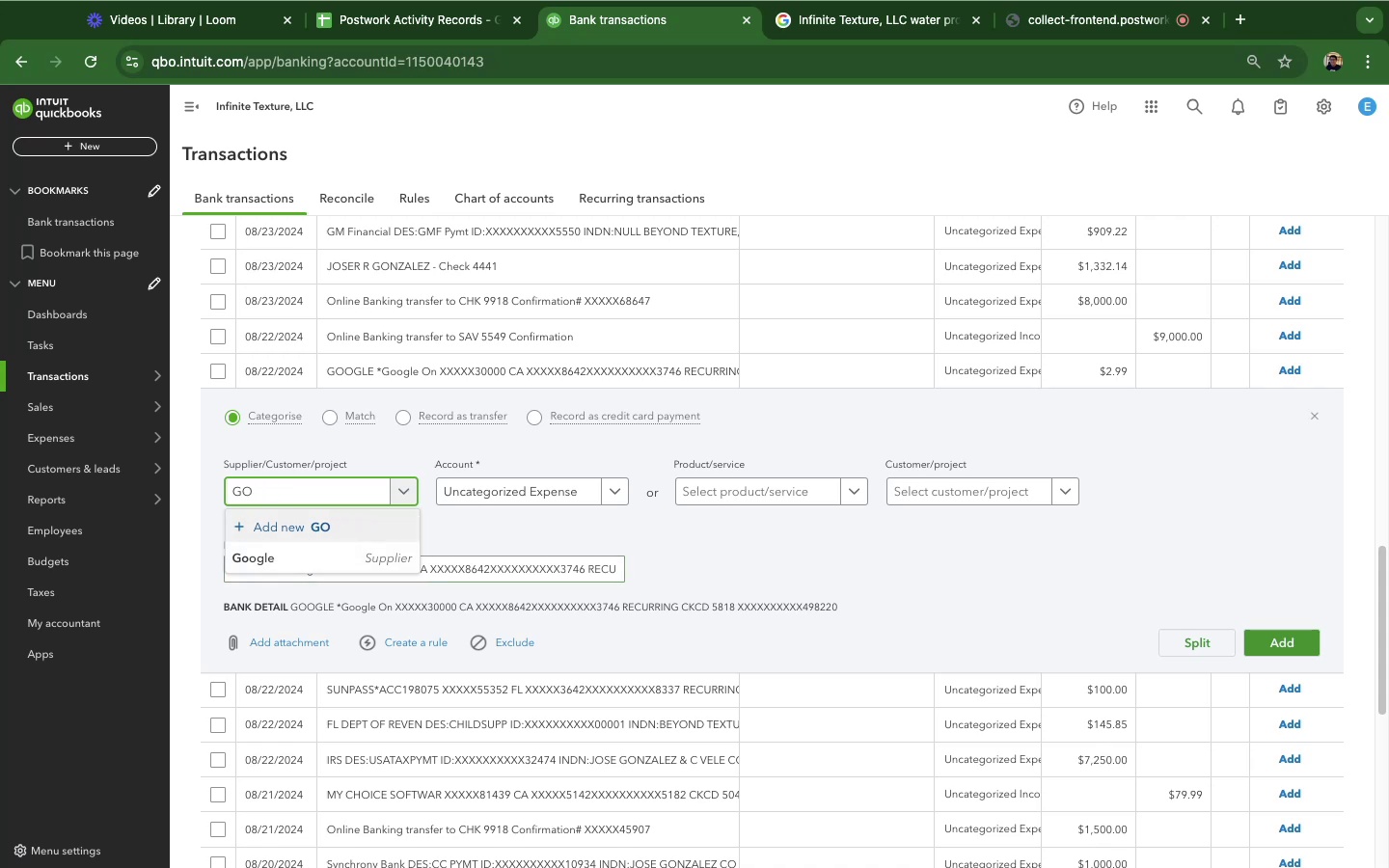 
key(Backspace)
 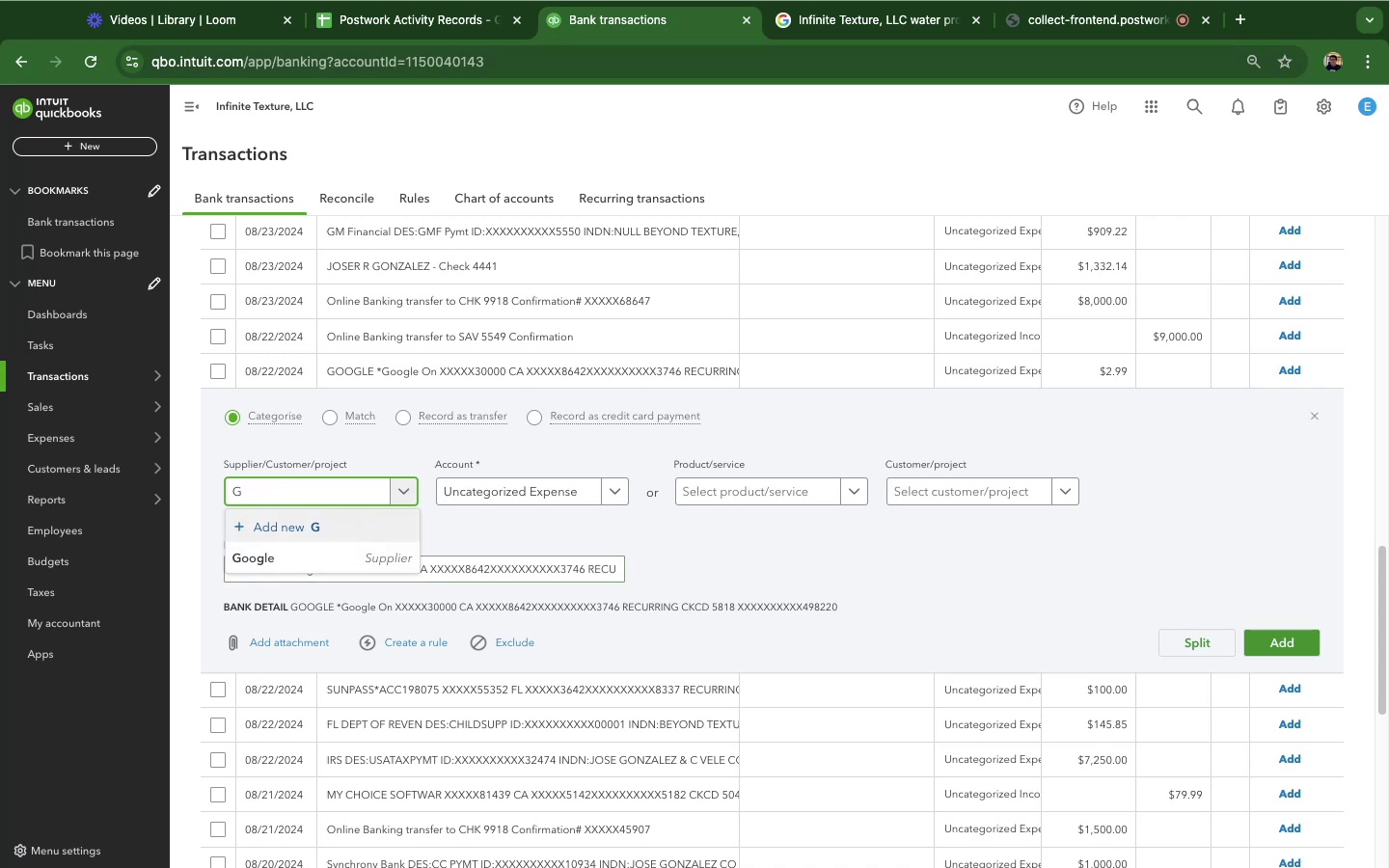 
key(Backspace)
 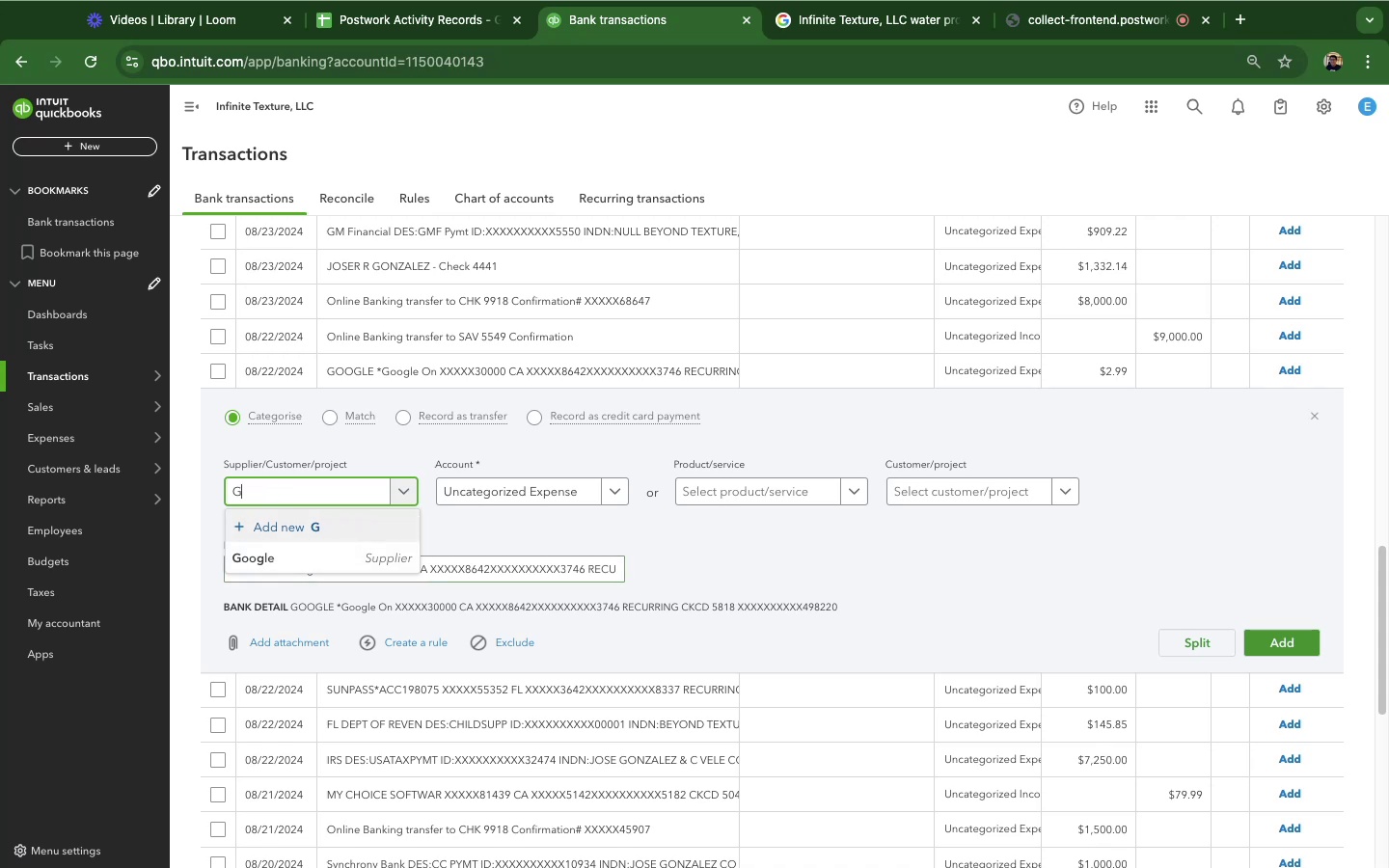 
key(Backspace)
 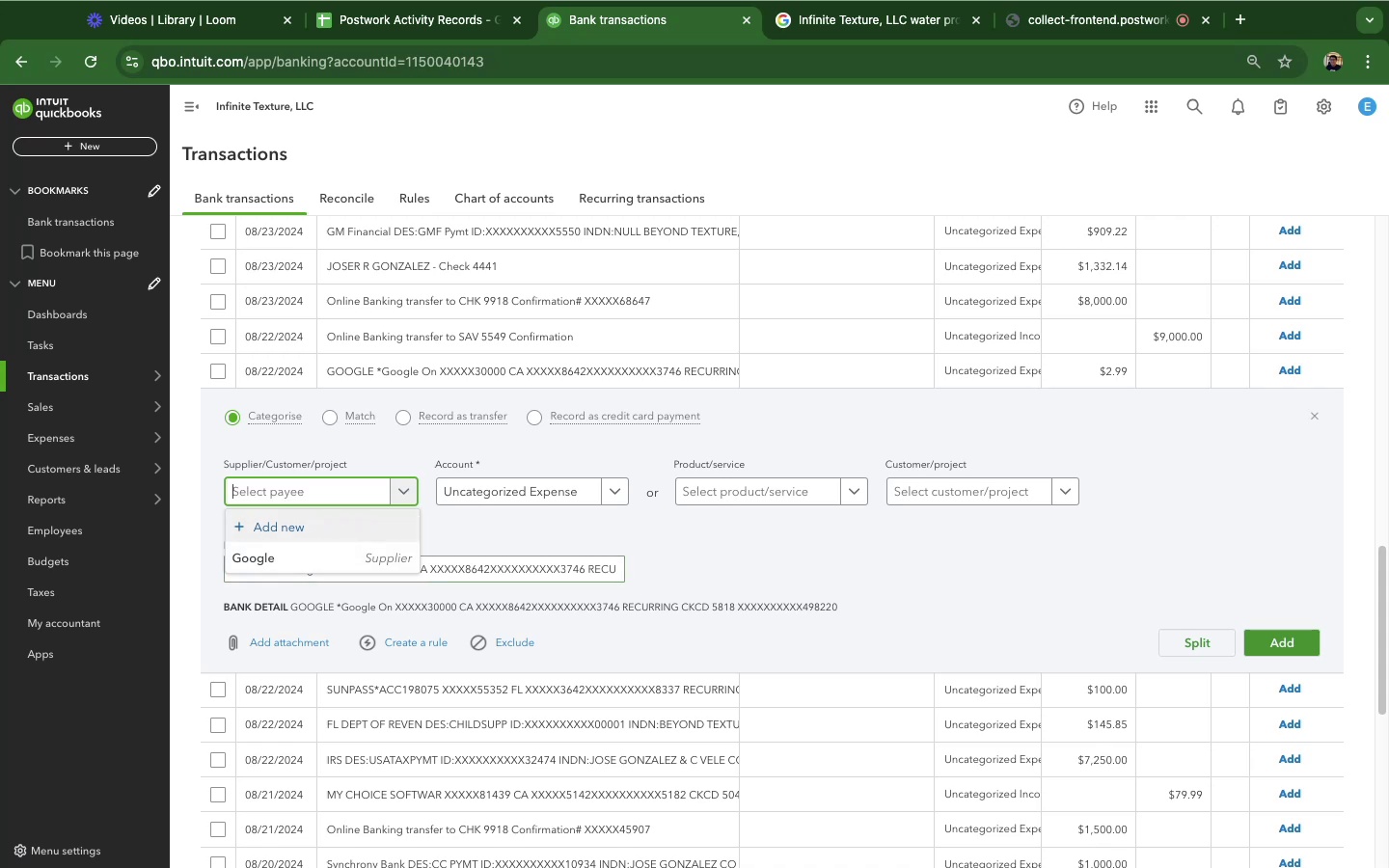 
key(Backspace)
 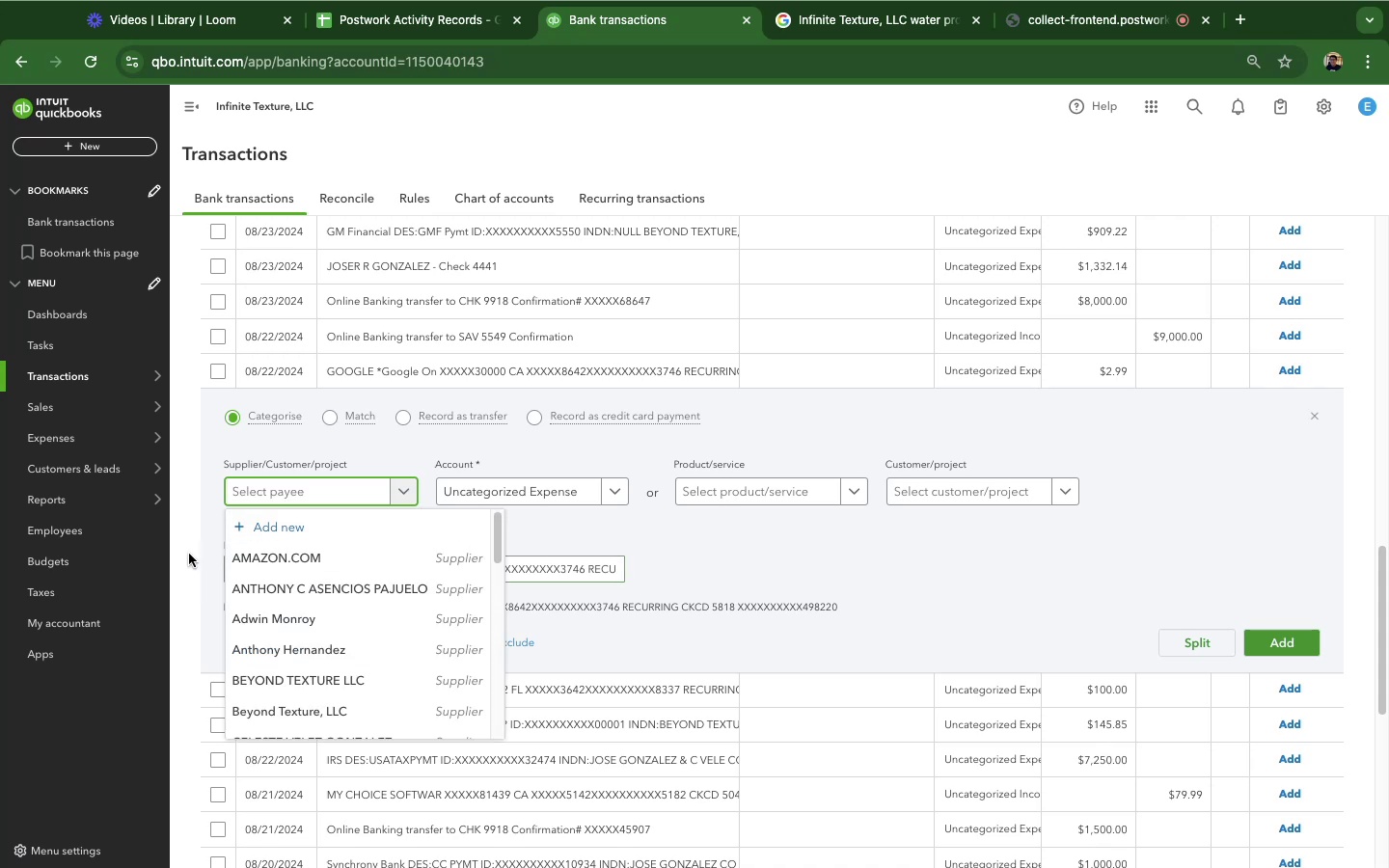 
left_click([189, 554])
 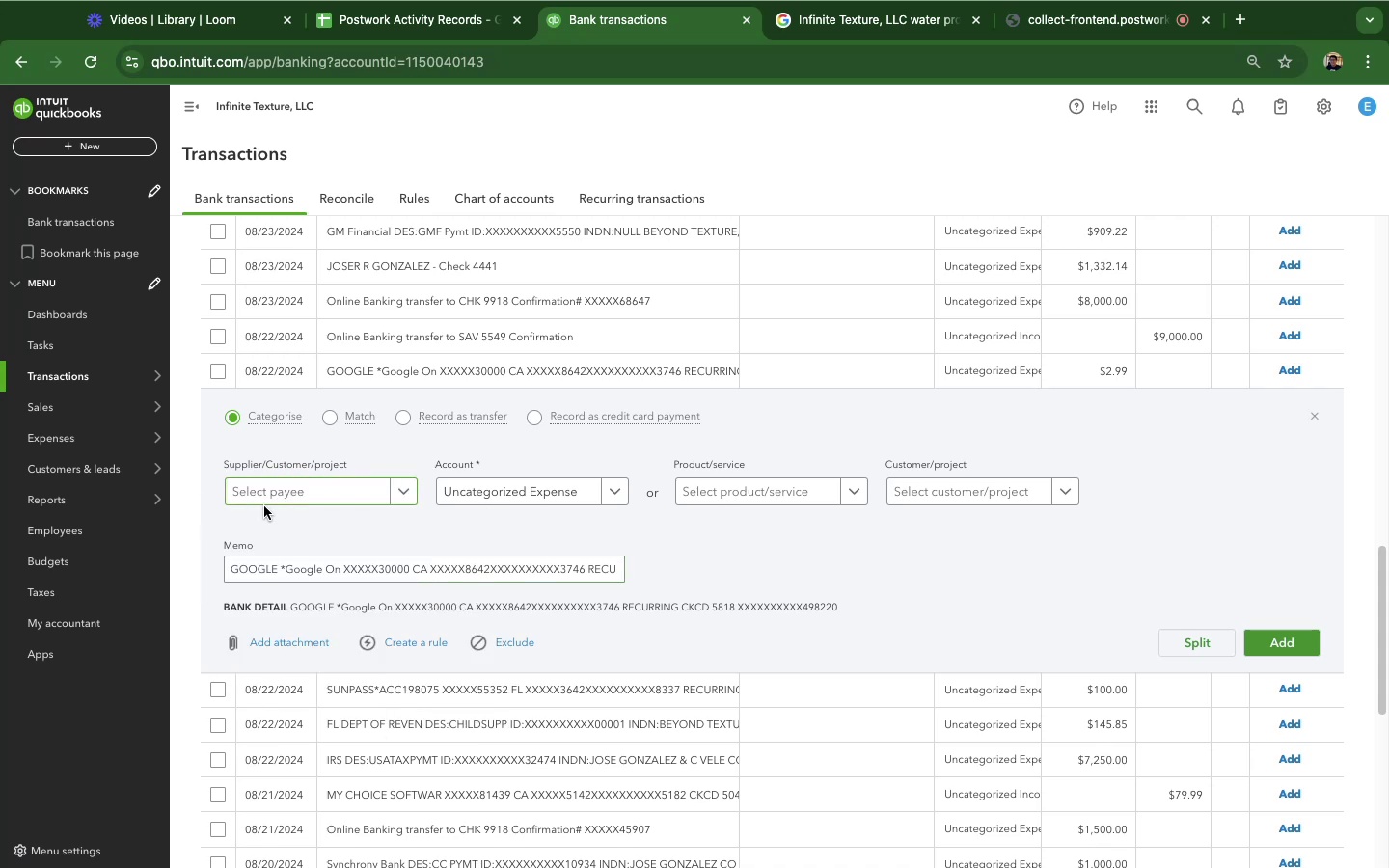 
left_click([265, 491])
 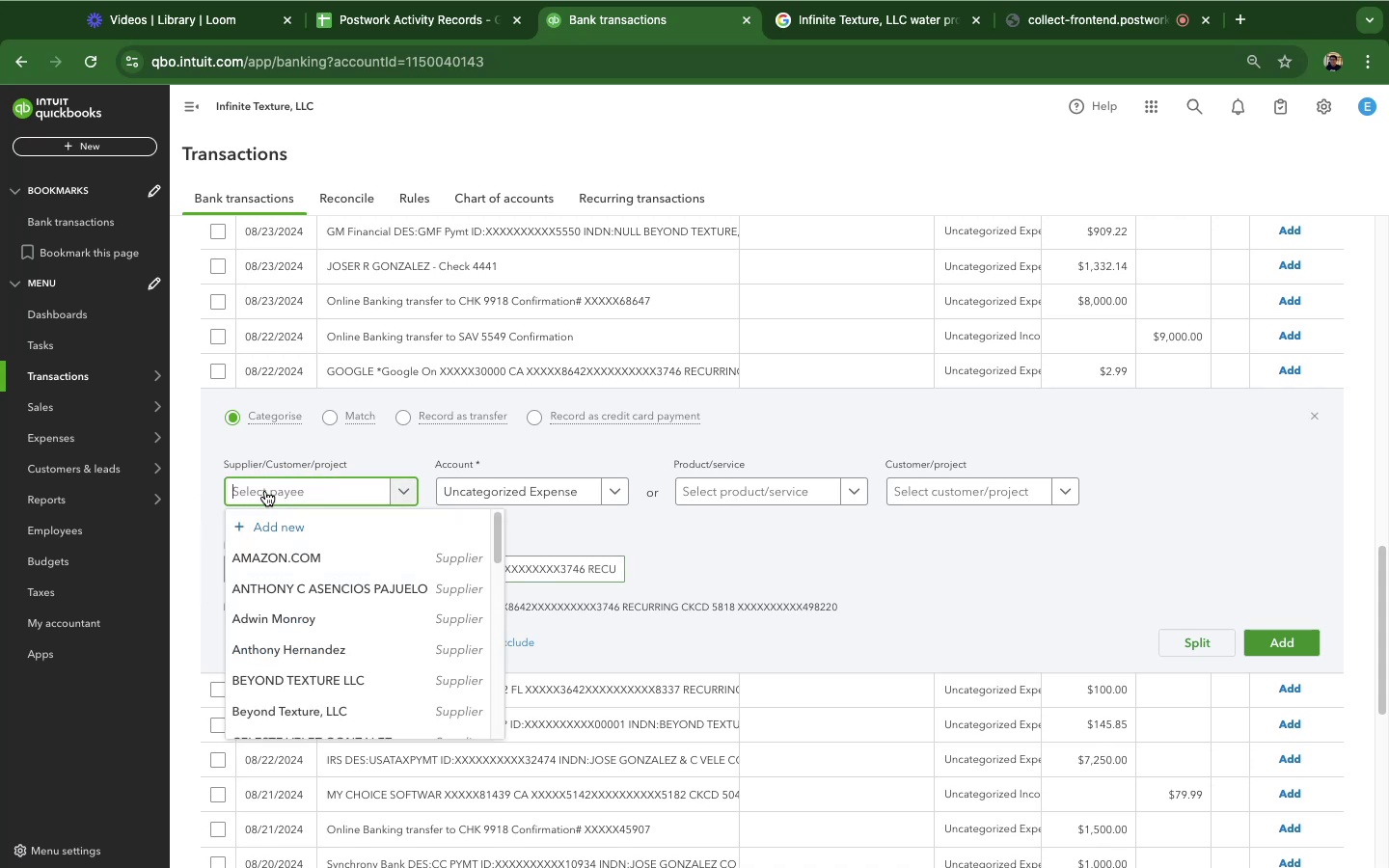 
type(Google)
key(Backspace)
key(Backspace)
key(Backspace)
key(Backspace)
key(Backspace)
key(Backspace)
key(Backspace)
key(Backspace)
type( )
key(Backspace)
 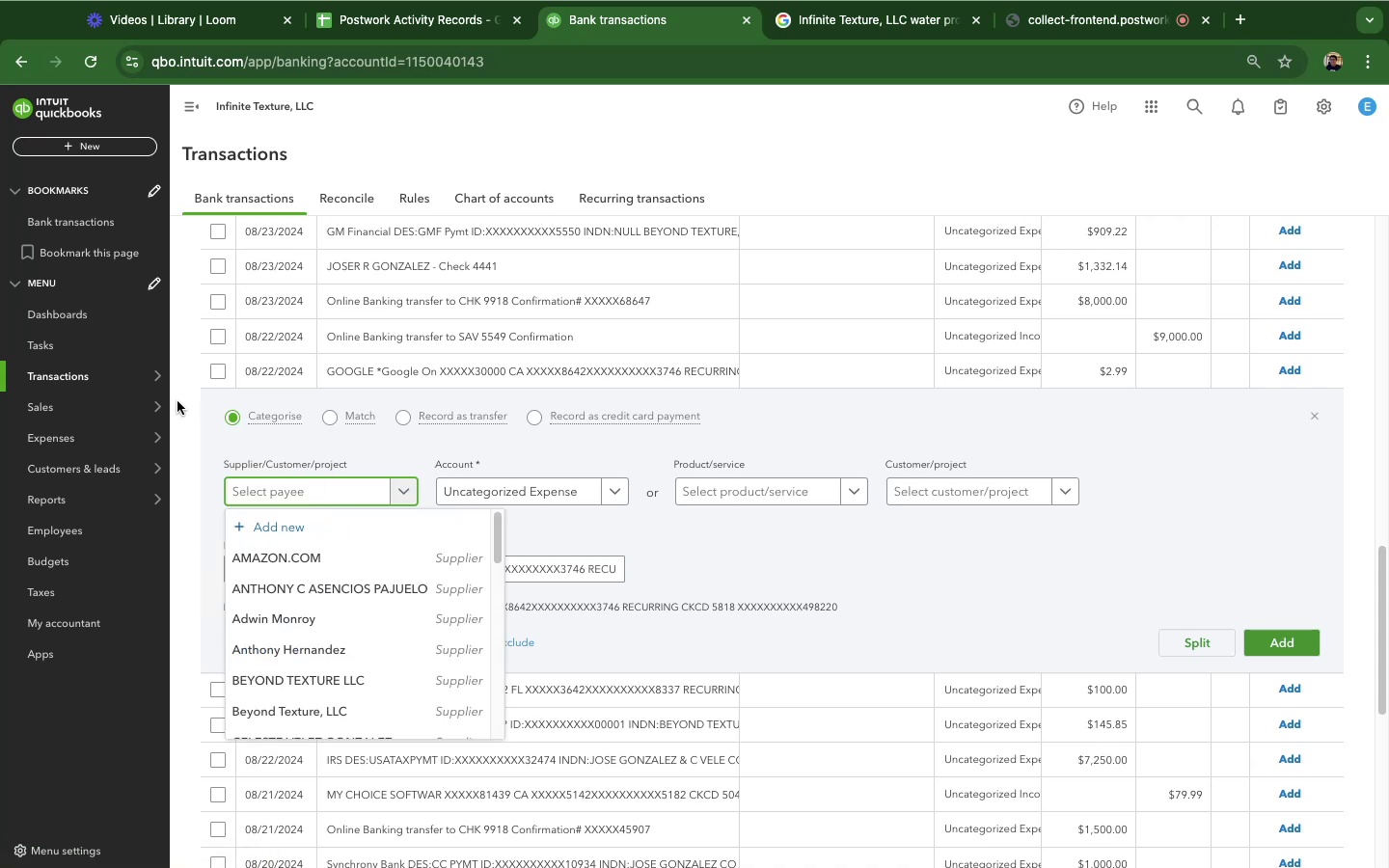 
left_click([177, 401])
 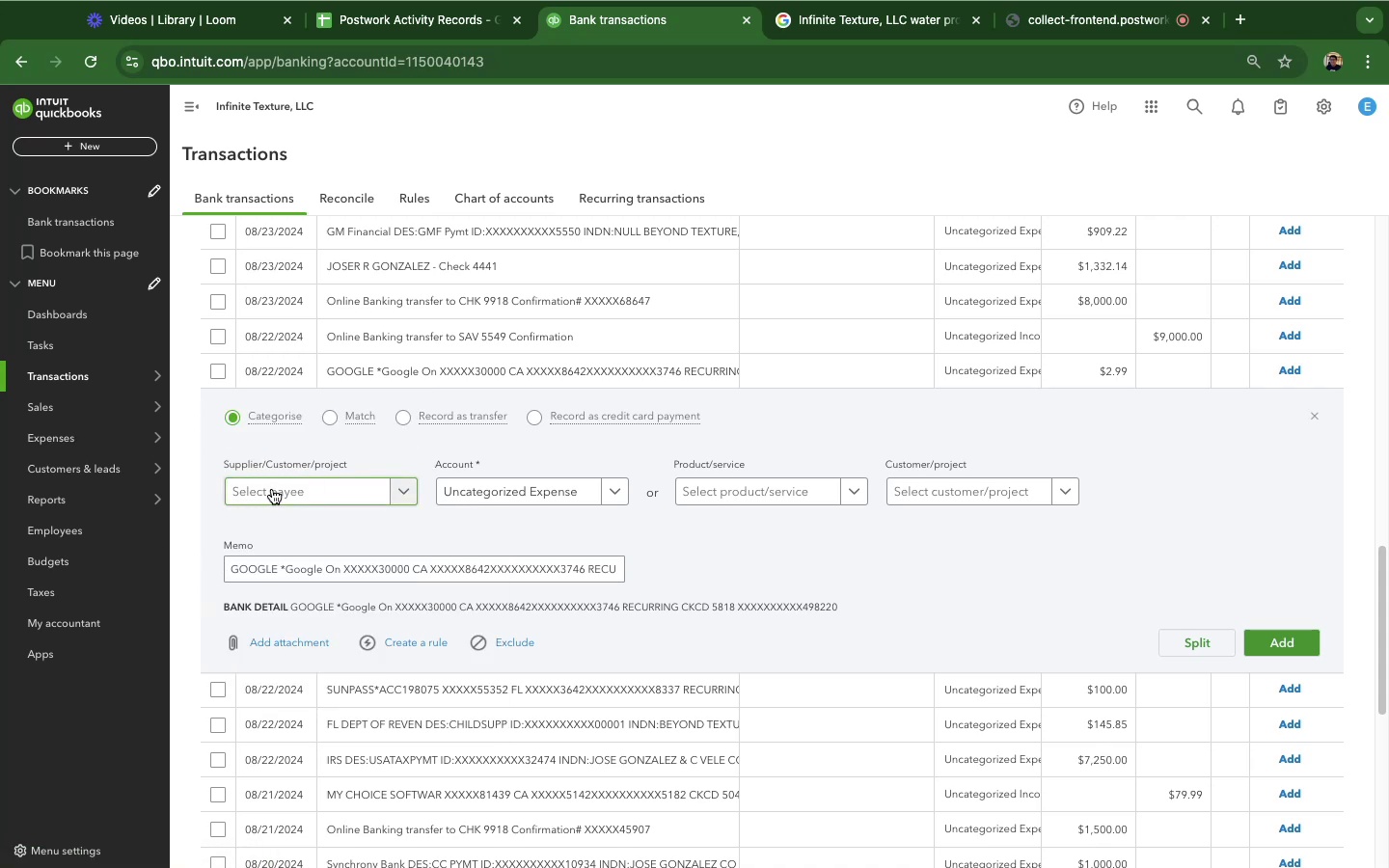 
left_click([272, 489])
 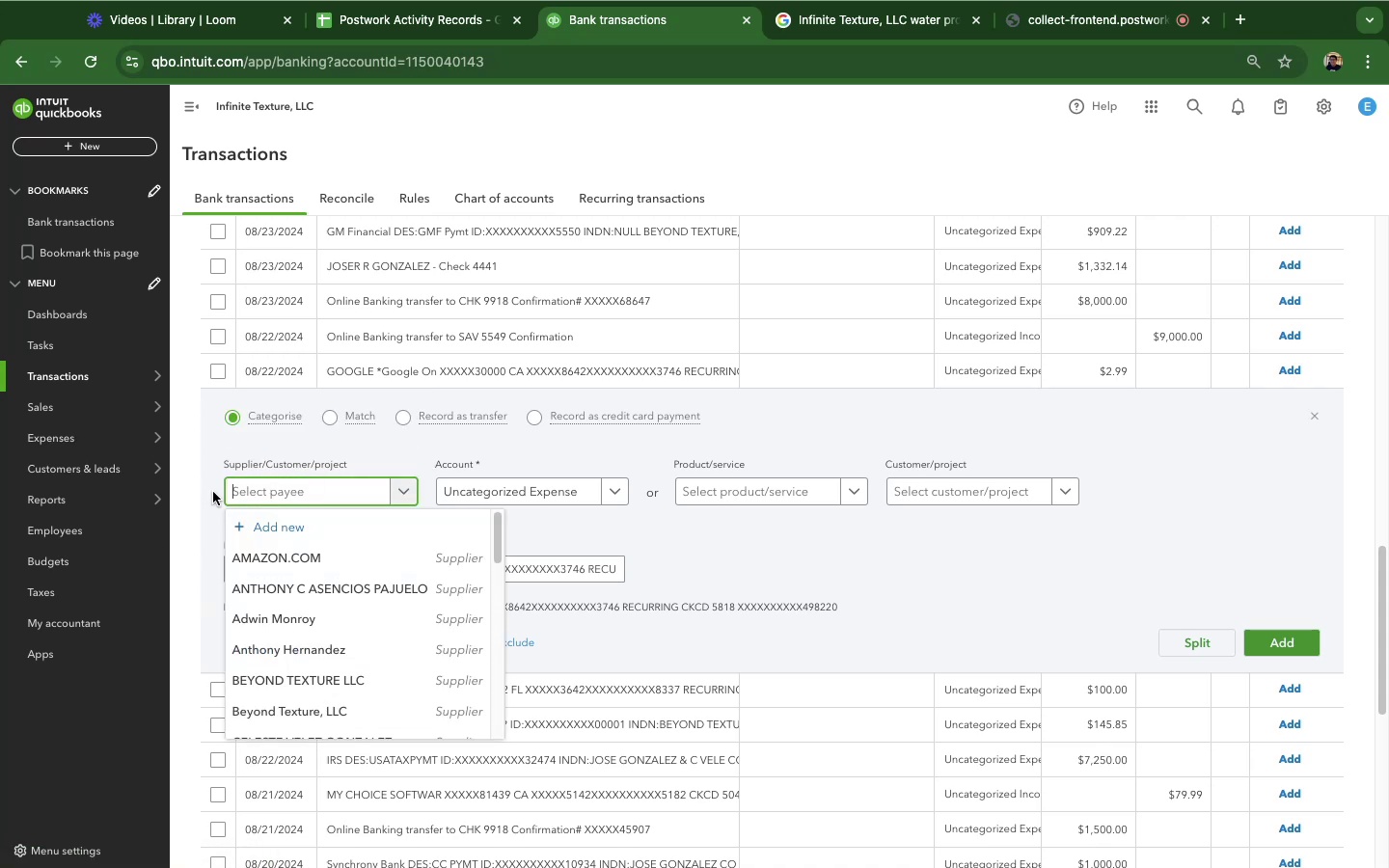 
type(google)
 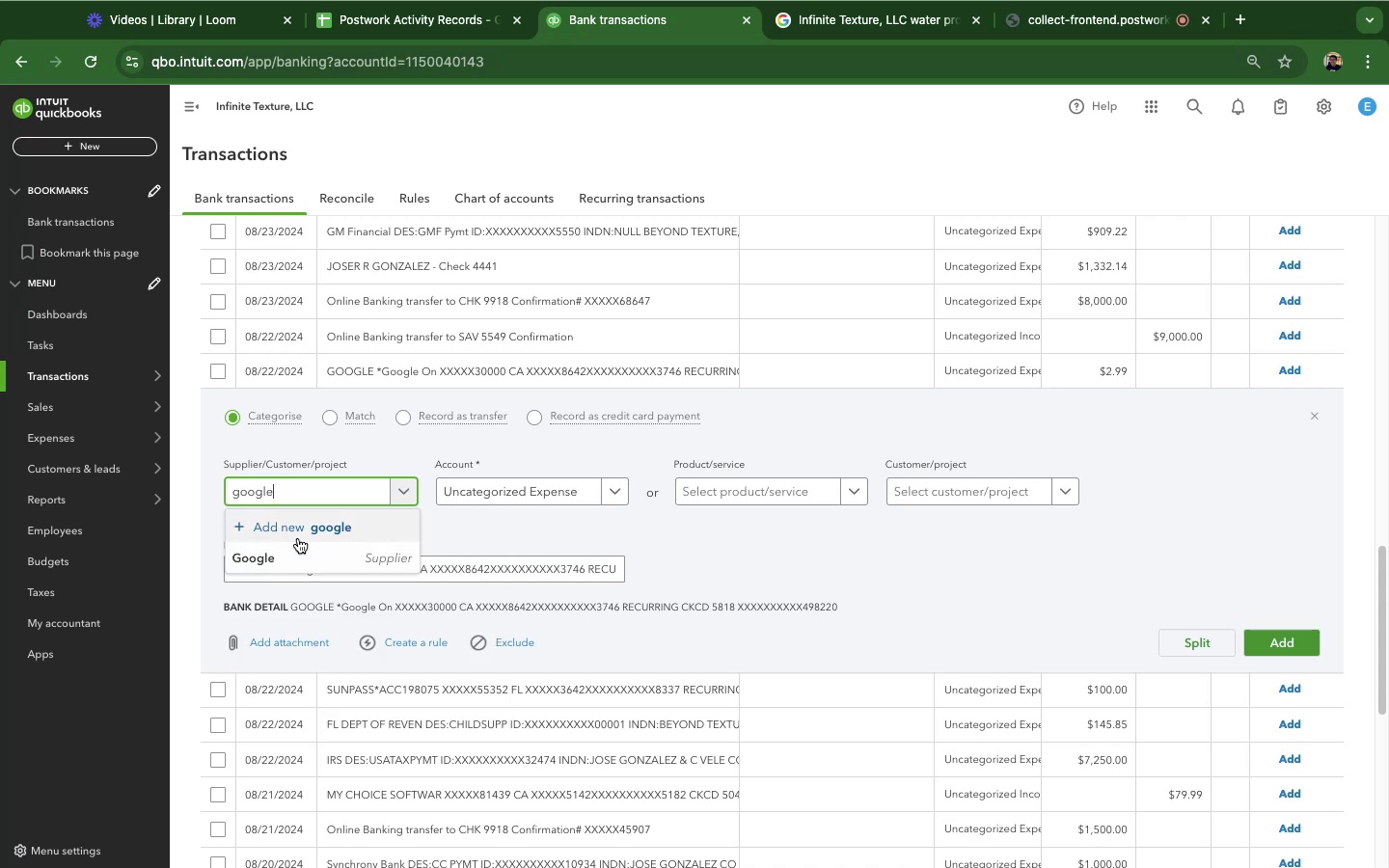 
left_click([304, 531])
 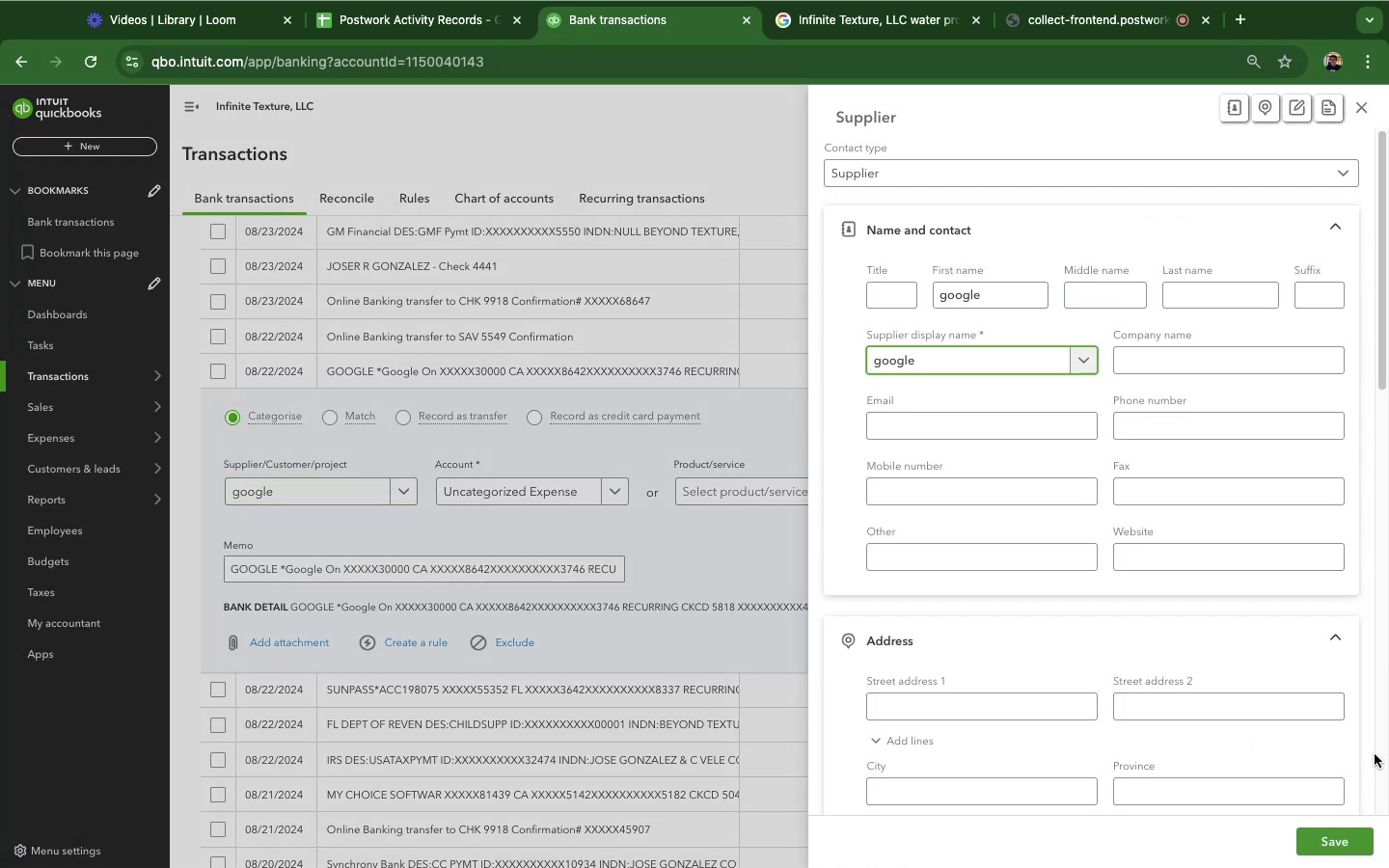 
left_click([1347, 844])
 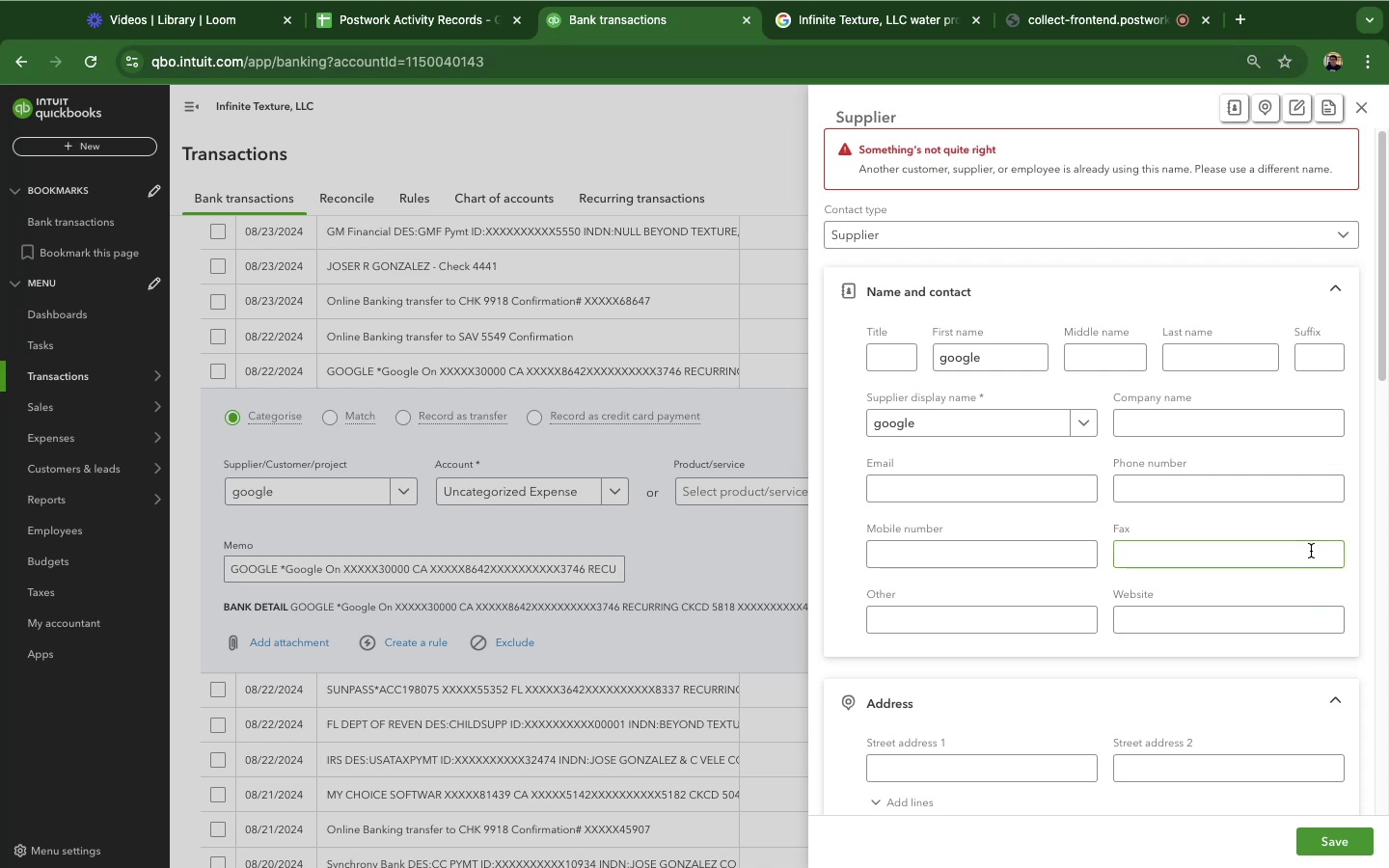 
wait(6.06)
 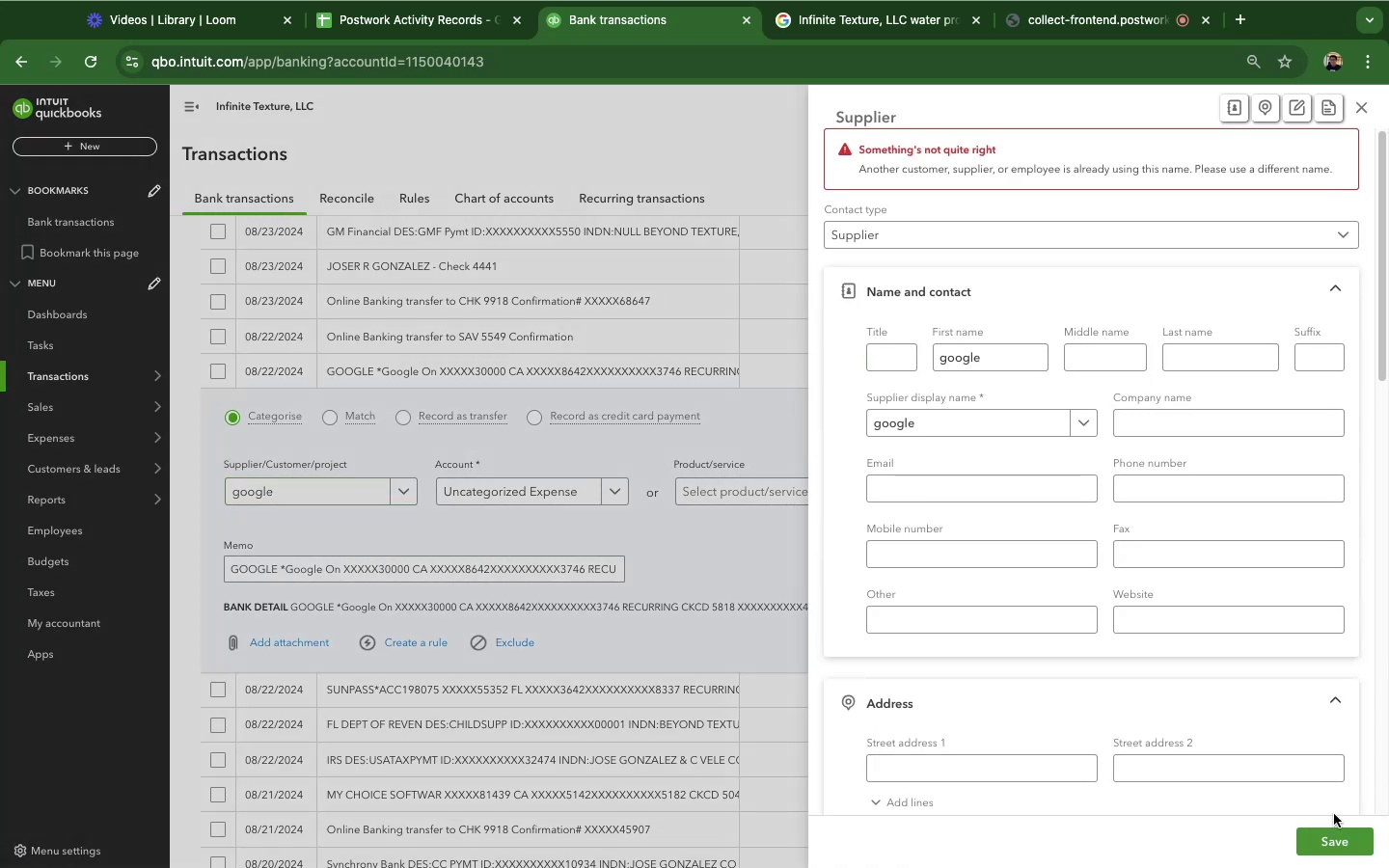 
left_click([1106, 245])
 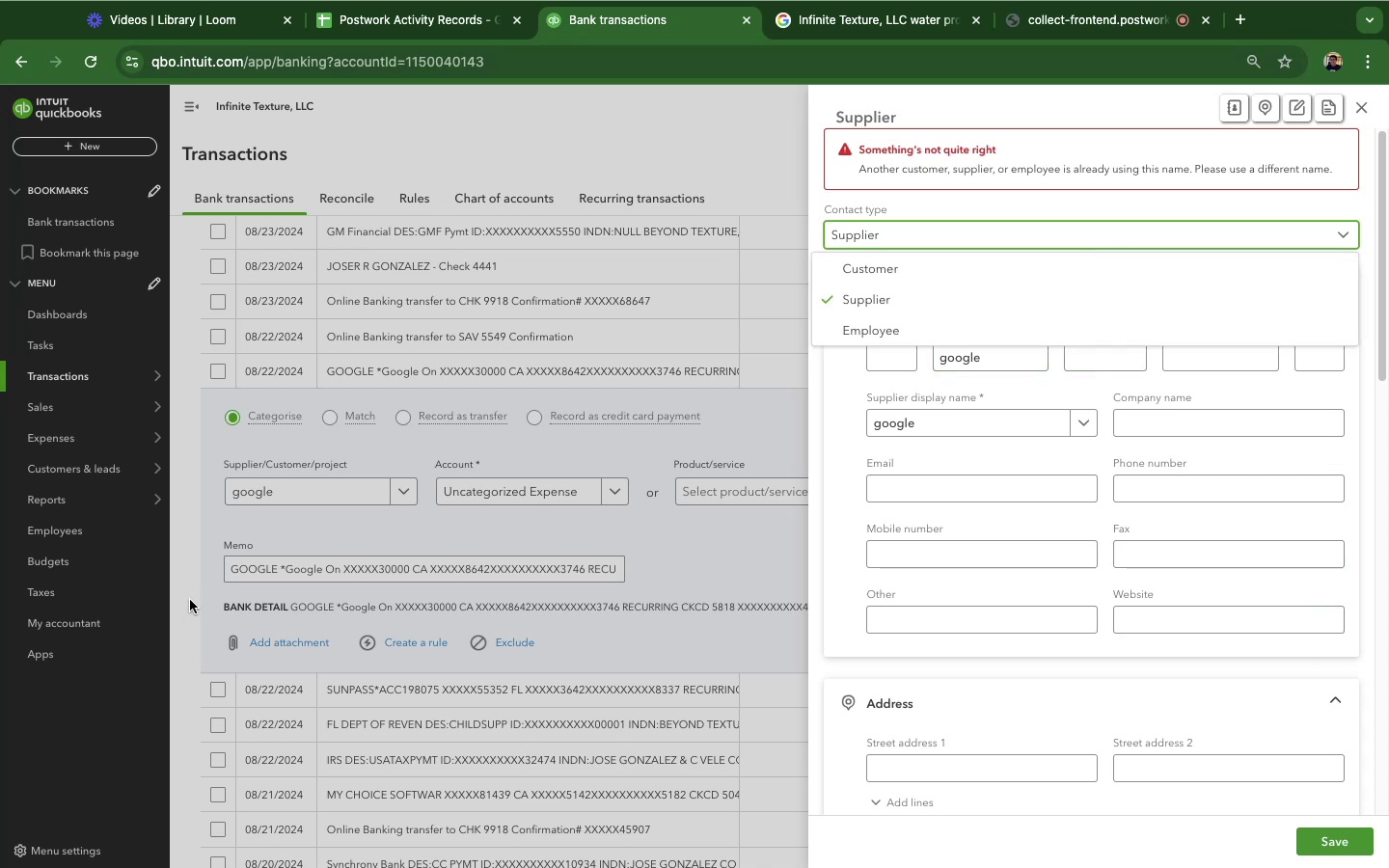 
left_click([190, 598])
 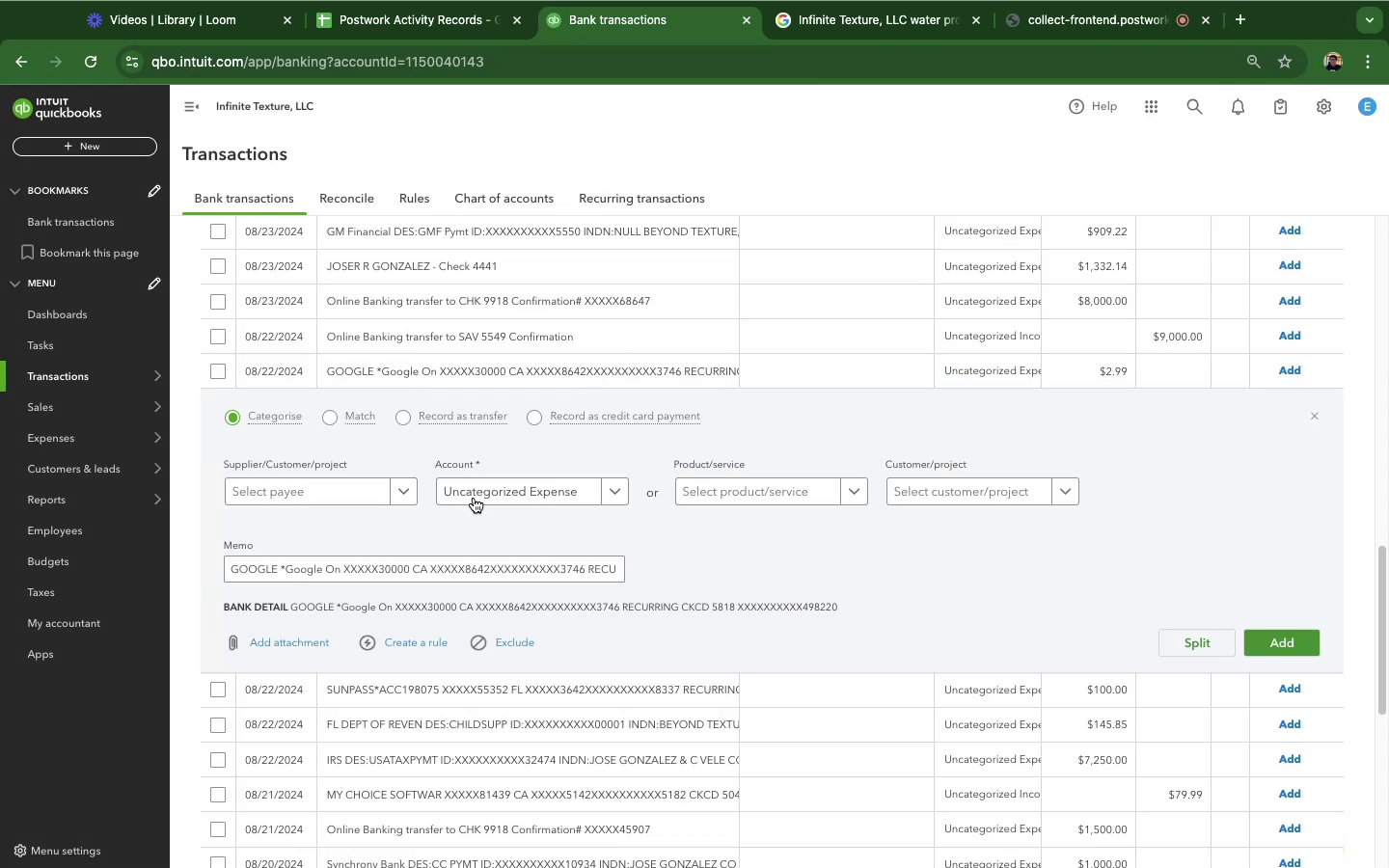 
left_click([554, 492])
 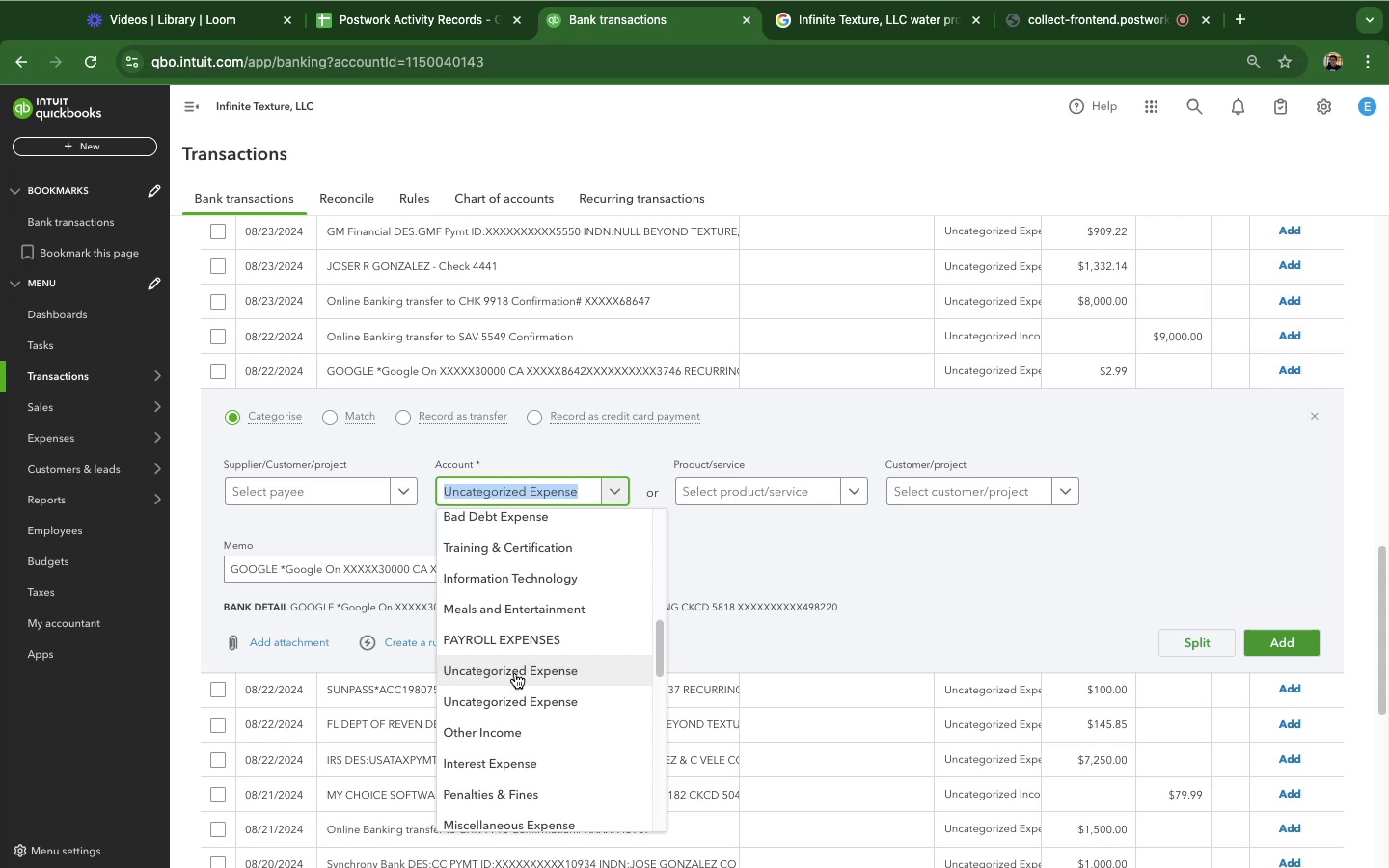 
scroll: coordinate [547, 696], scroll_direction: down, amount: 31.0
 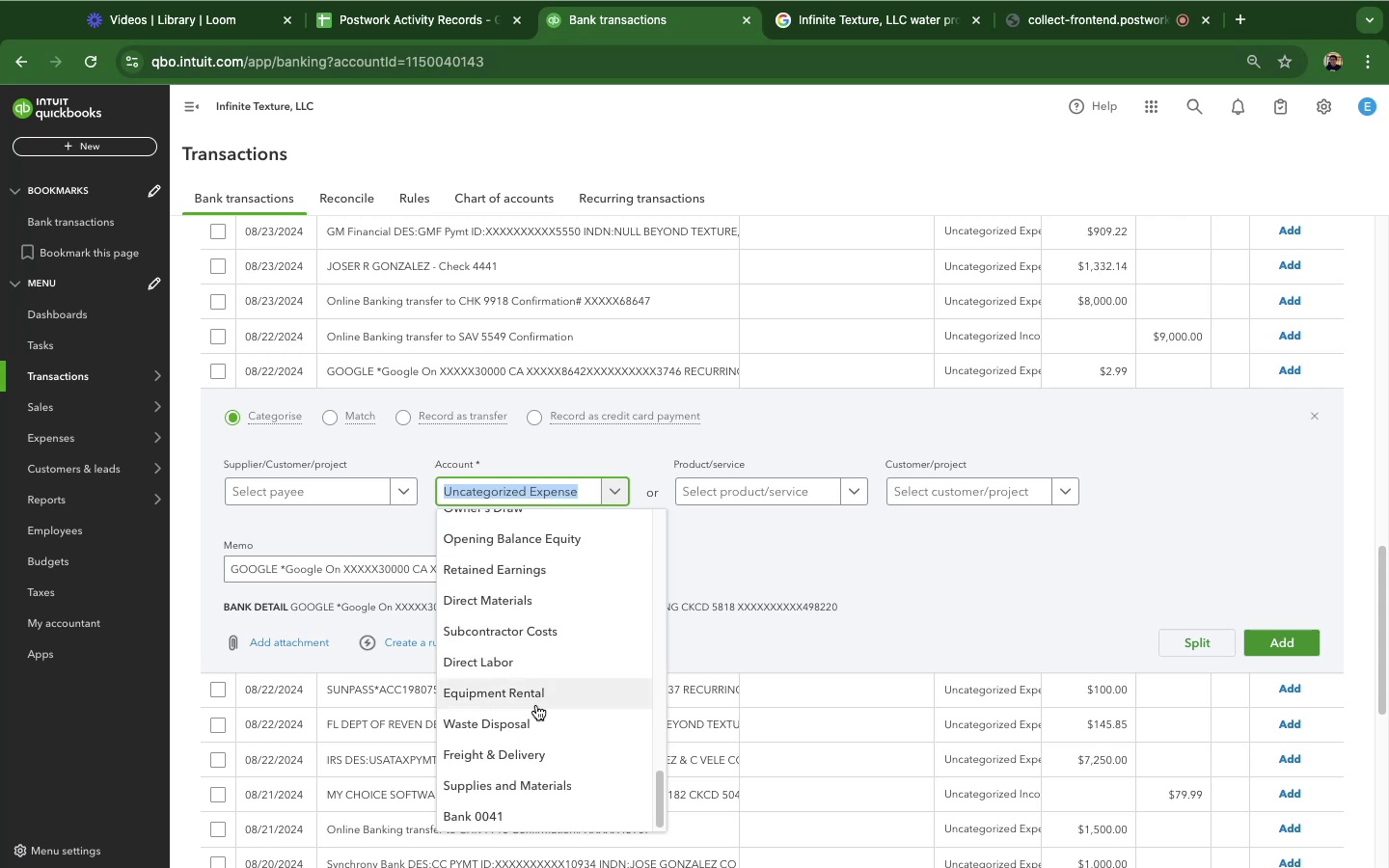 
scroll: coordinate [529, 718], scroll_direction: up, amount: 34.0
 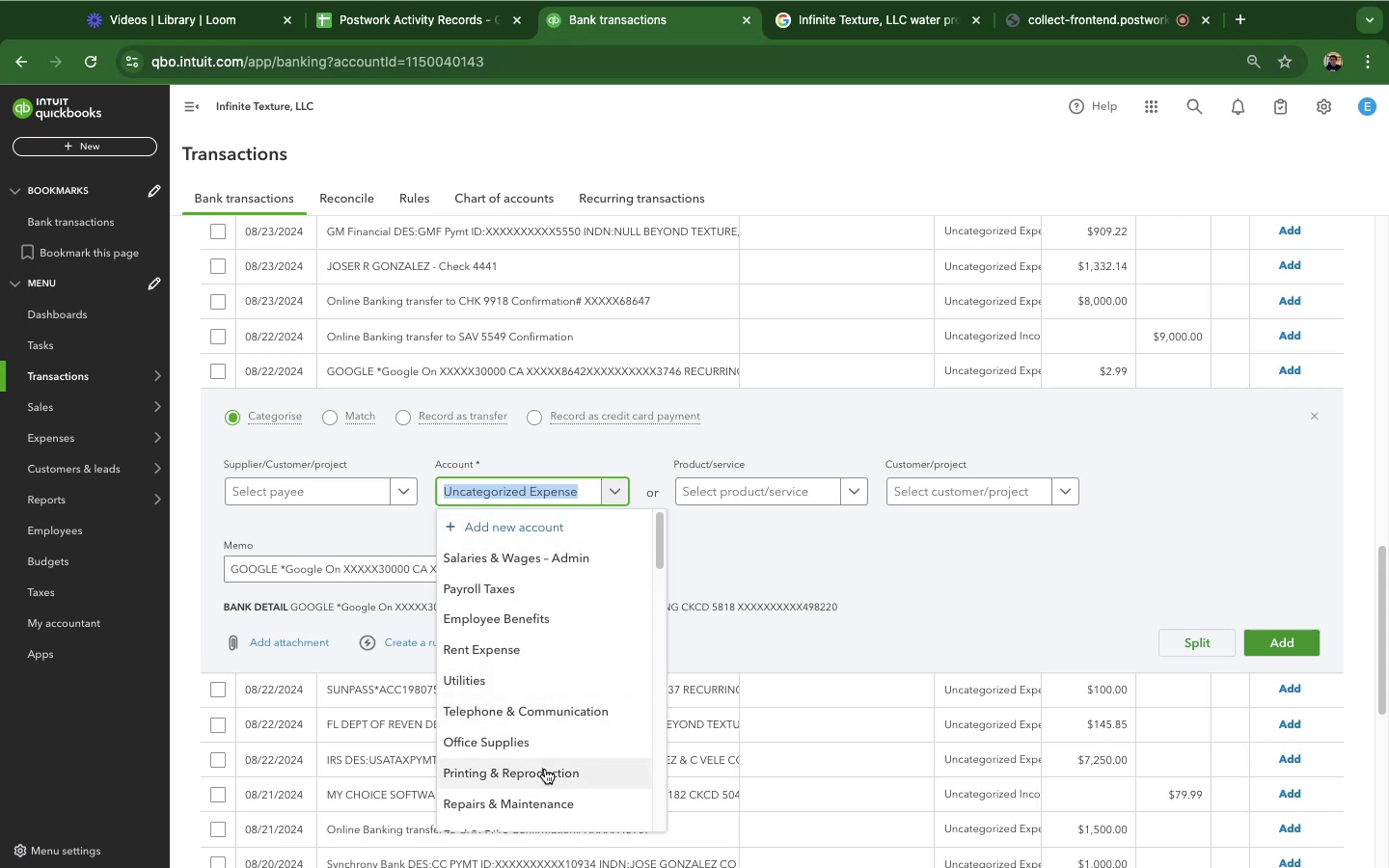 
wait(7.24)
 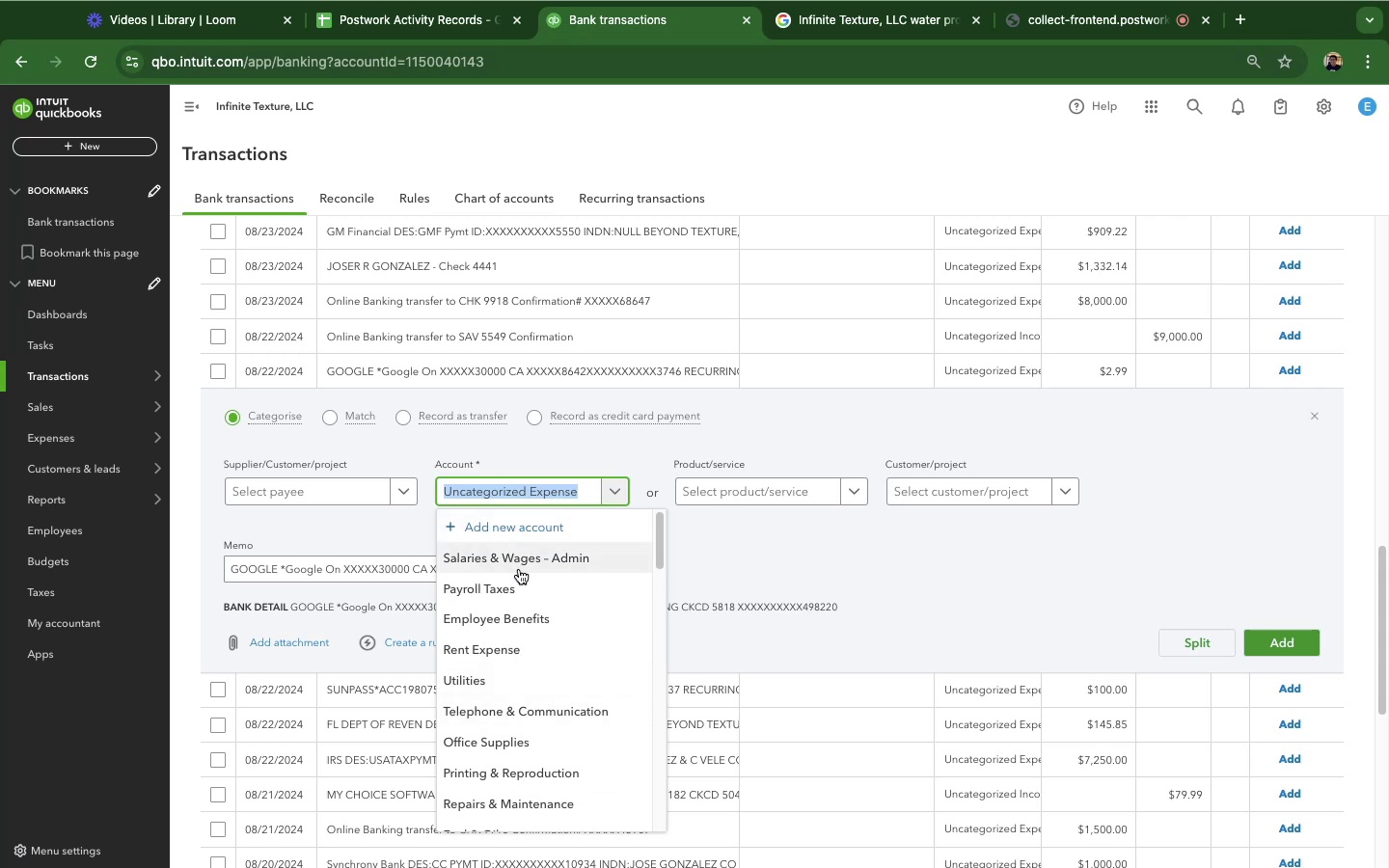 
scroll: coordinate [514, 564], scroll_direction: down, amount: 33.0
 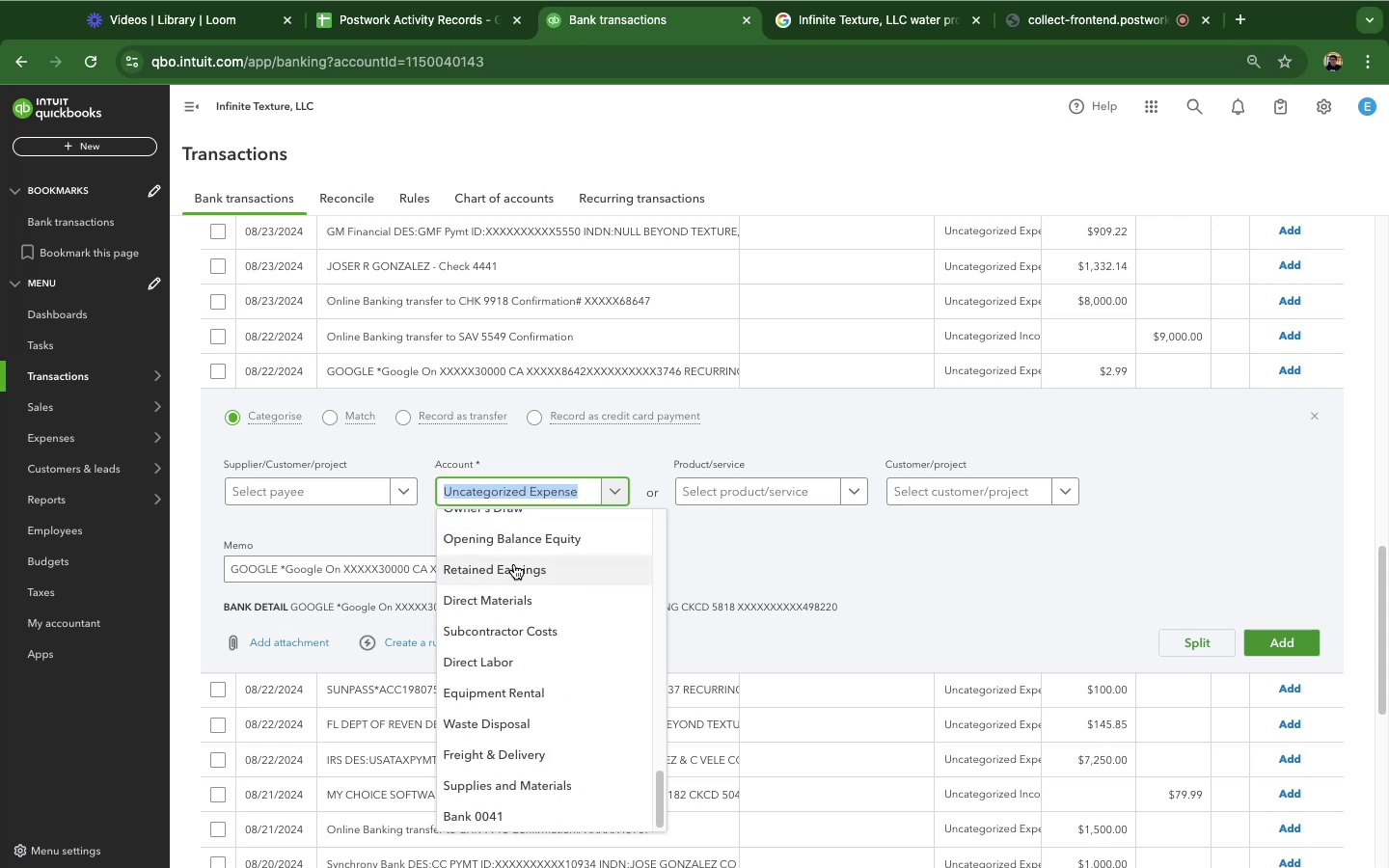 
scroll: coordinate [514, 564], scroll_direction: up, amount: 15.0
 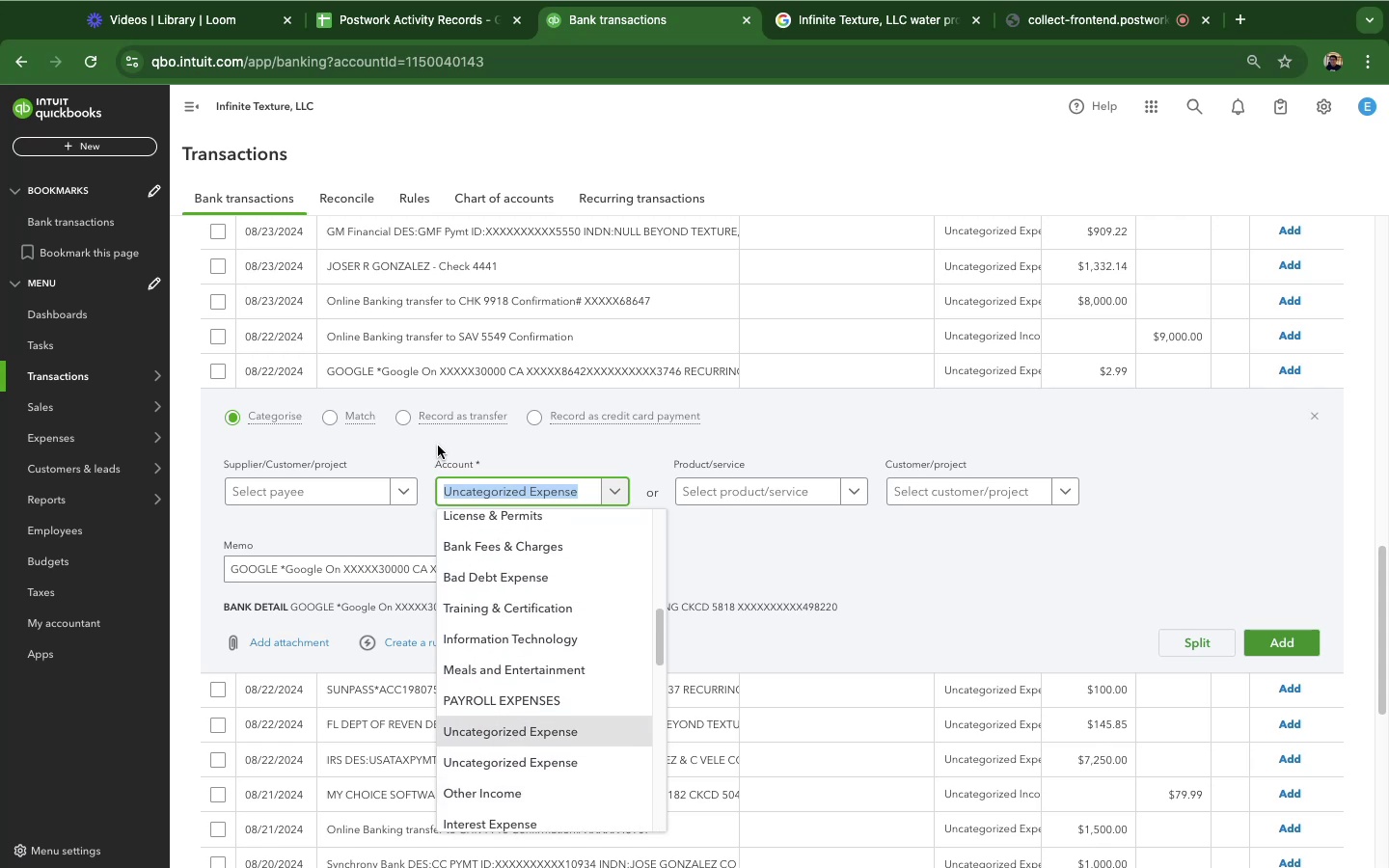 
type(inf)
 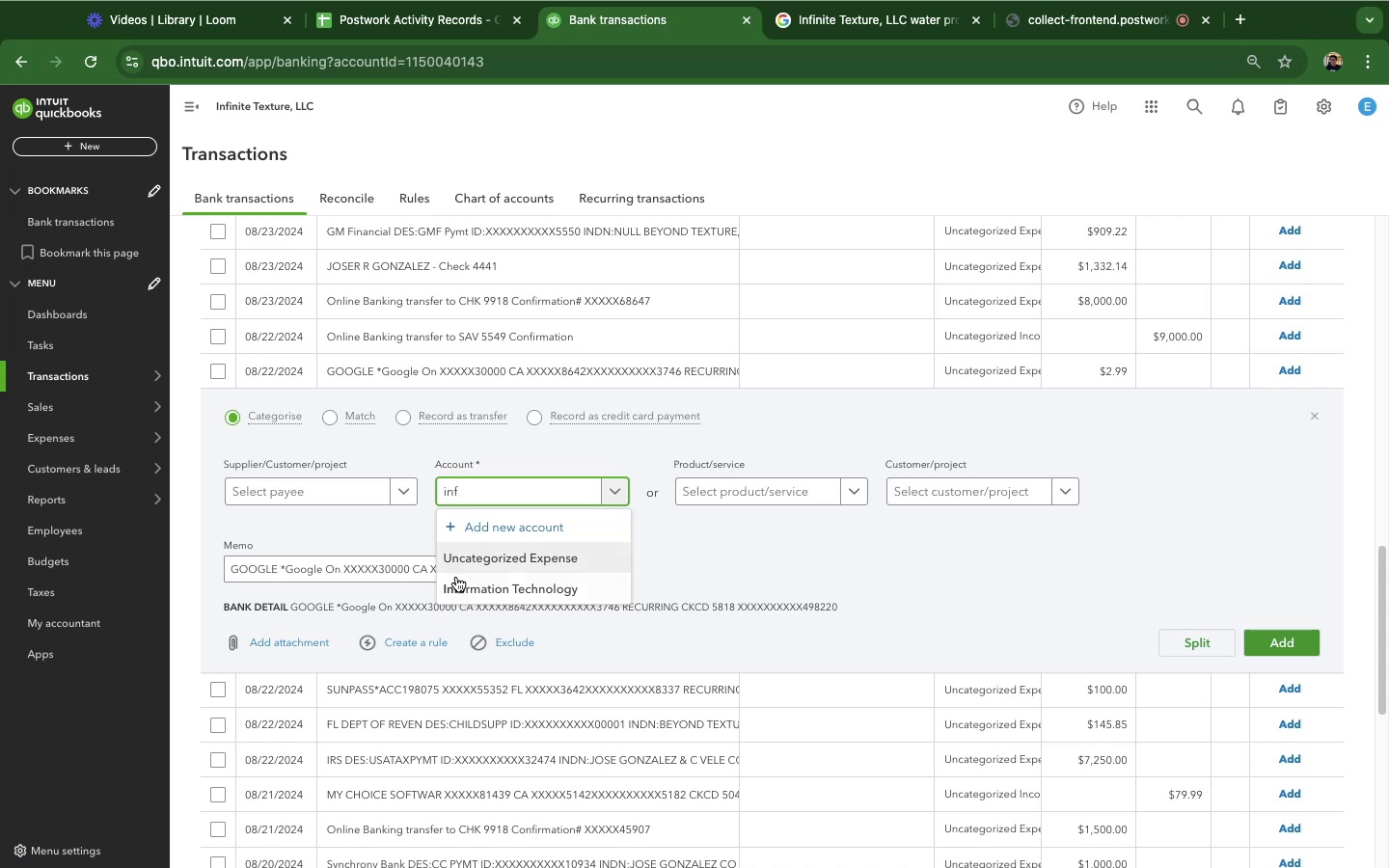 
left_click([468, 586])
 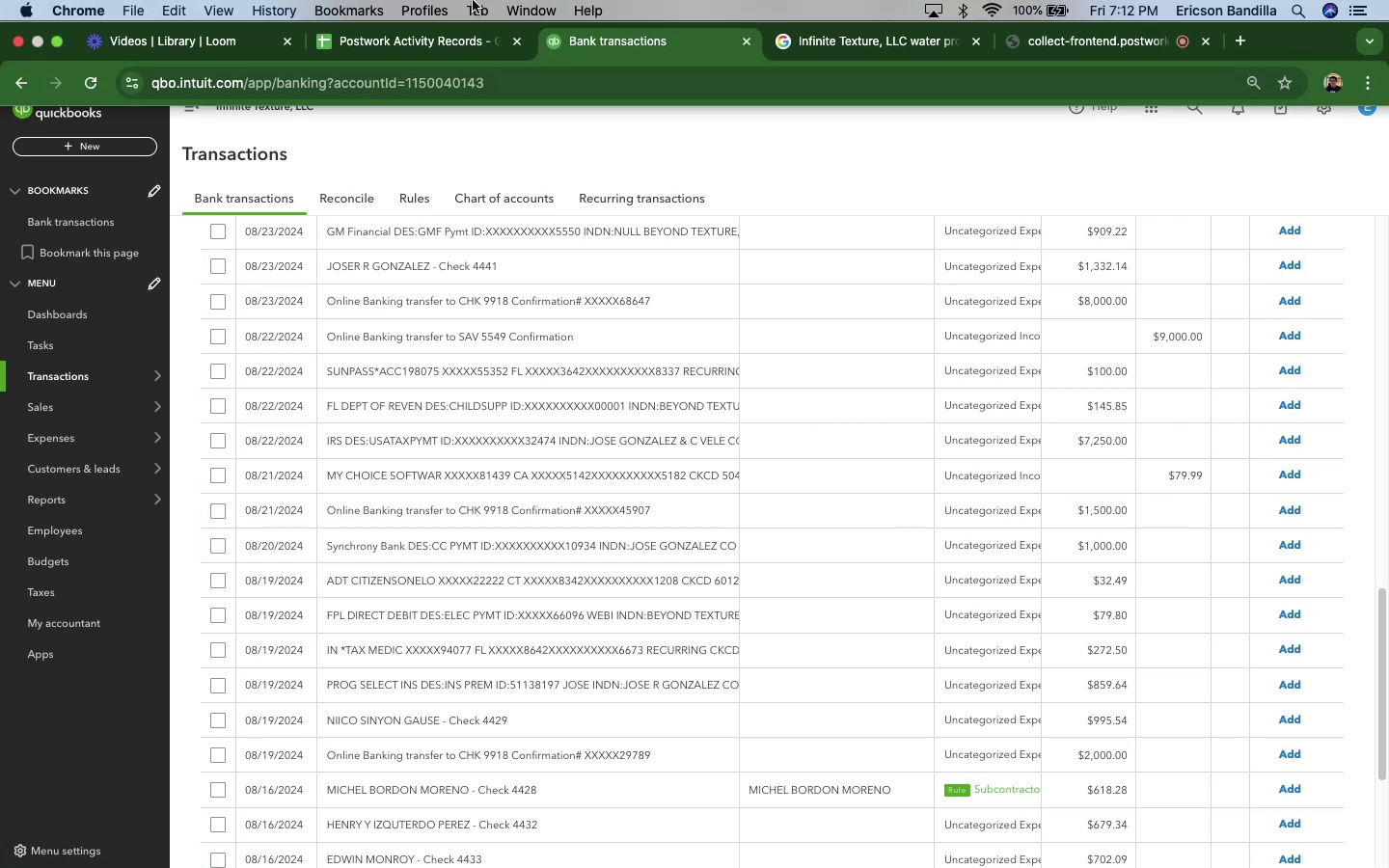 
wait(59.96)
 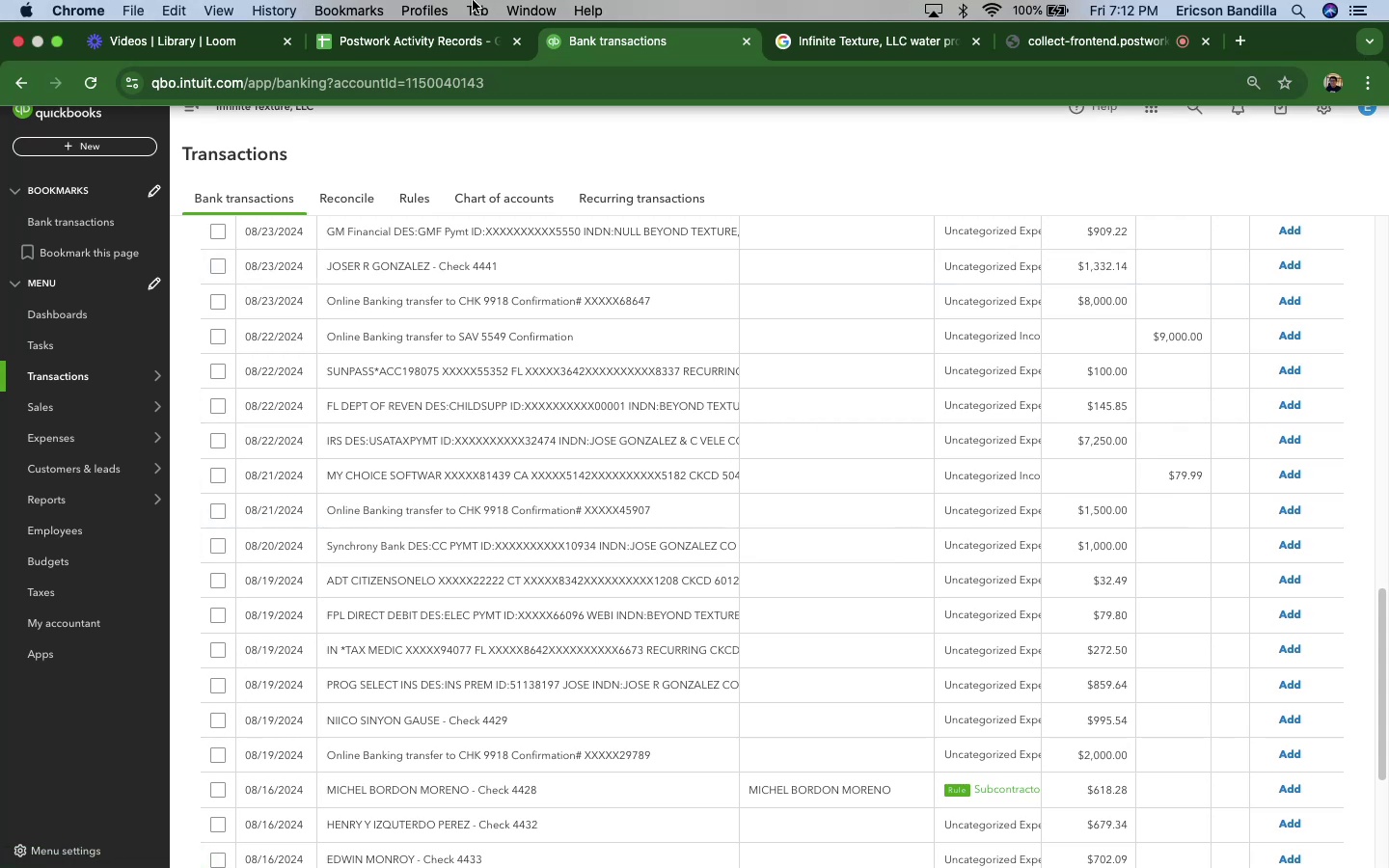 
scroll: coordinate [201, 623], scroll_direction: down, amount: 11.0
 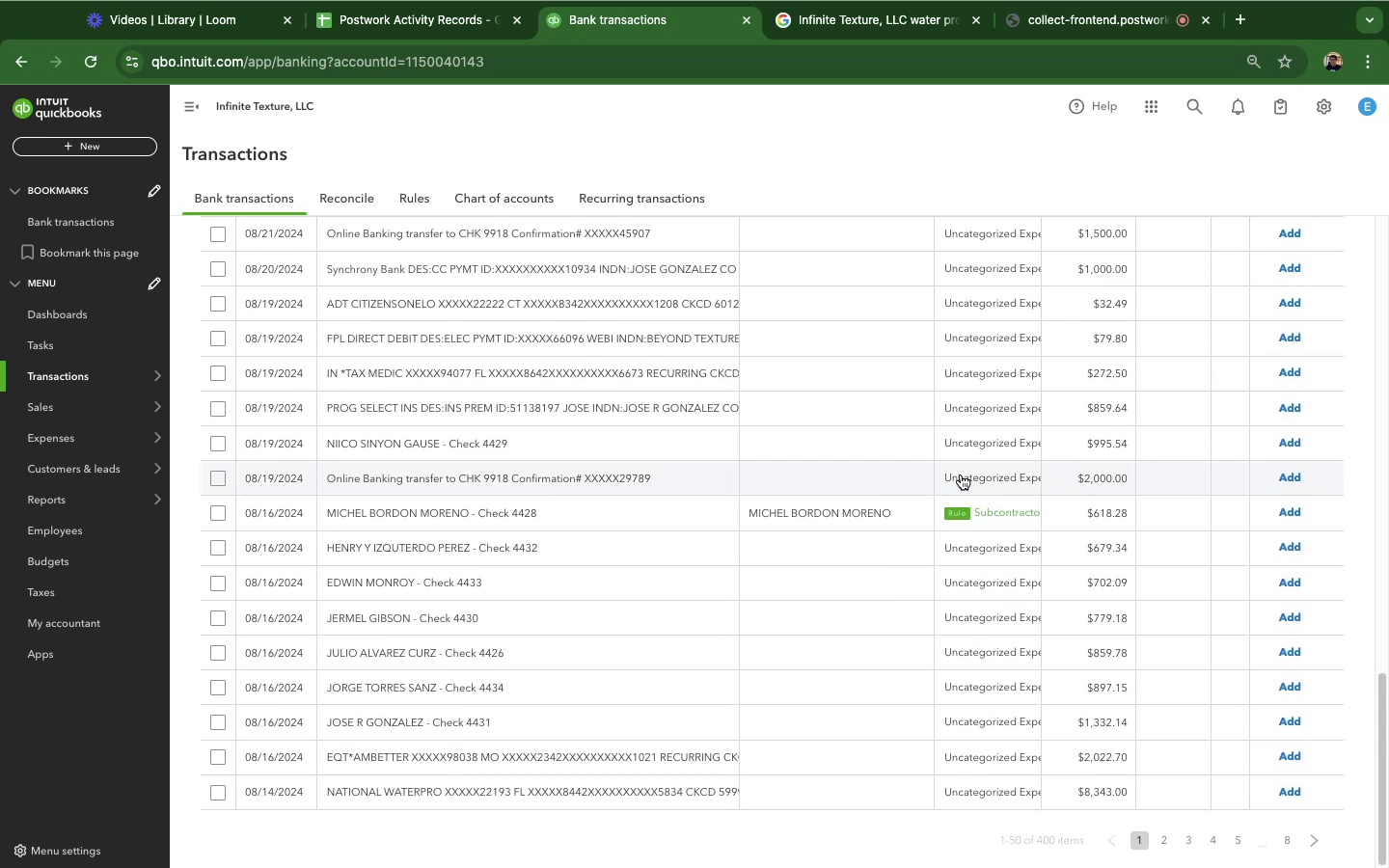 
scroll: coordinate [723, 490], scroll_direction: up, amount: 20.0
 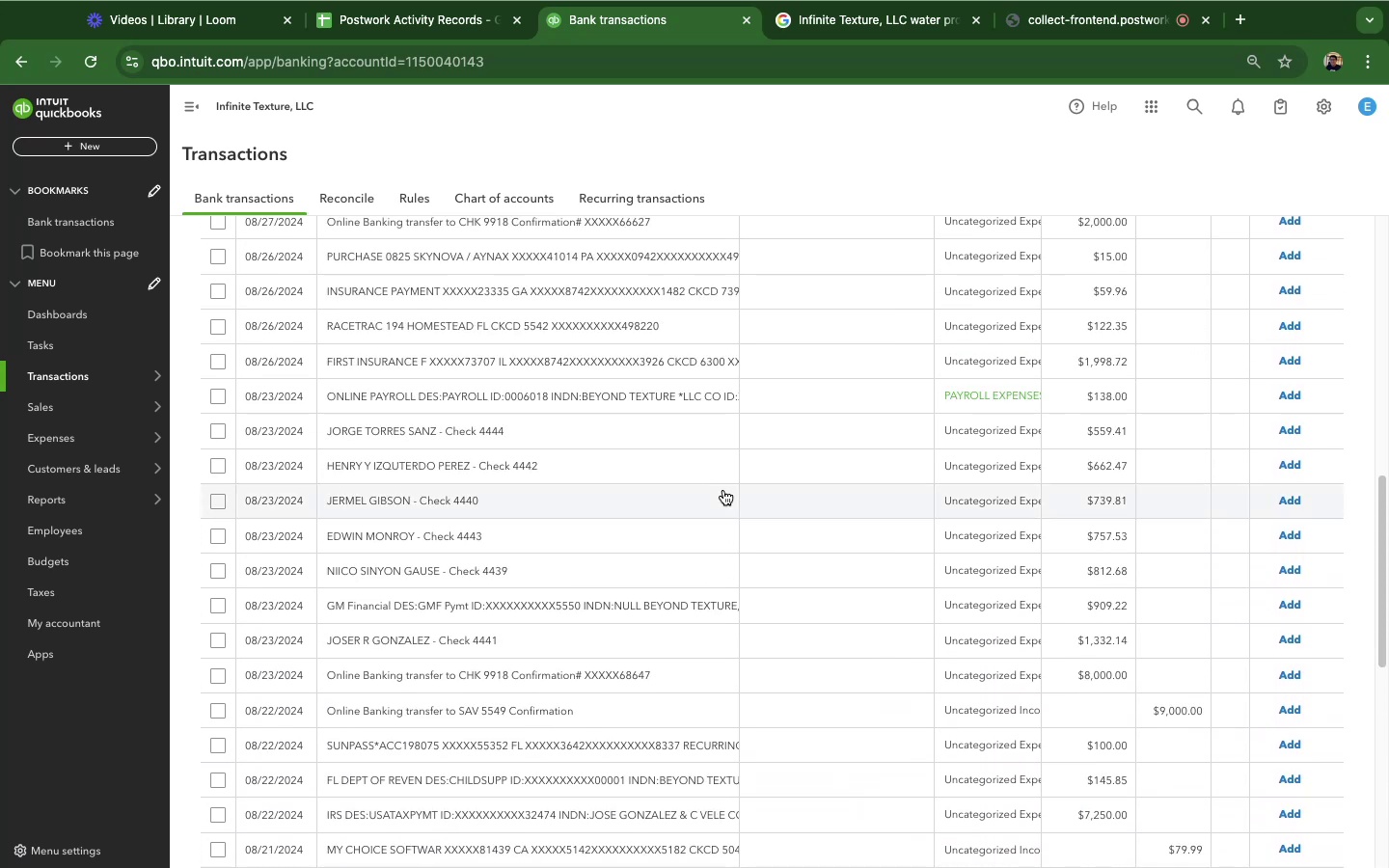 
scroll: coordinate [723, 490], scroll_direction: down, amount: 32.0
 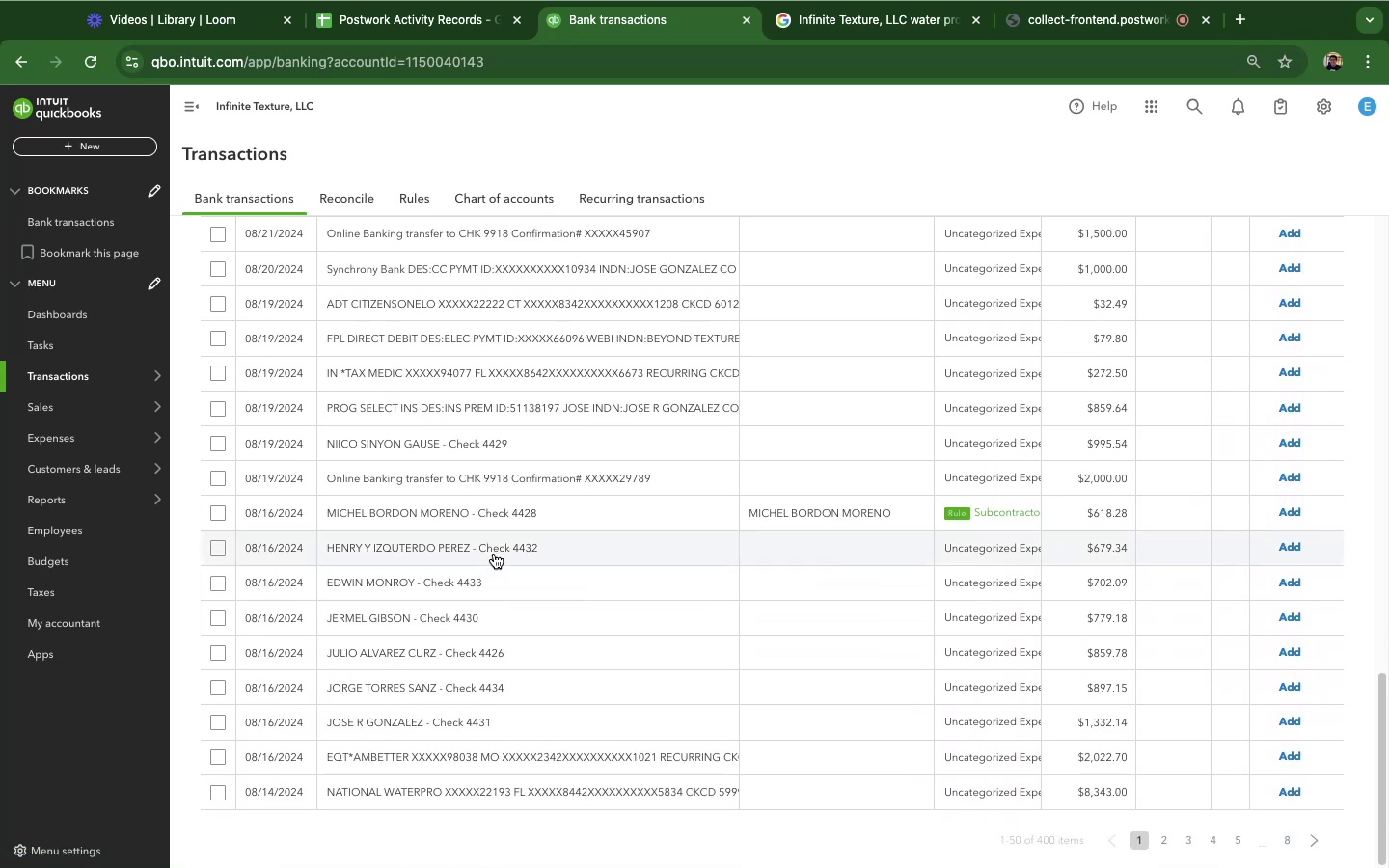 
left_click([472, 518])
 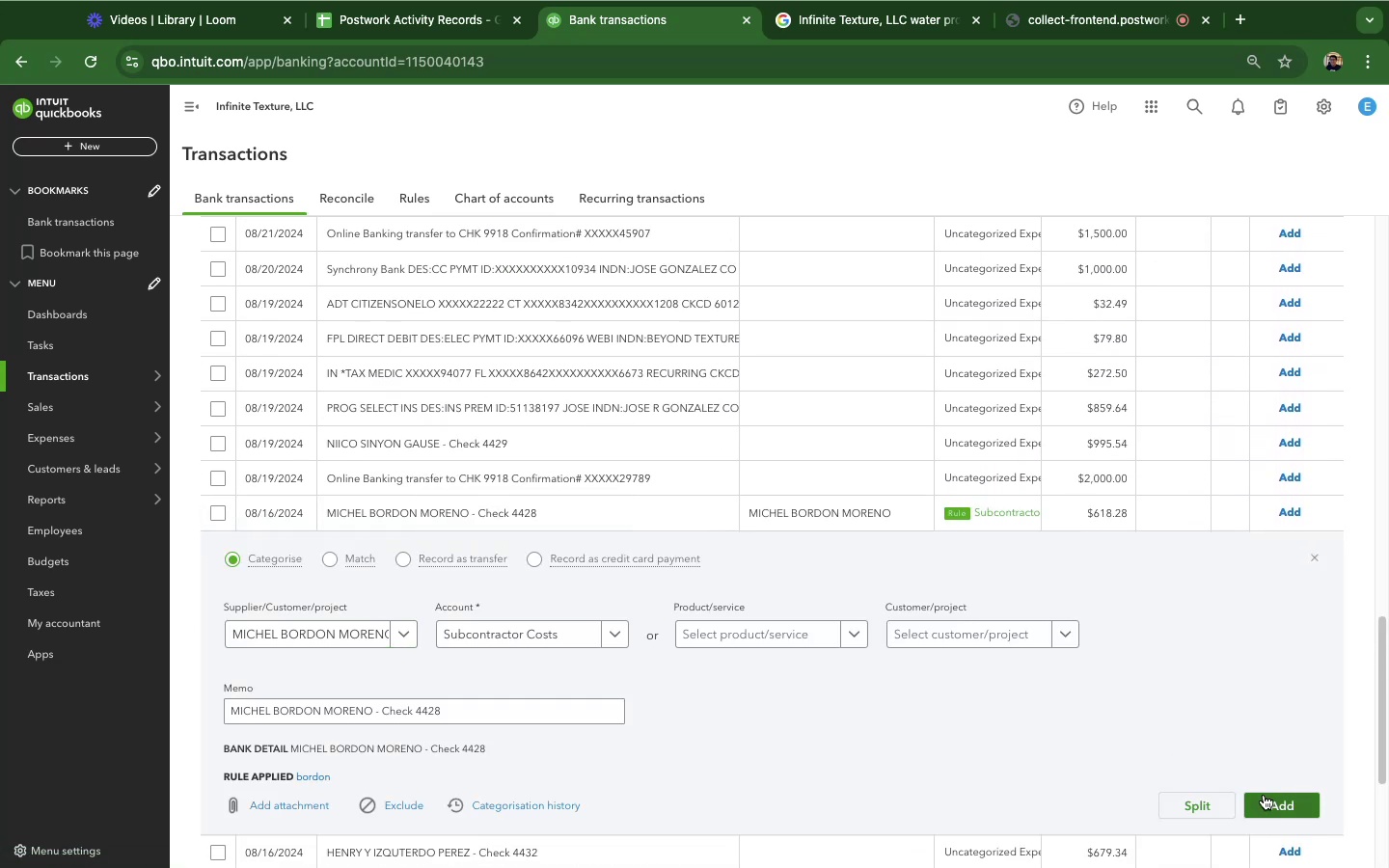 
left_click([1280, 806])
 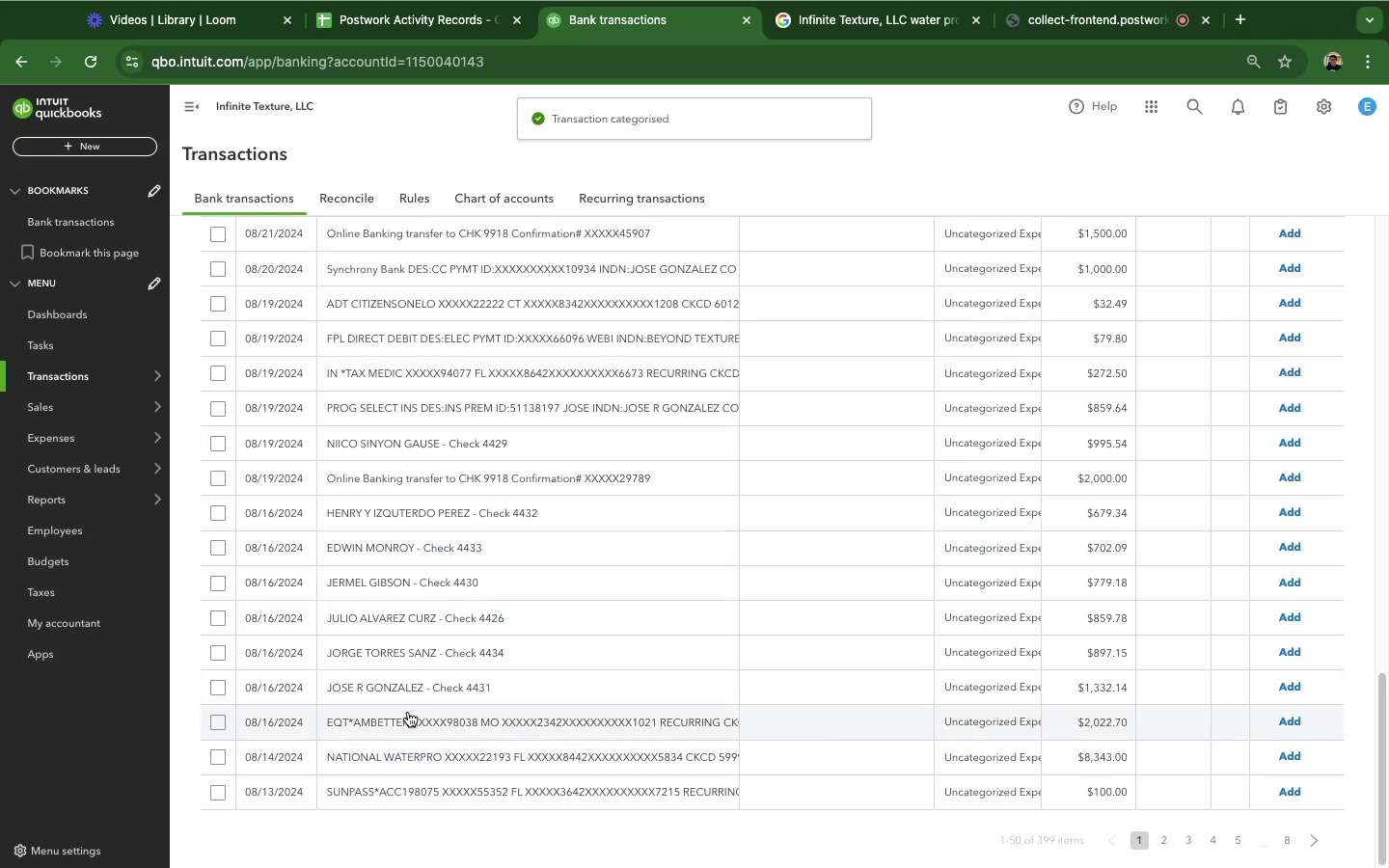 
wait(7.62)
 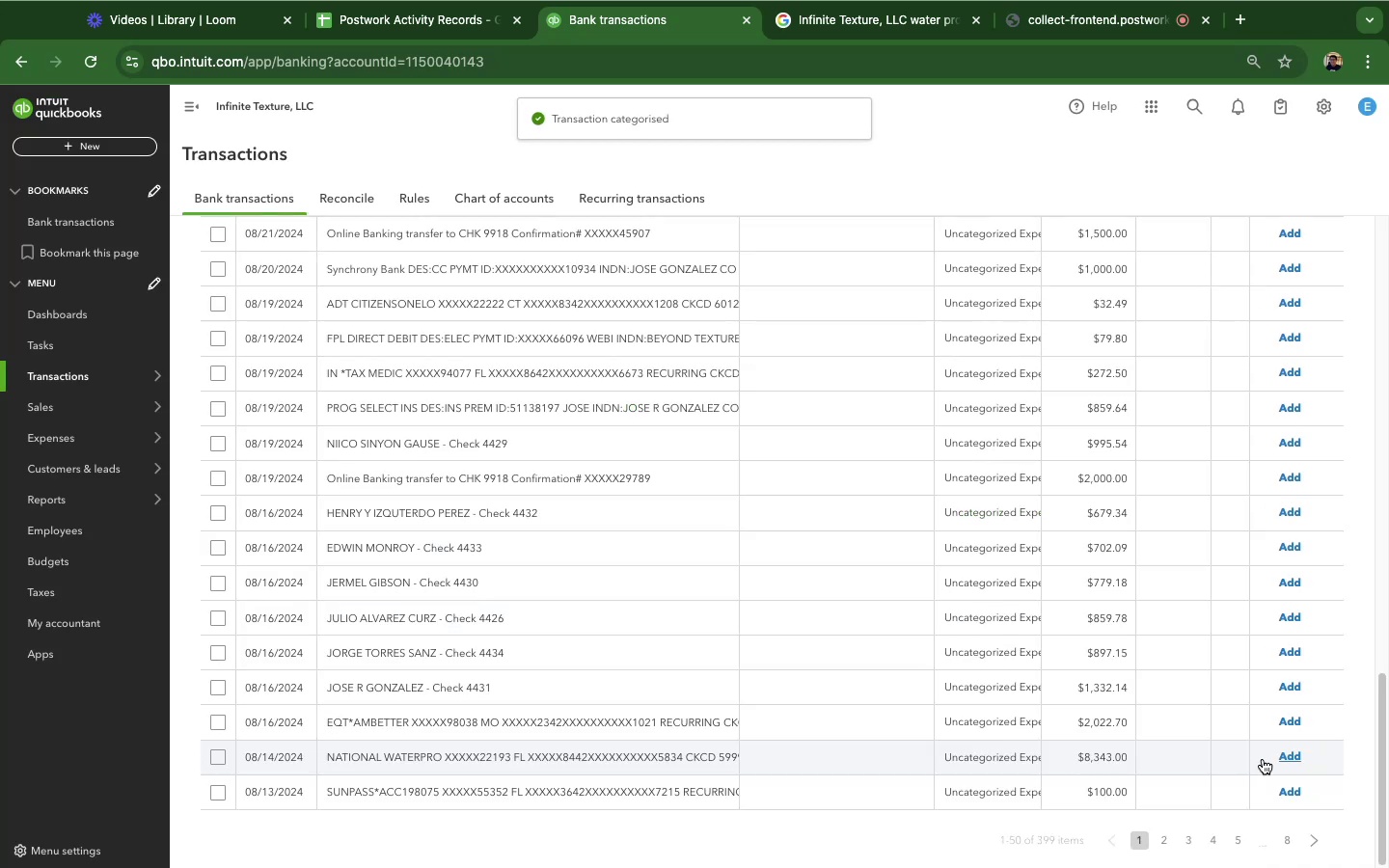 
left_click([391, 548])
 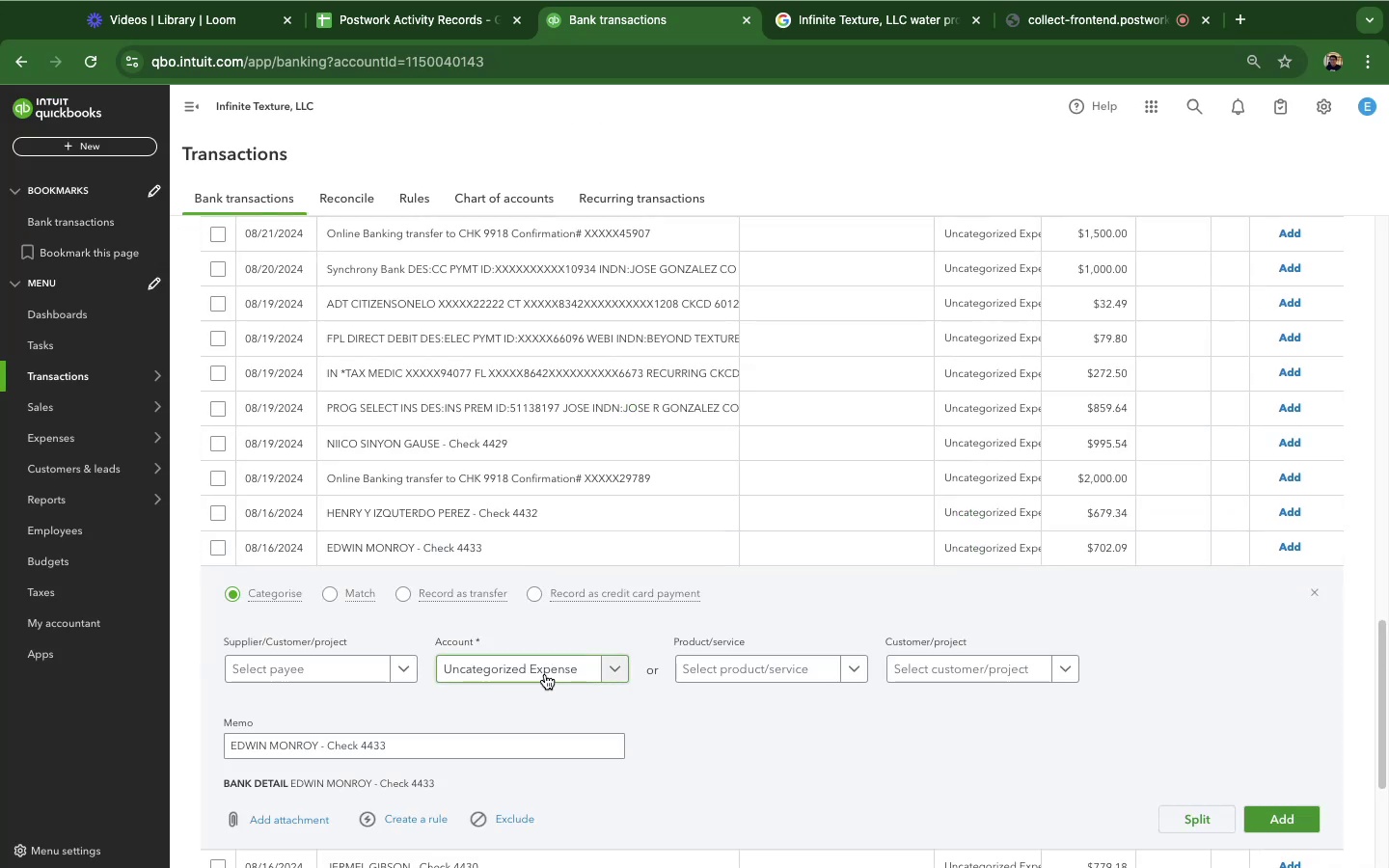 
left_click([545, 674])
 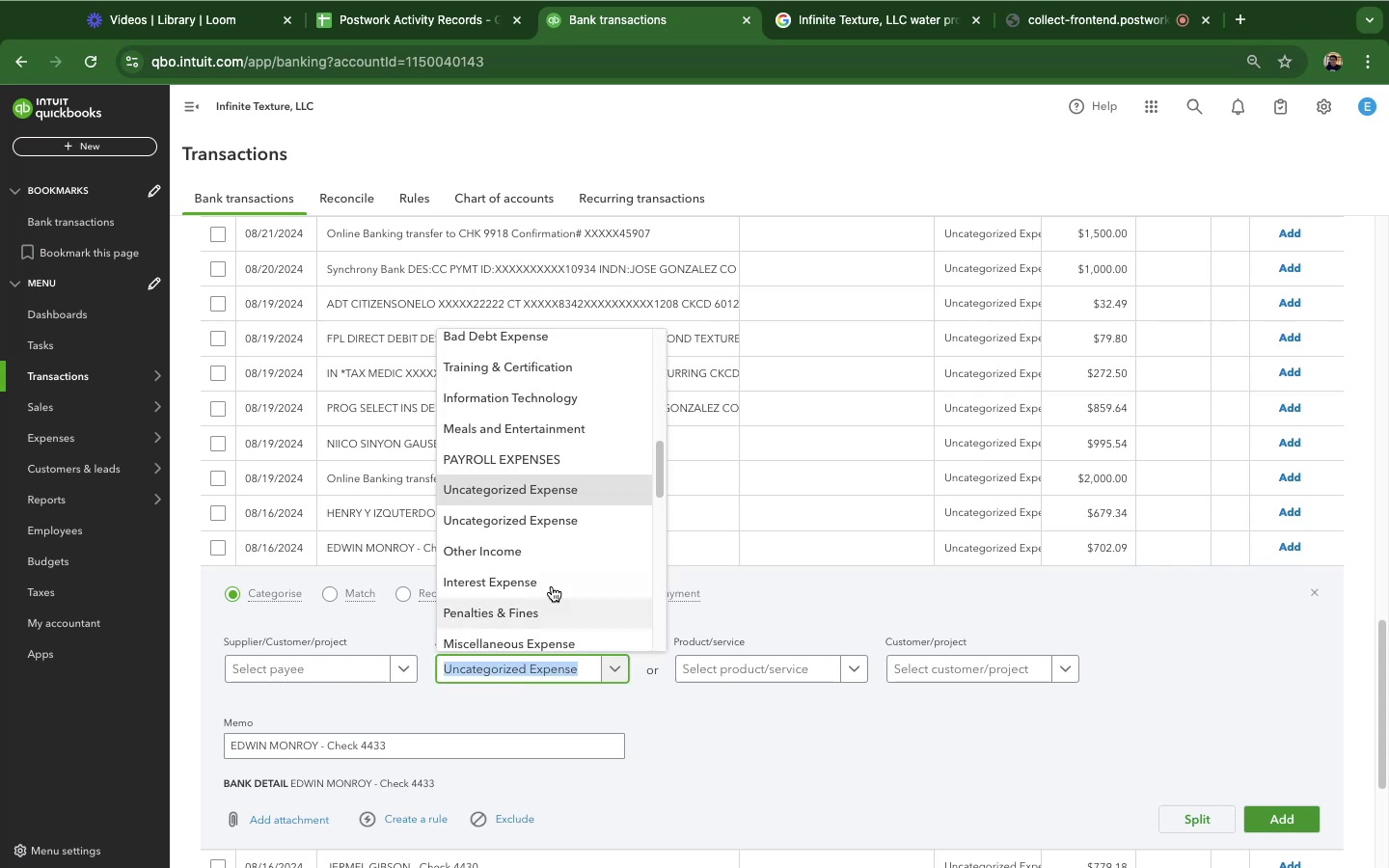 
type(sub)
 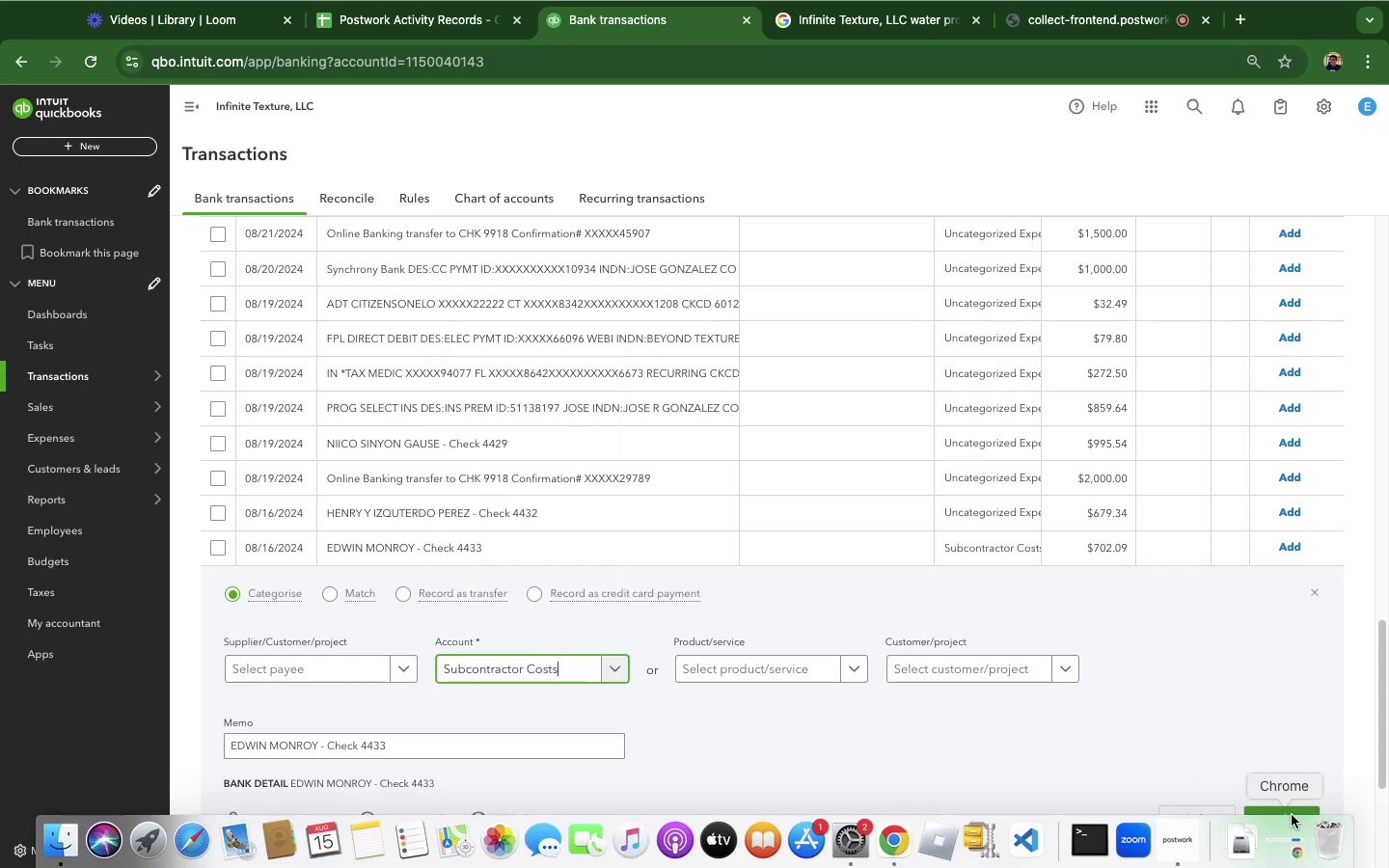 
wait(5.11)
 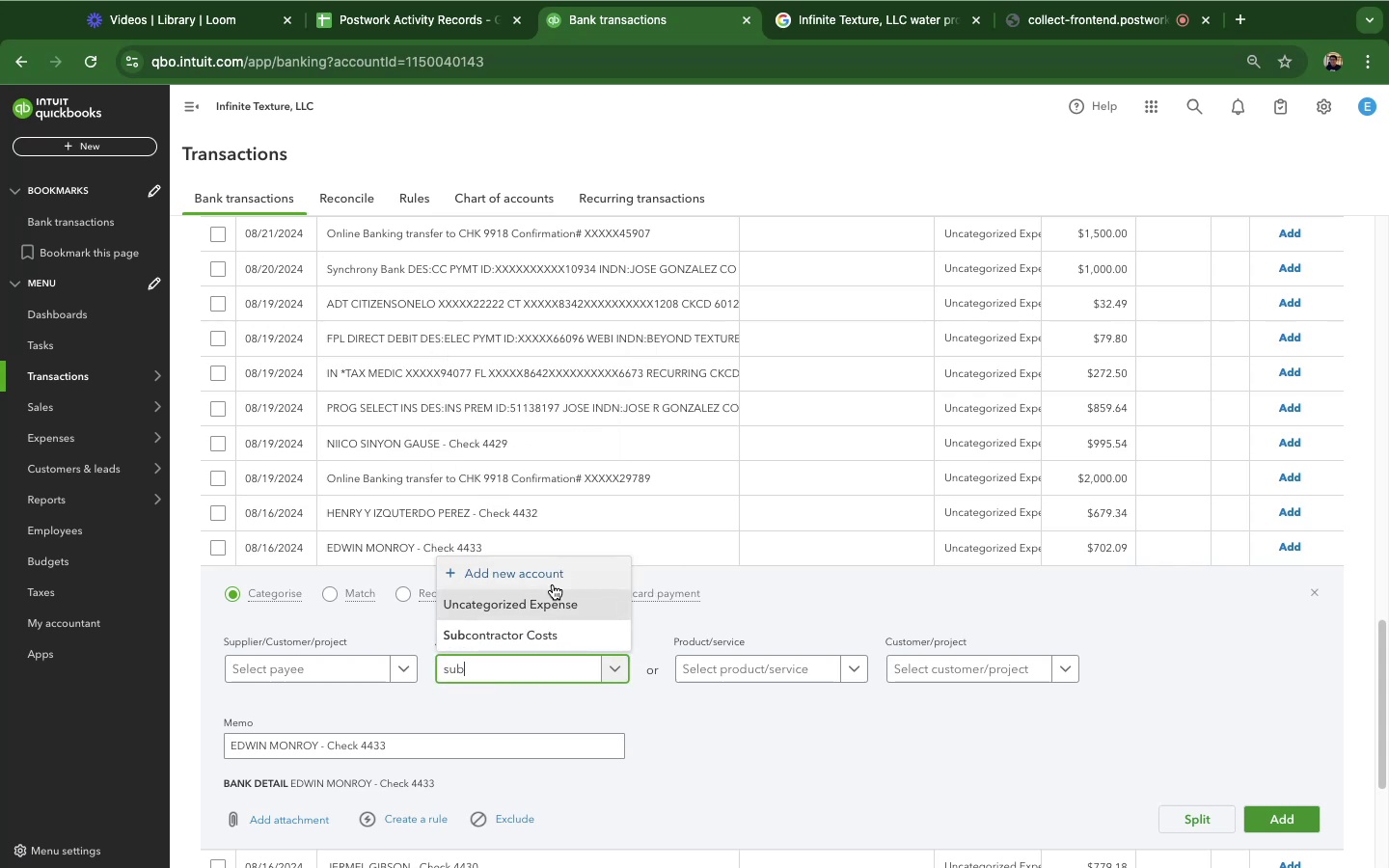 
left_click([1277, 826])
 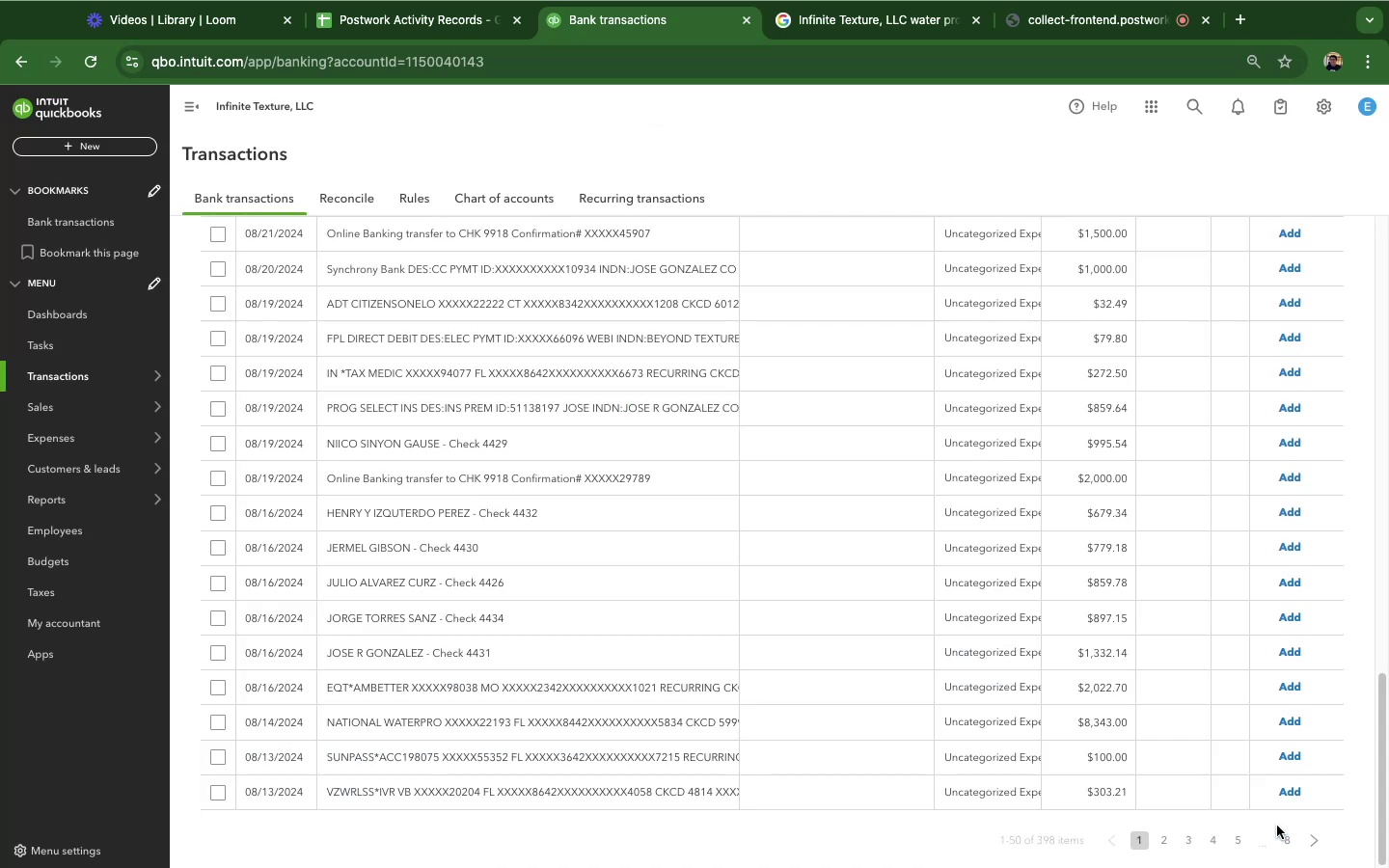 
wait(12.45)
 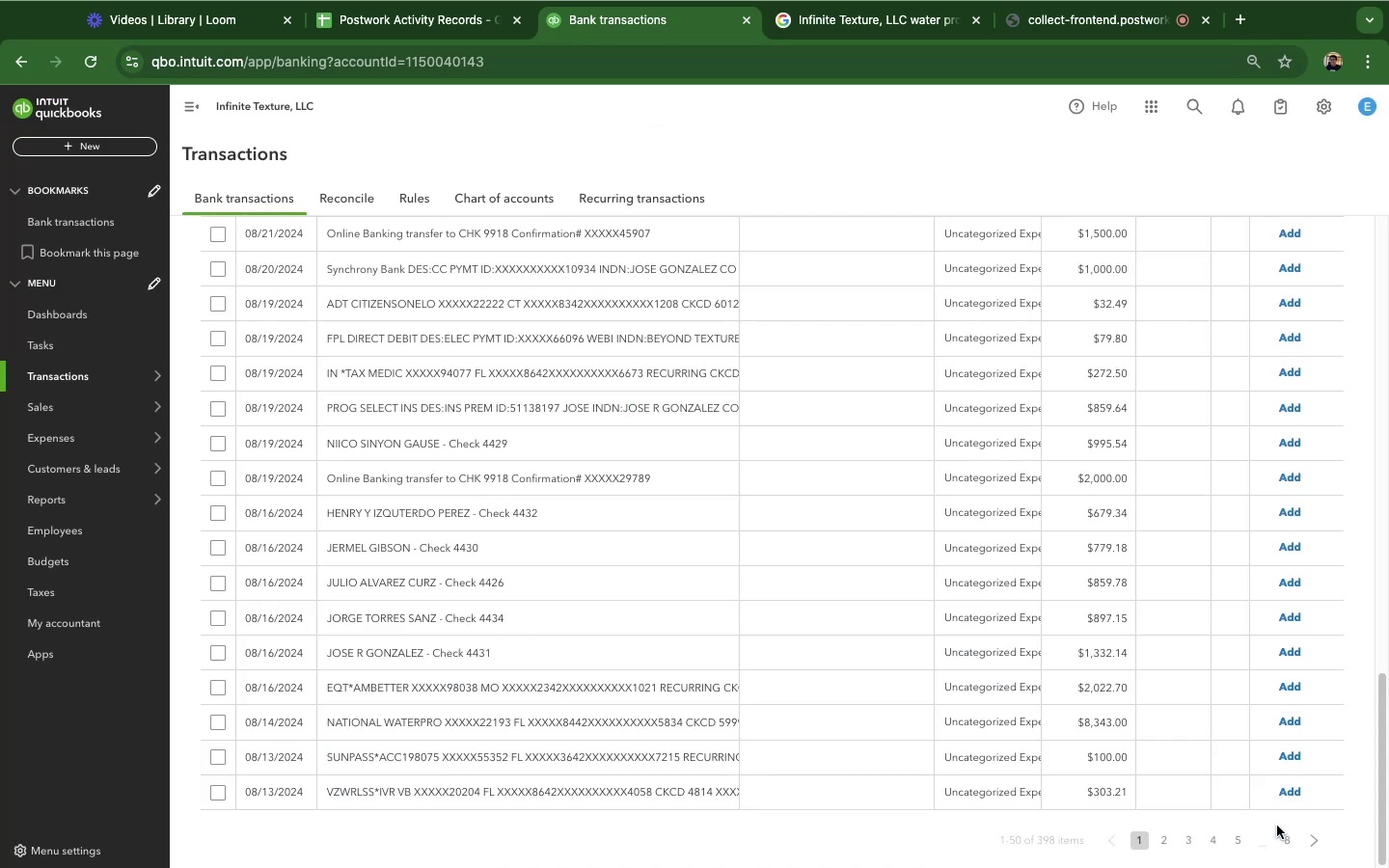 
left_click([458, 516])
 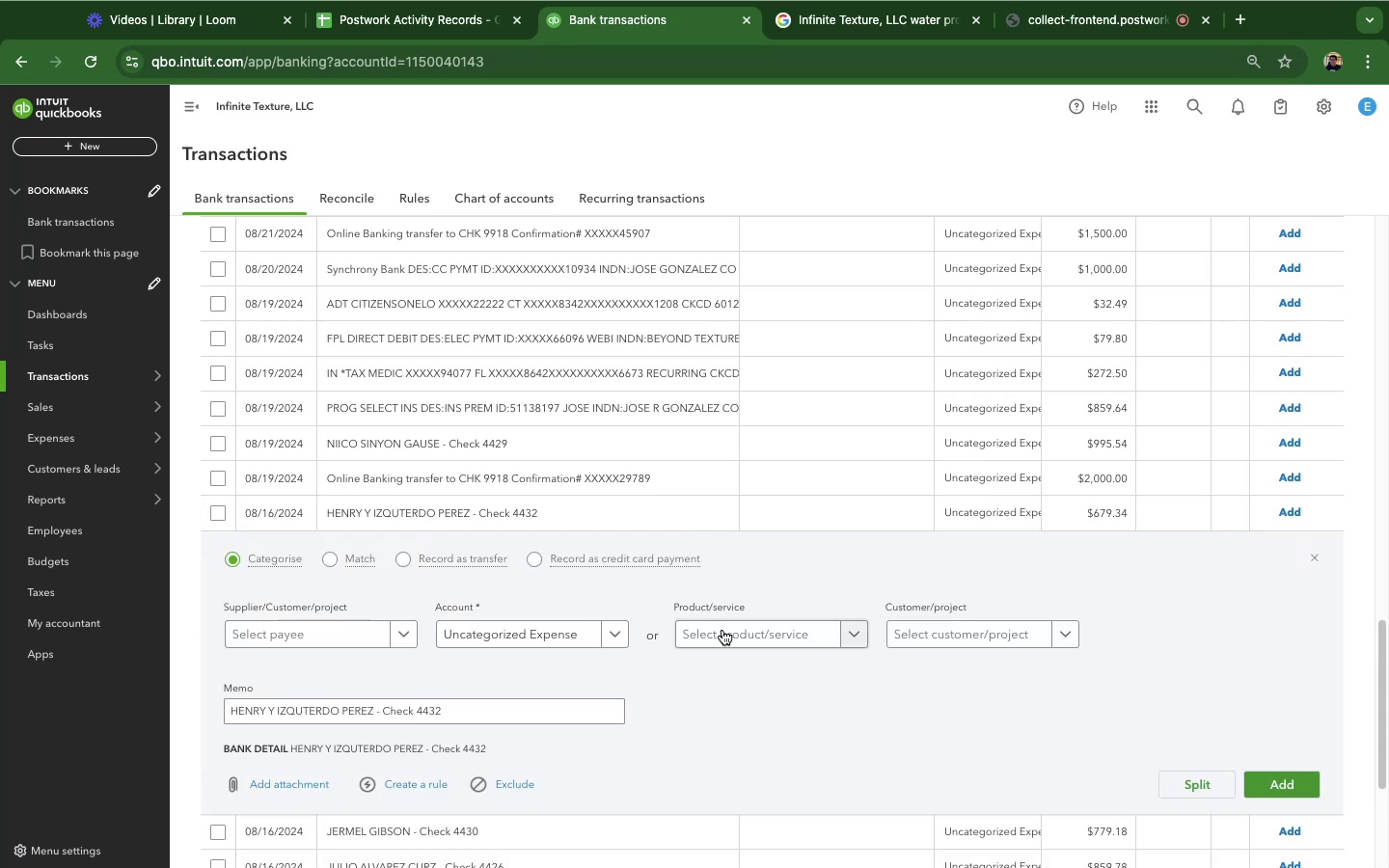 
left_click([750, 635])
 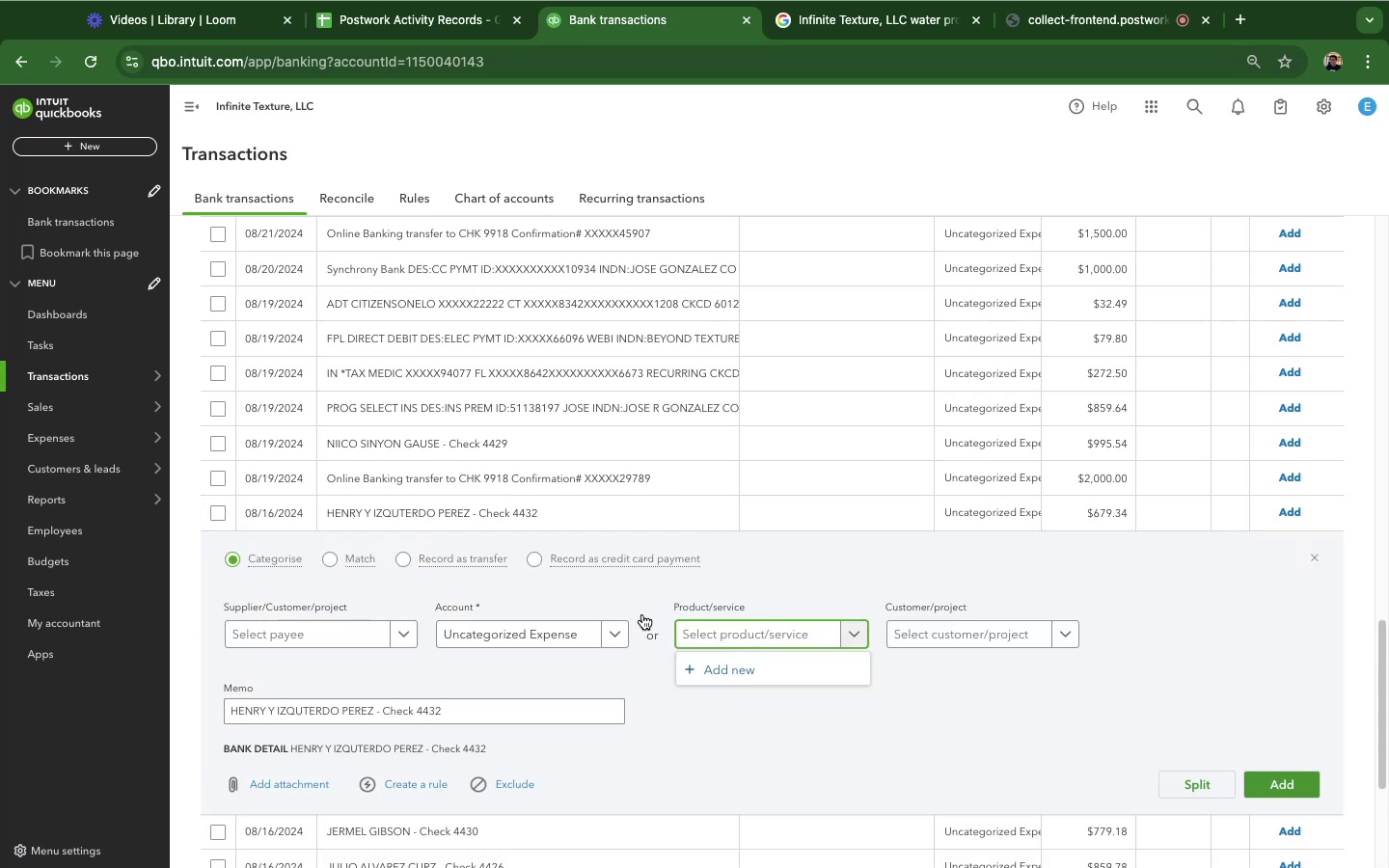 
left_click([571, 626])
 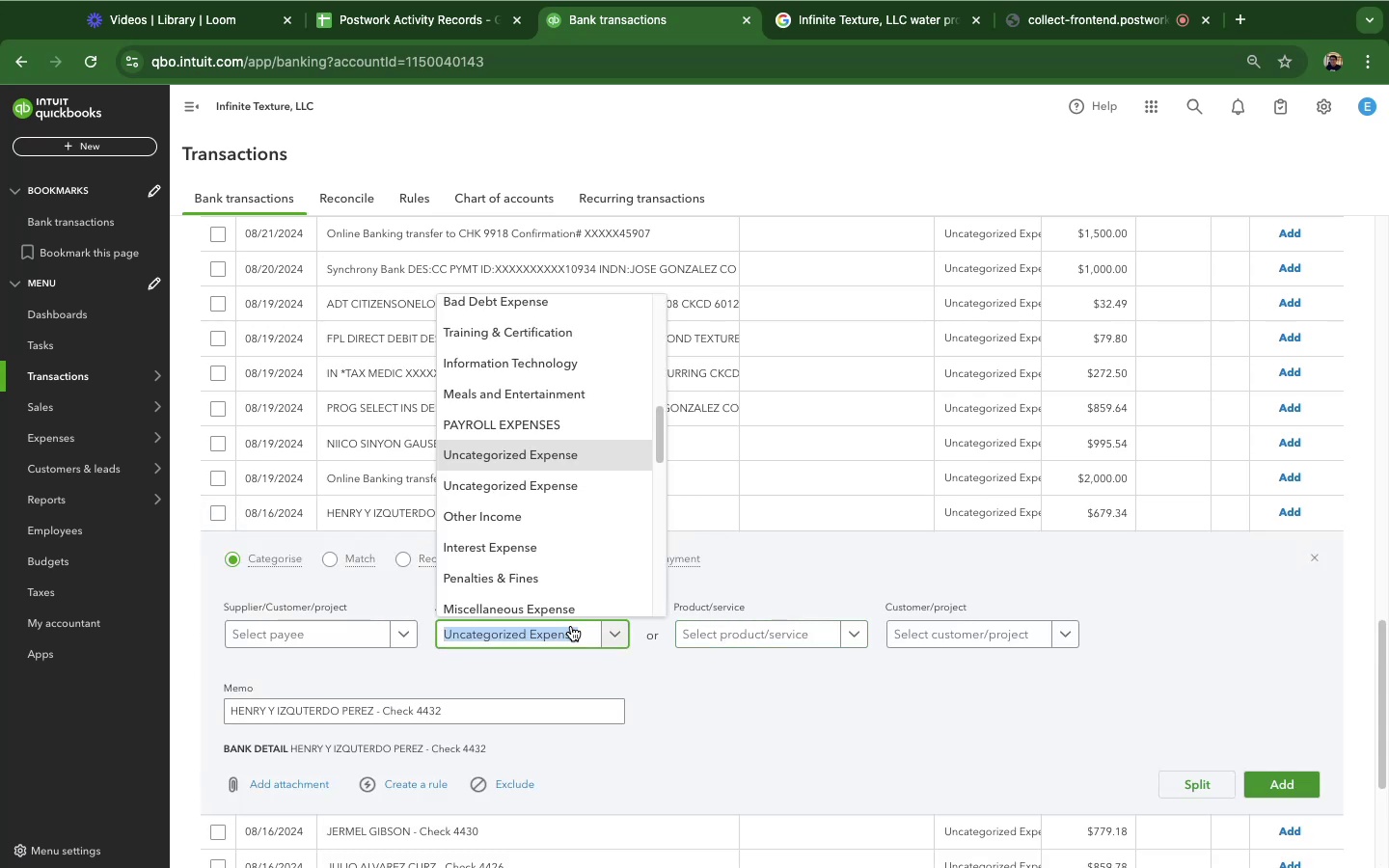 
type(sub)
 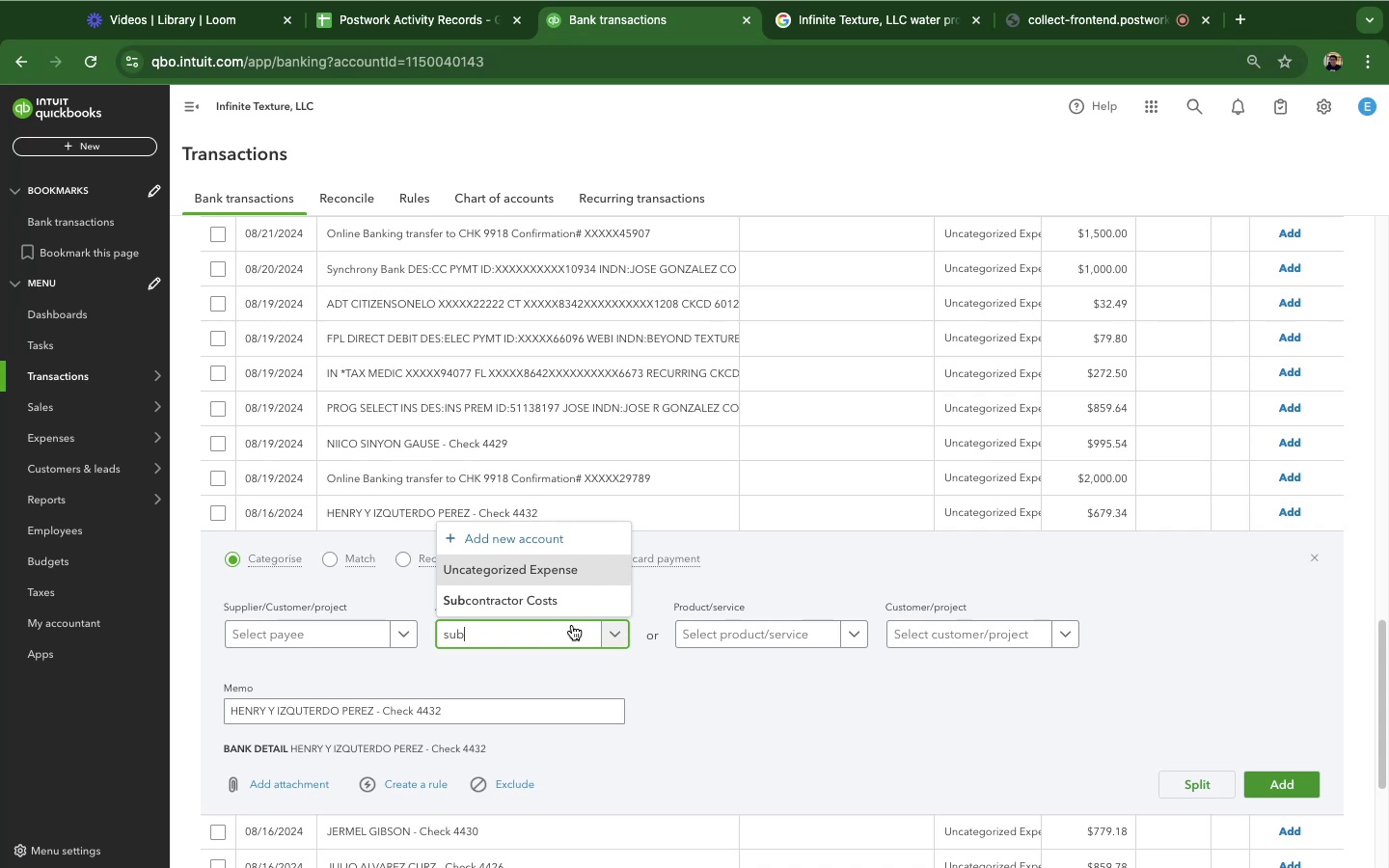 
left_click([565, 600])
 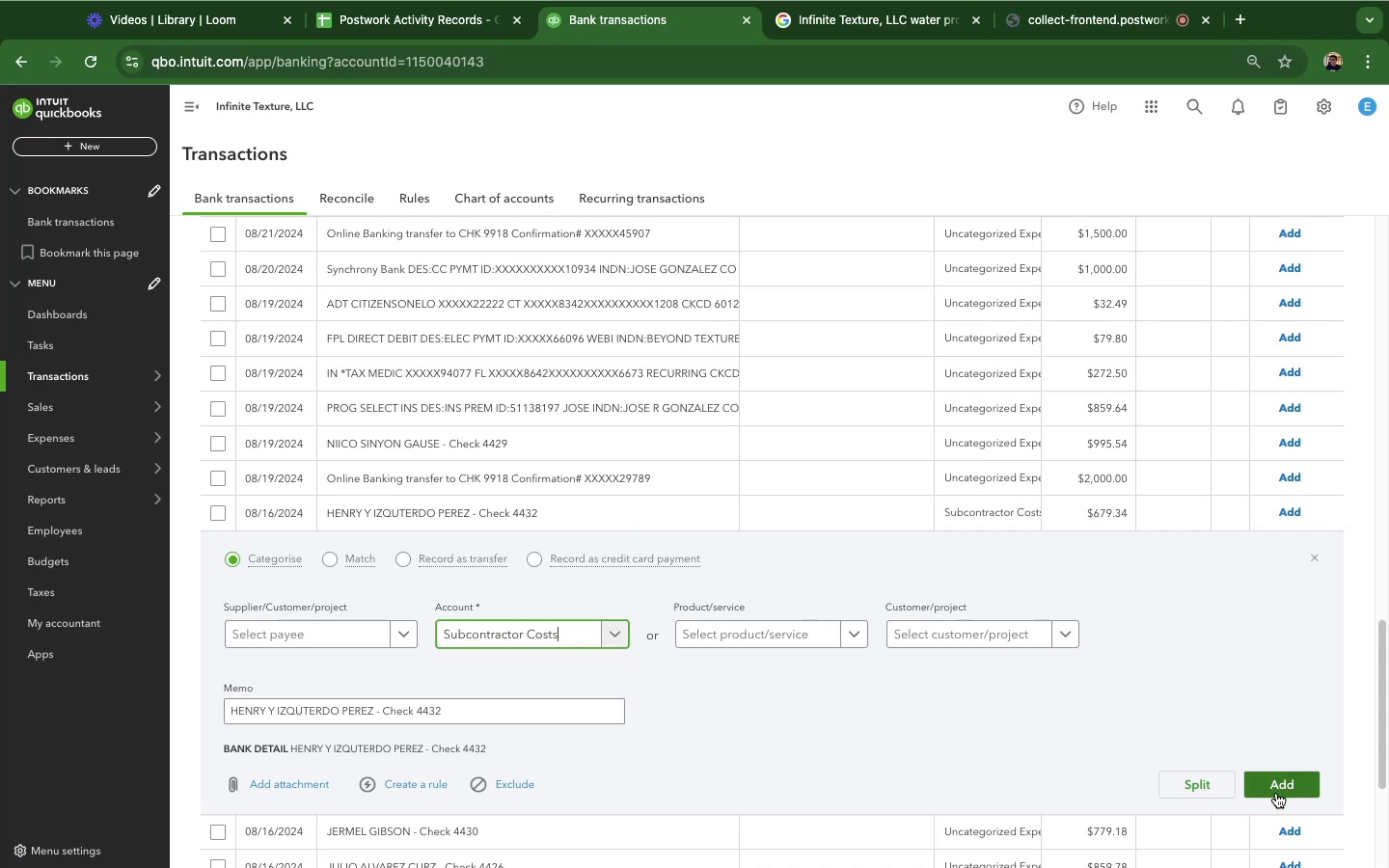 
left_click([1279, 782])
 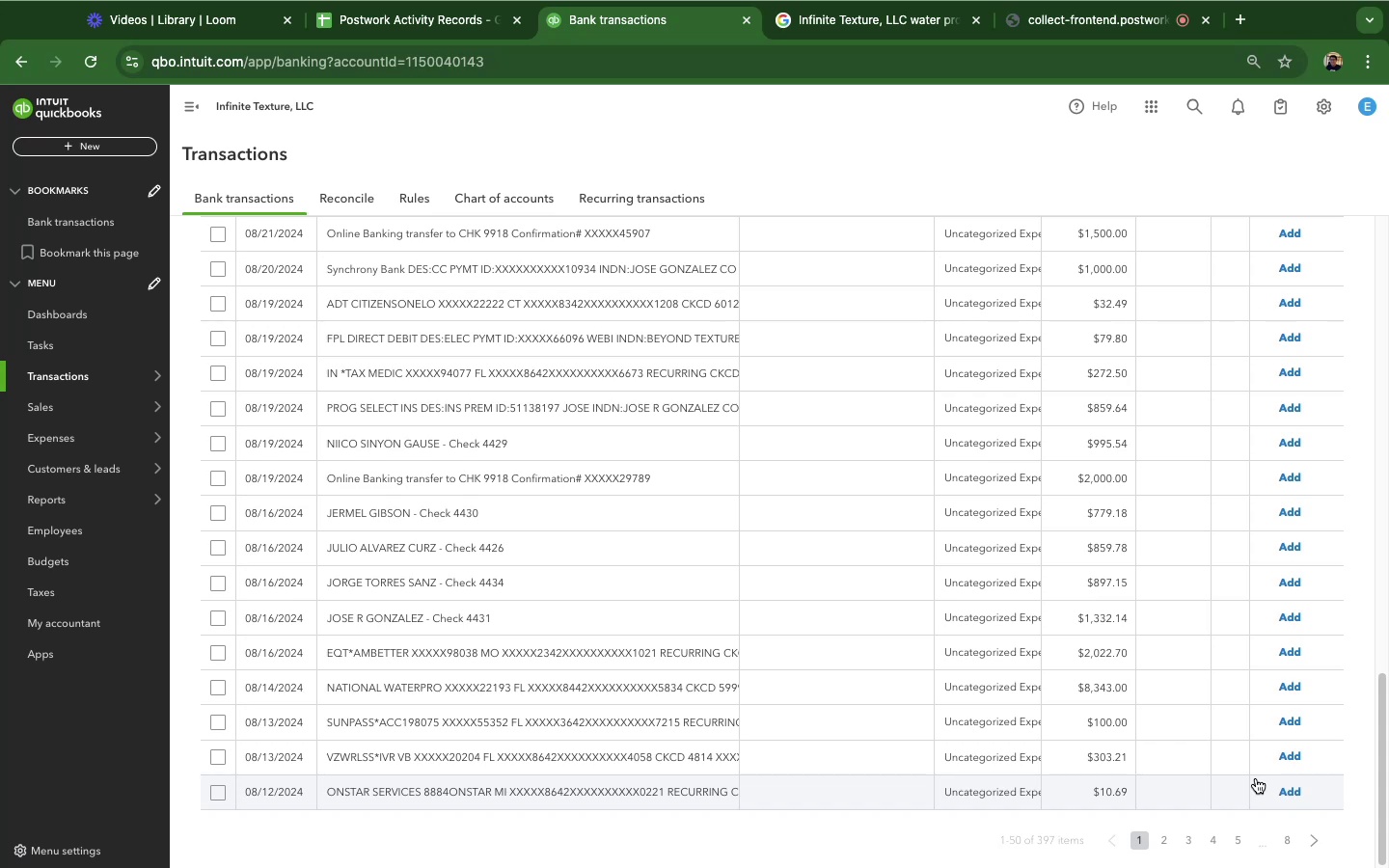 
wait(38.18)
 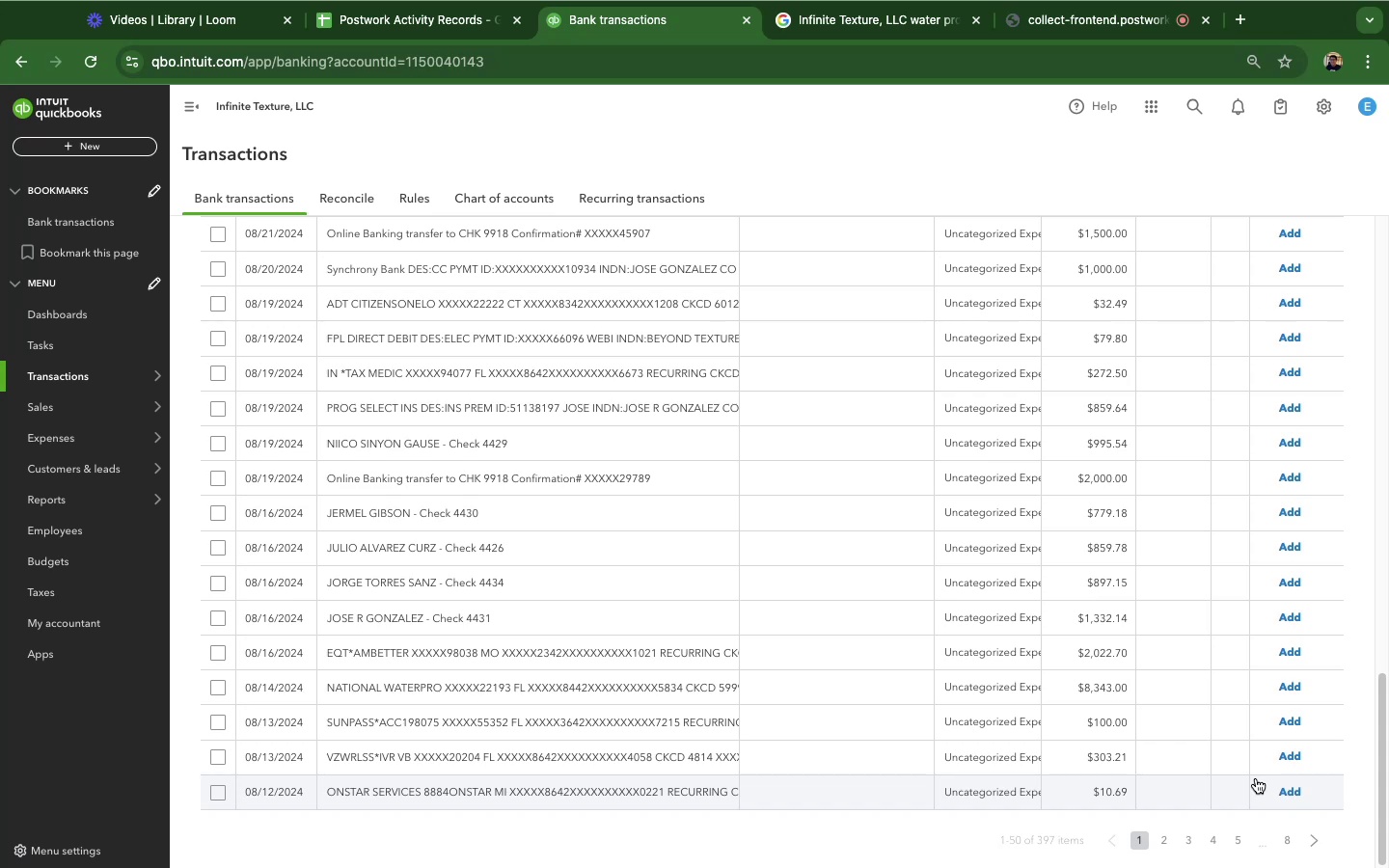 
left_click([422, 452])
 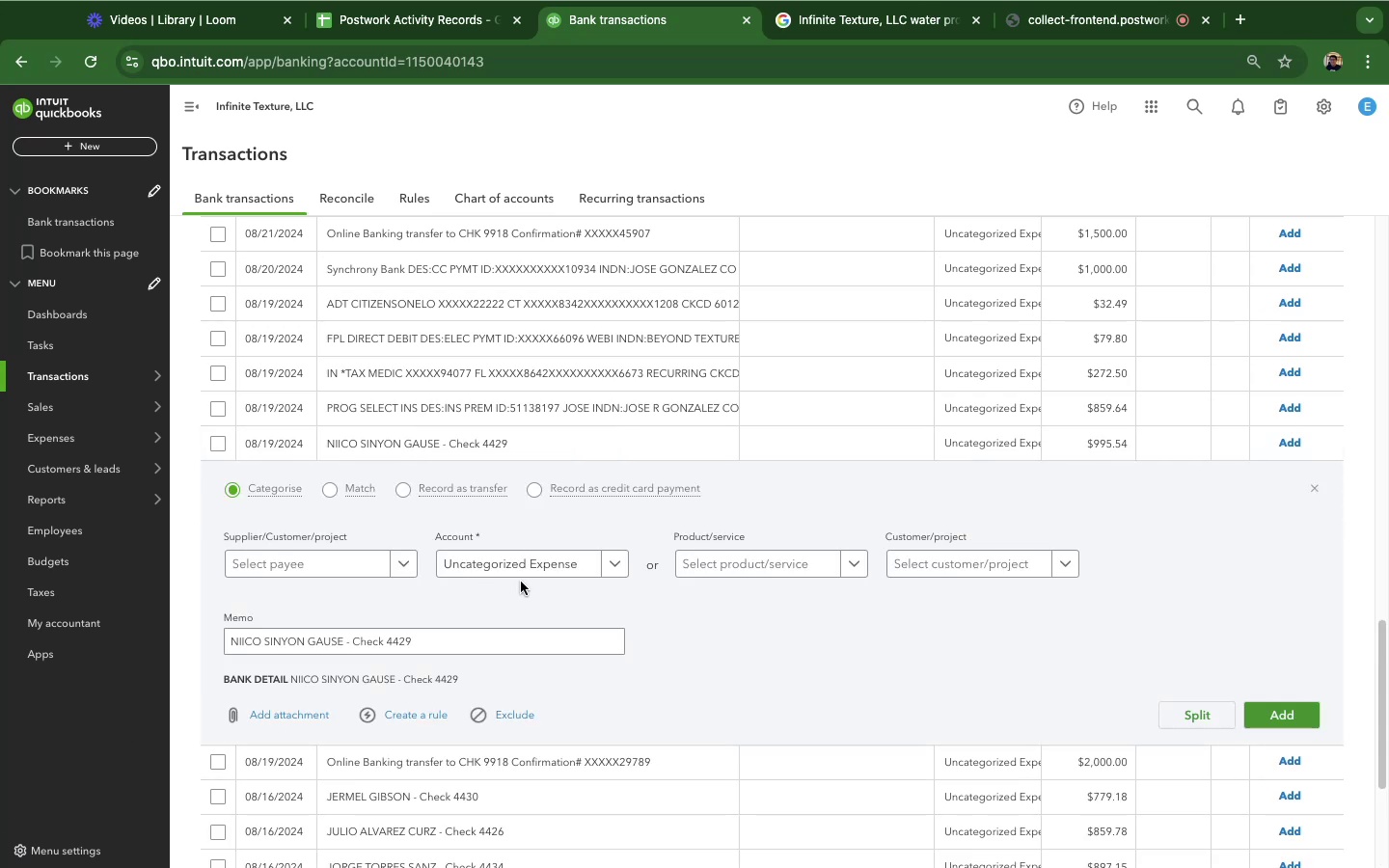 
double_click([528, 567])
 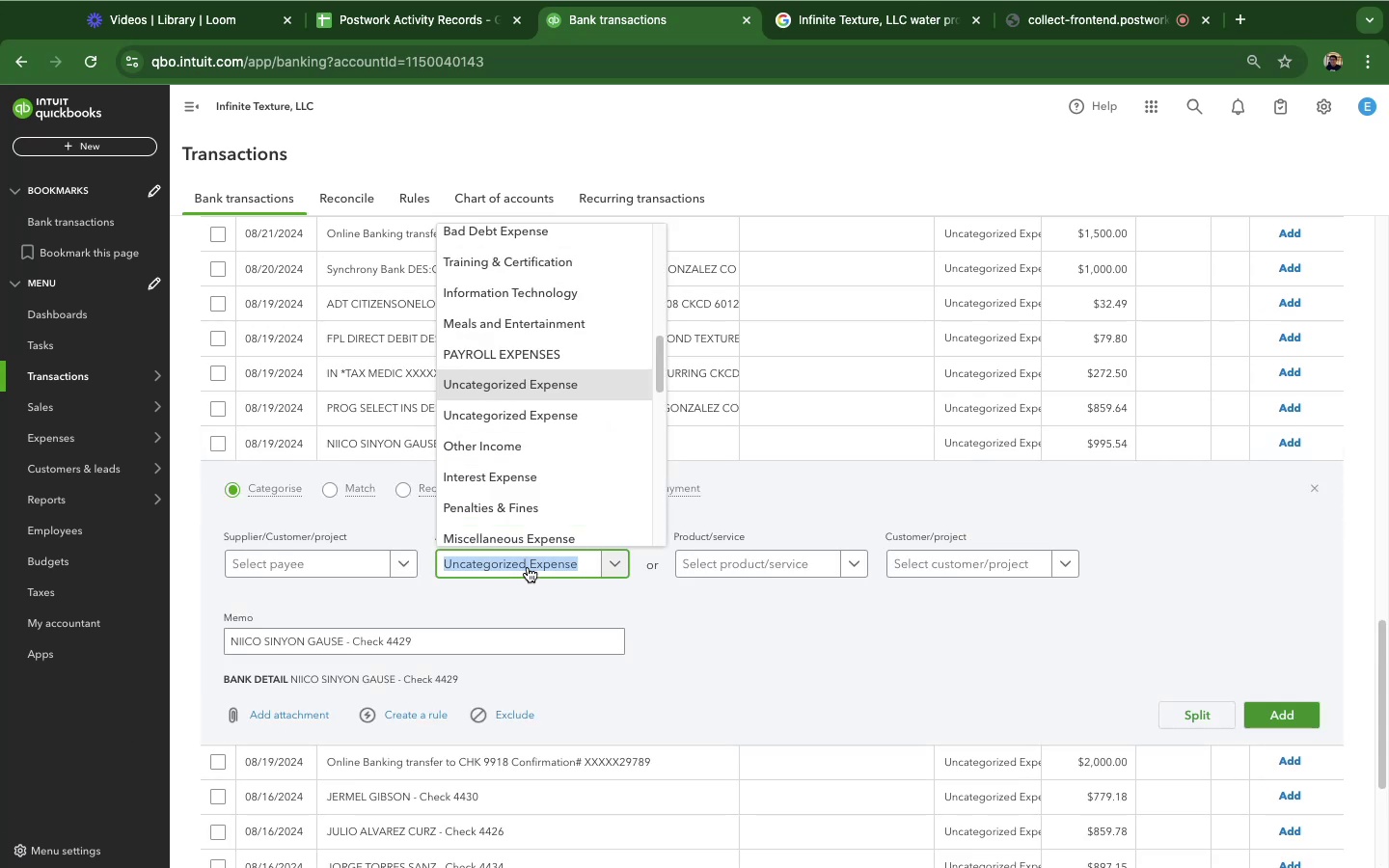 
type(sub)
 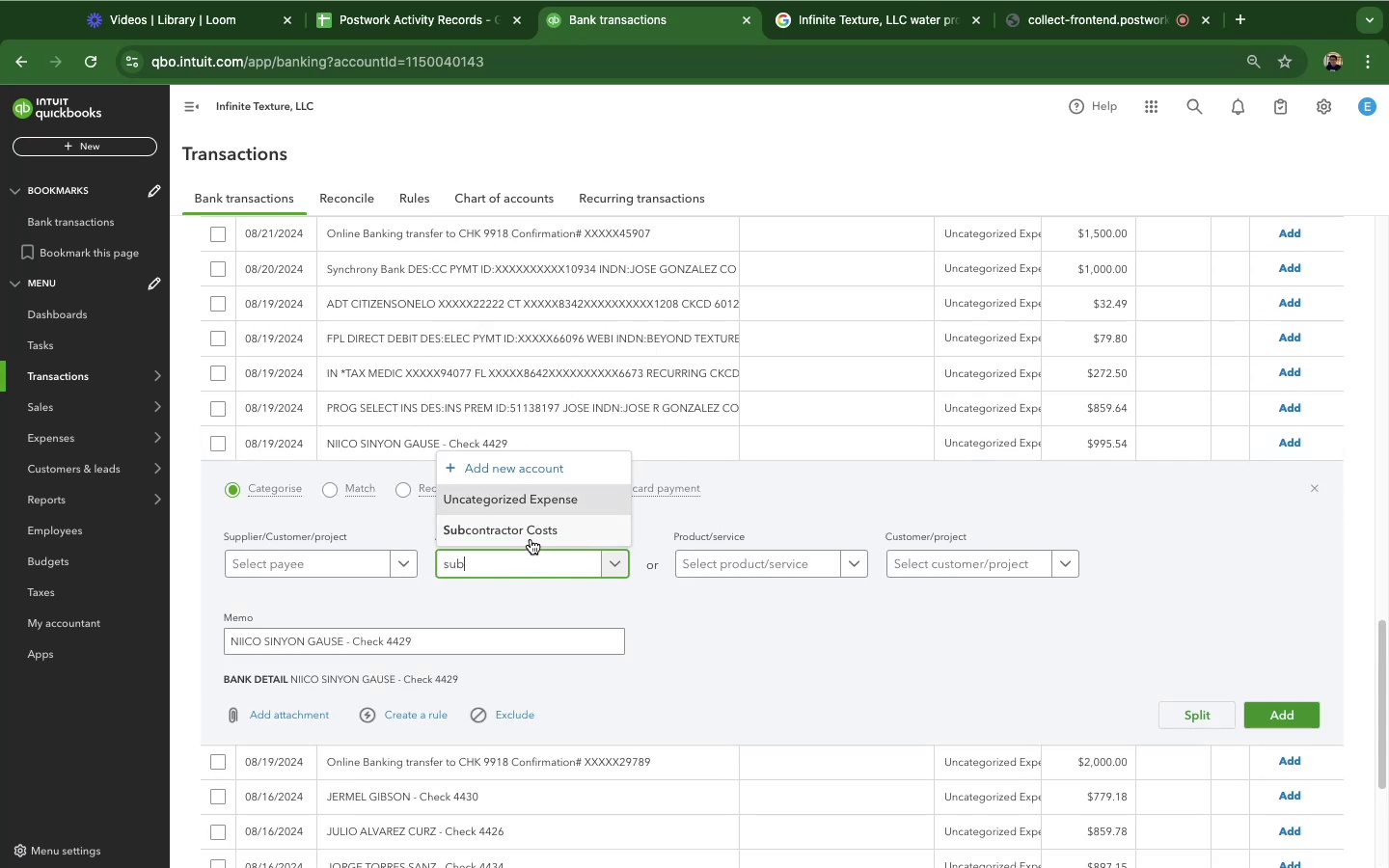 
left_click([531, 537])
 